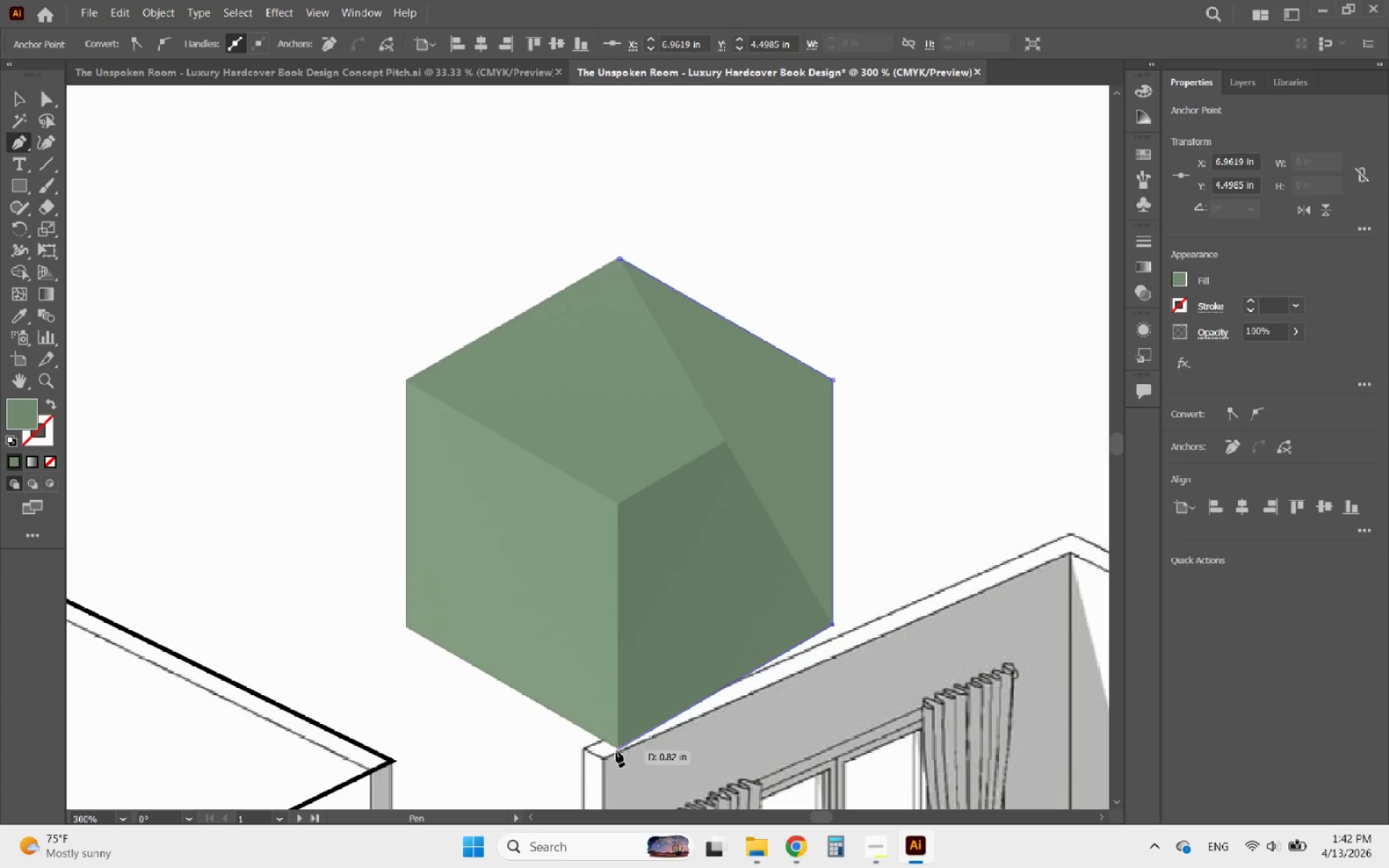 
hold_key(key=AltLeft, duration=0.5)
scroll: coordinate [618, 751], scroll_direction: up, amount: 3.0
 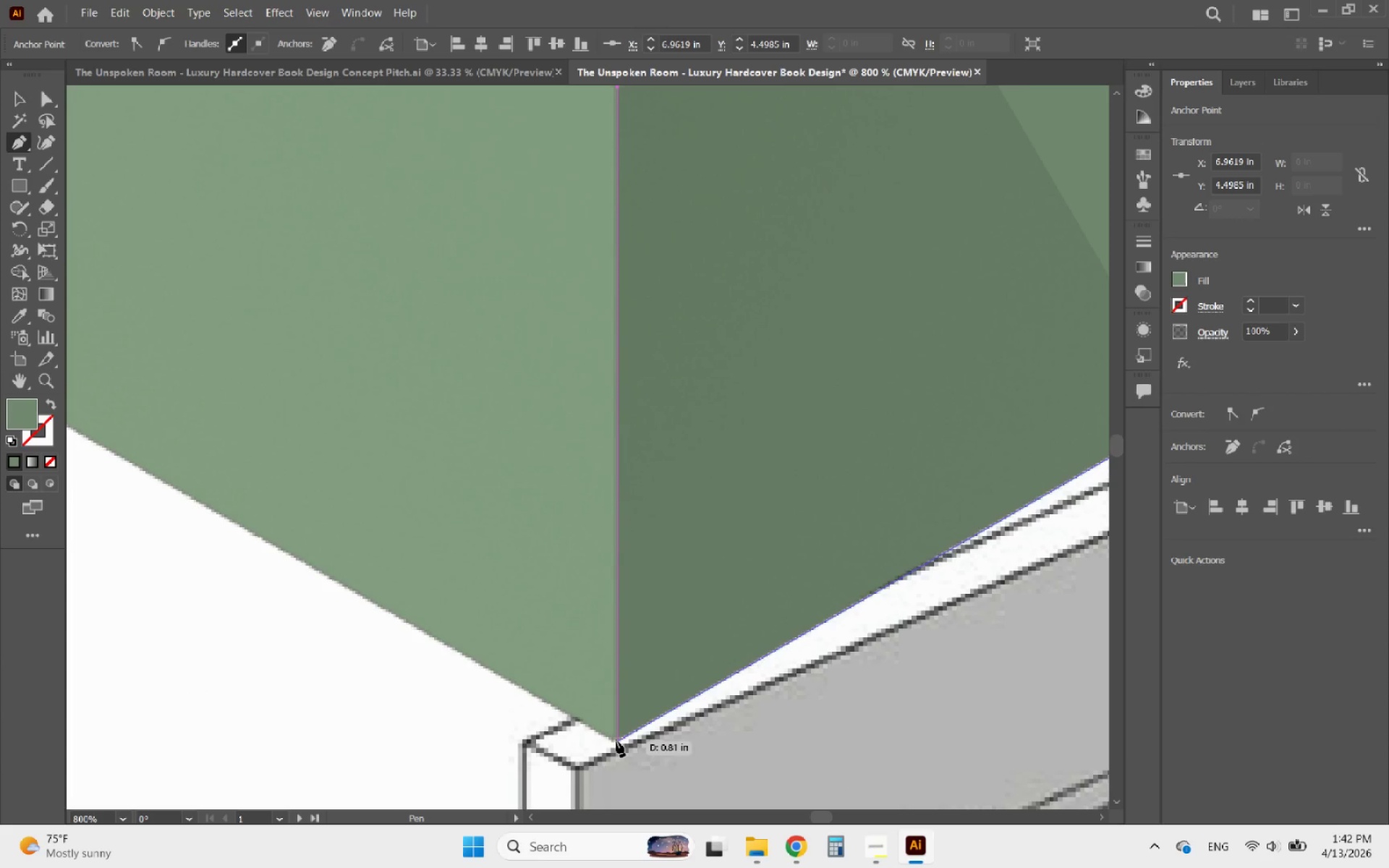 
left_click([616, 741])
 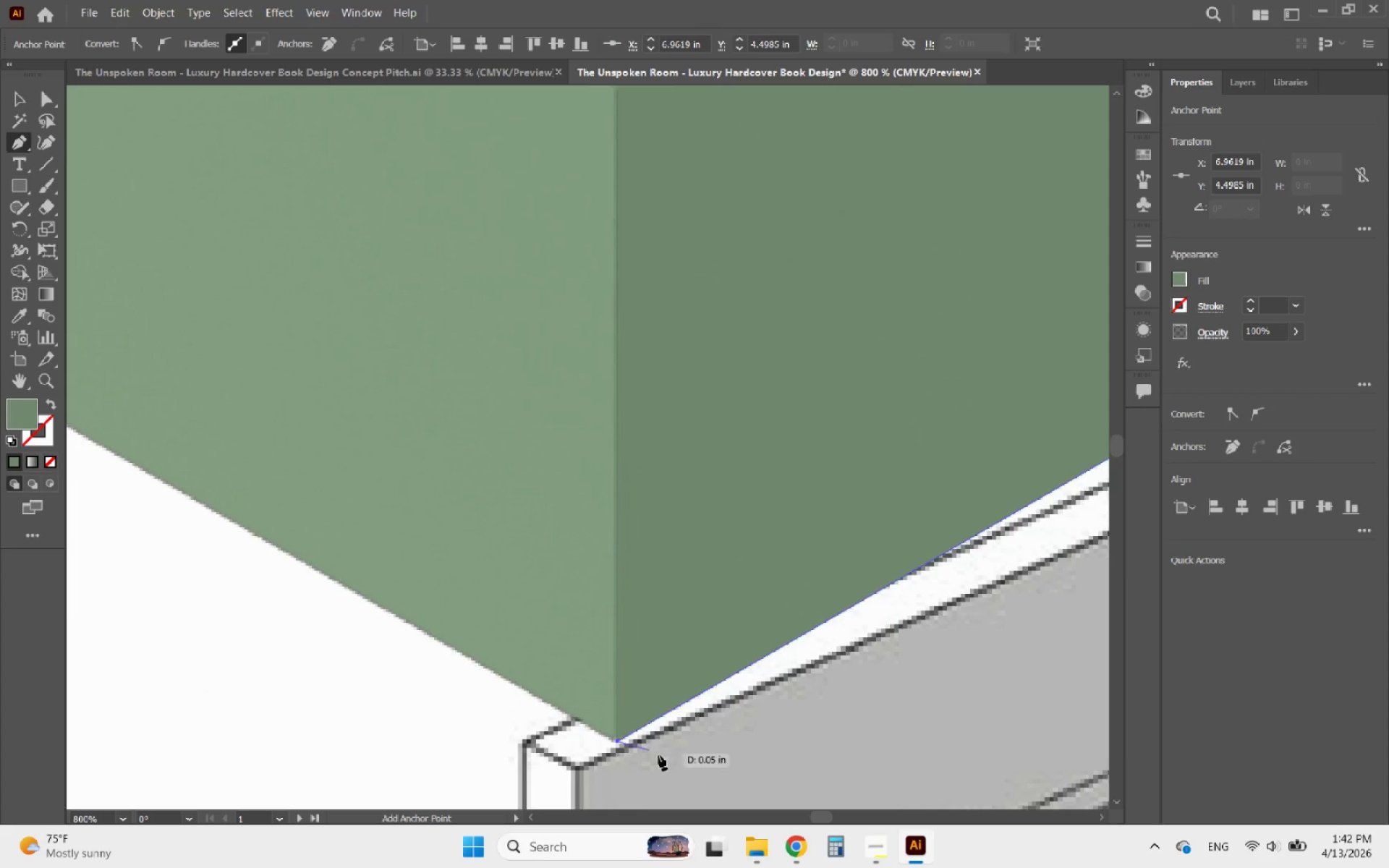 
hold_key(key=AltLeft, duration=0.38)
scroll: coordinate [676, 765], scroll_direction: down, amount: 3.0
 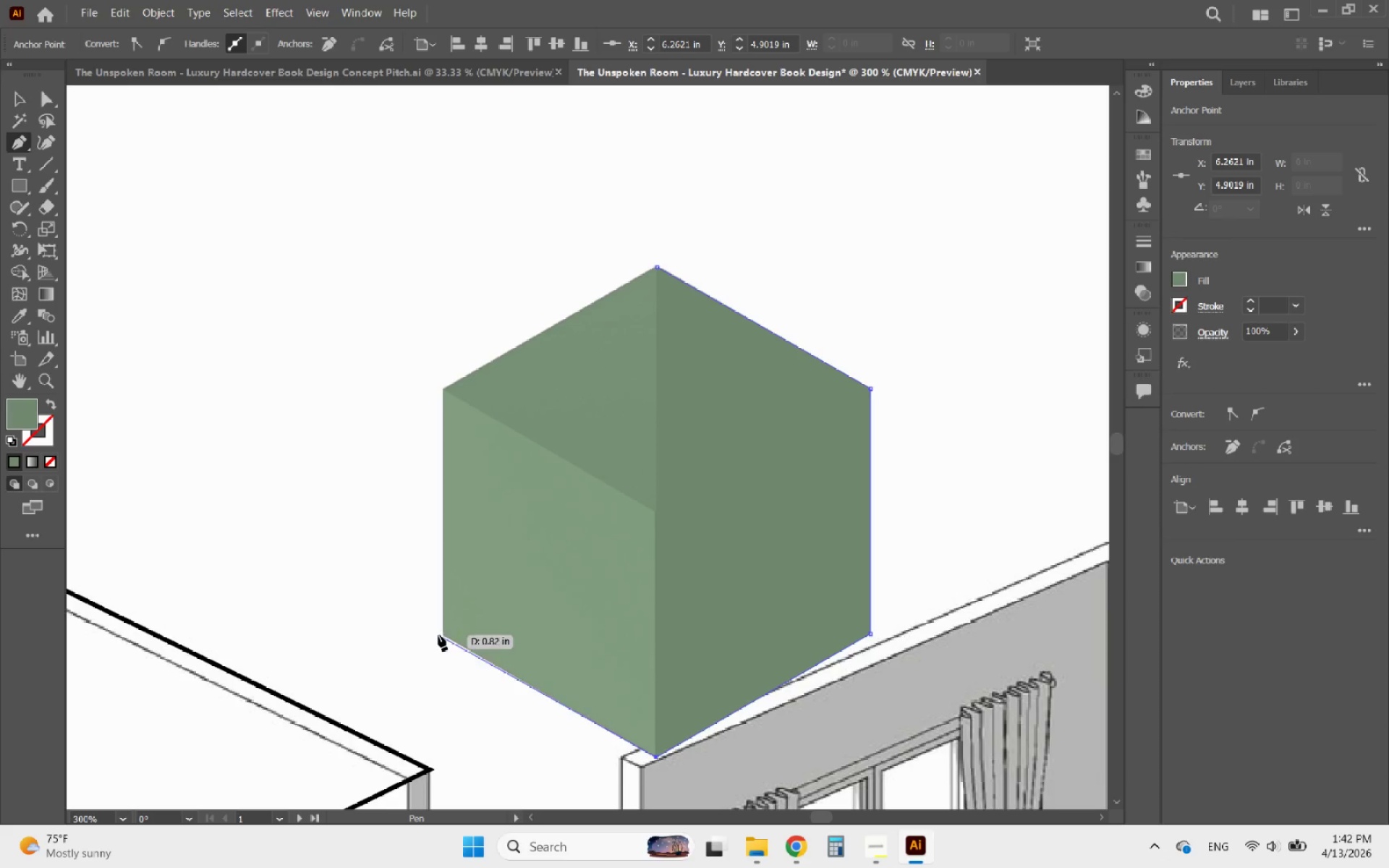 
hold_key(key=AltLeft, duration=0.52)
scroll: coordinate [441, 634], scroll_direction: up, amount: 4.0
 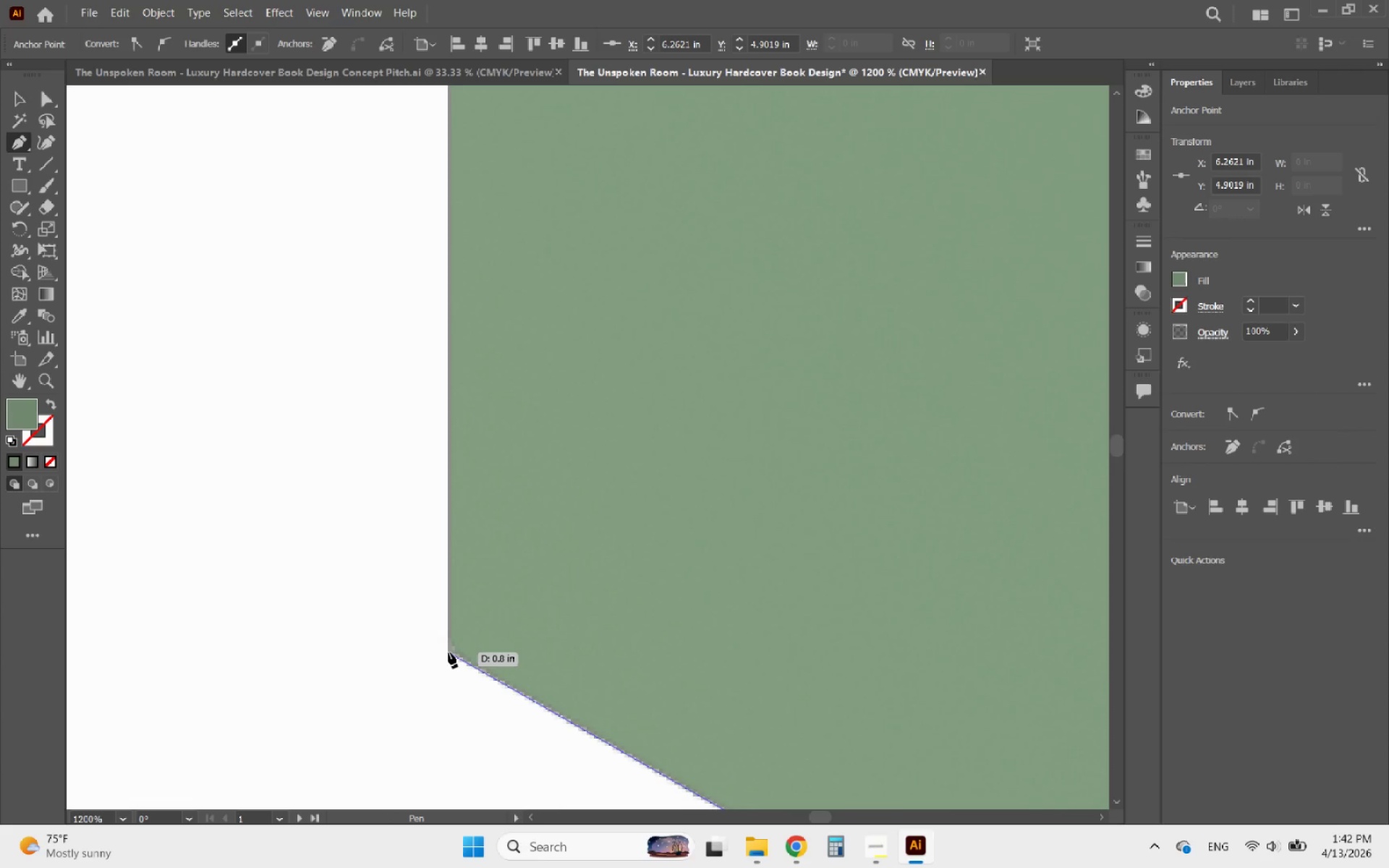 
left_click([449, 652])
 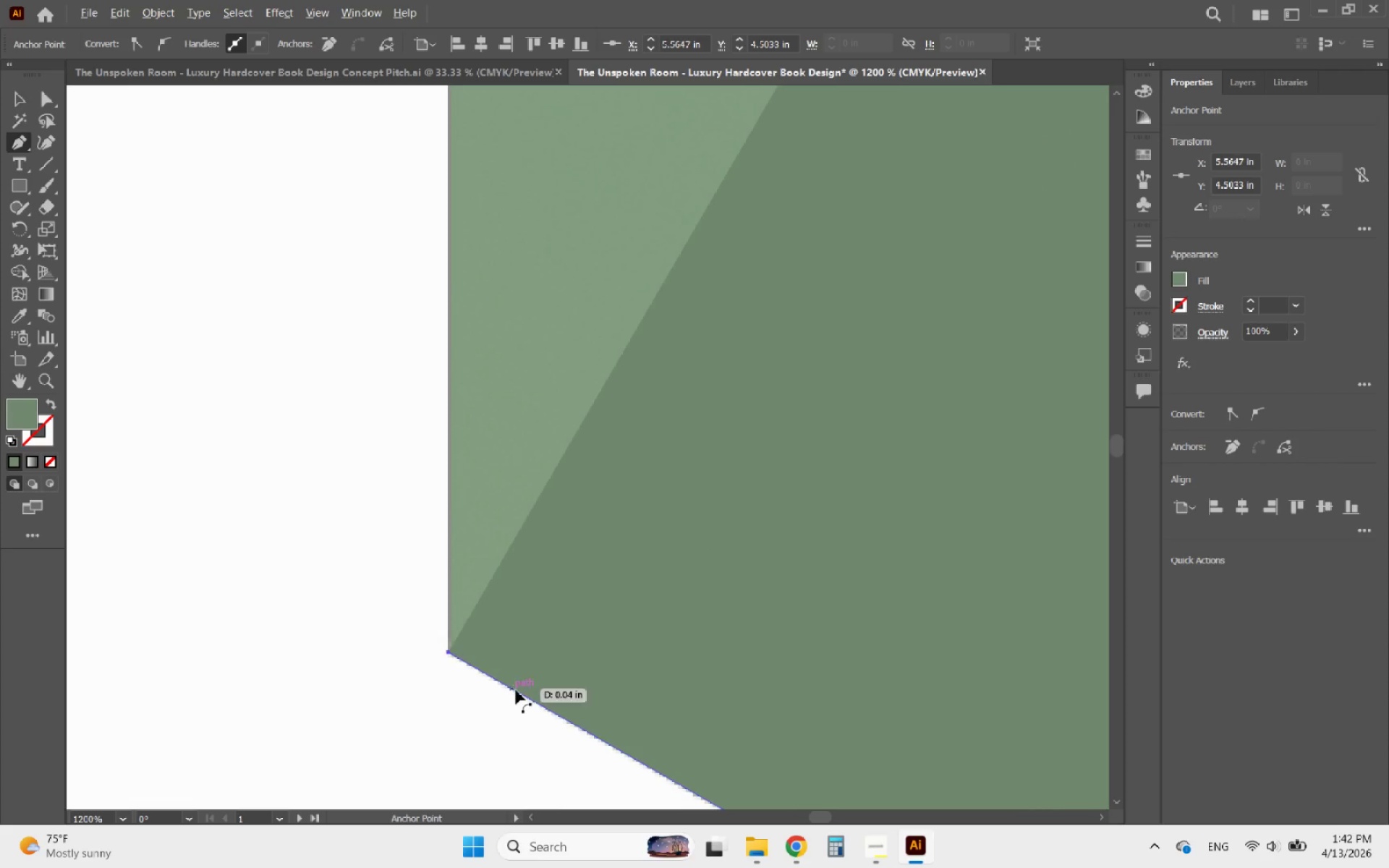 
hold_key(key=AltLeft, duration=0.42)
scroll: coordinate [518, 699], scroll_direction: down, amount: 3.0
 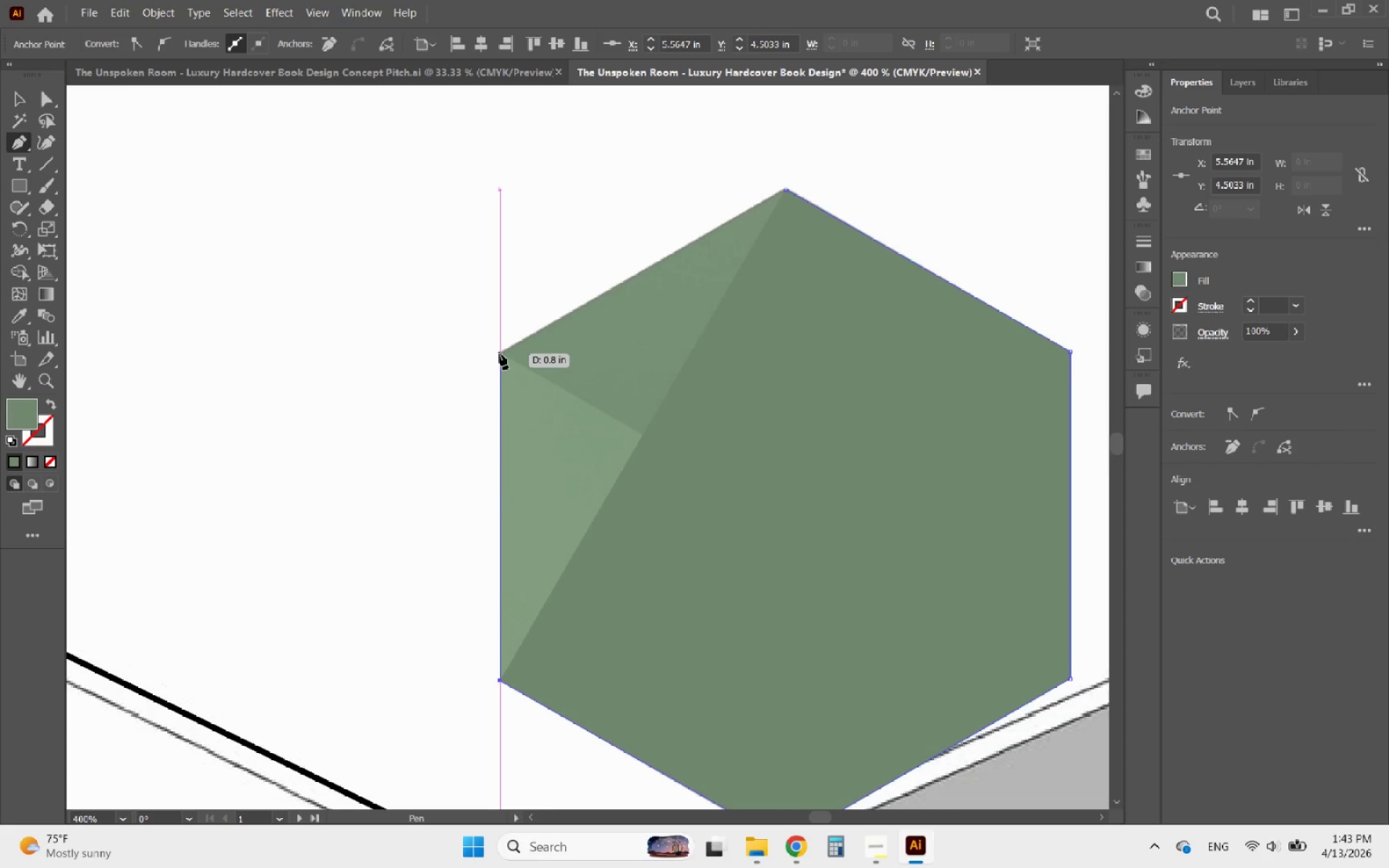 
left_click([499, 354])
 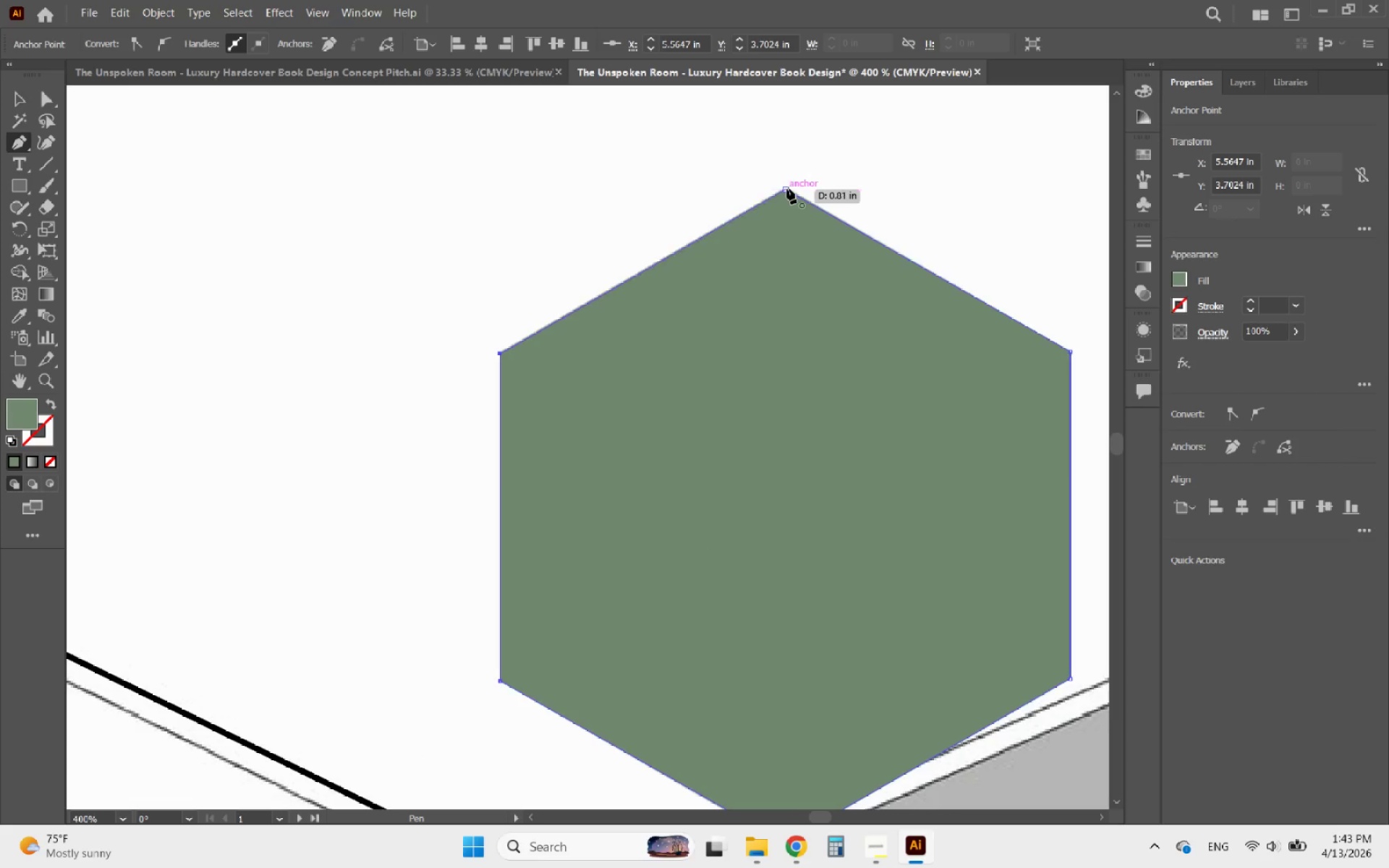 
left_click([784, 189])
 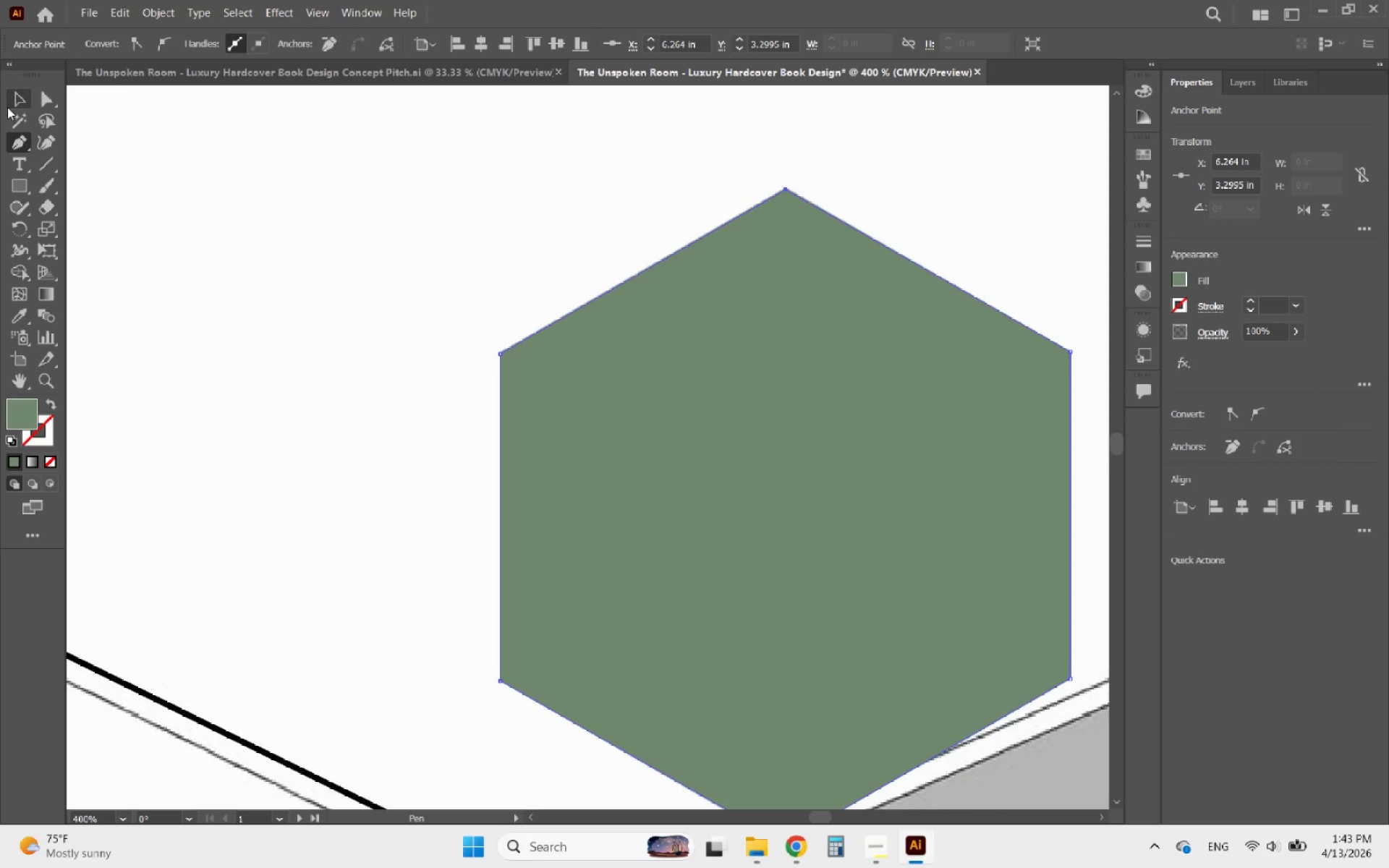 
left_click([20, 103])
 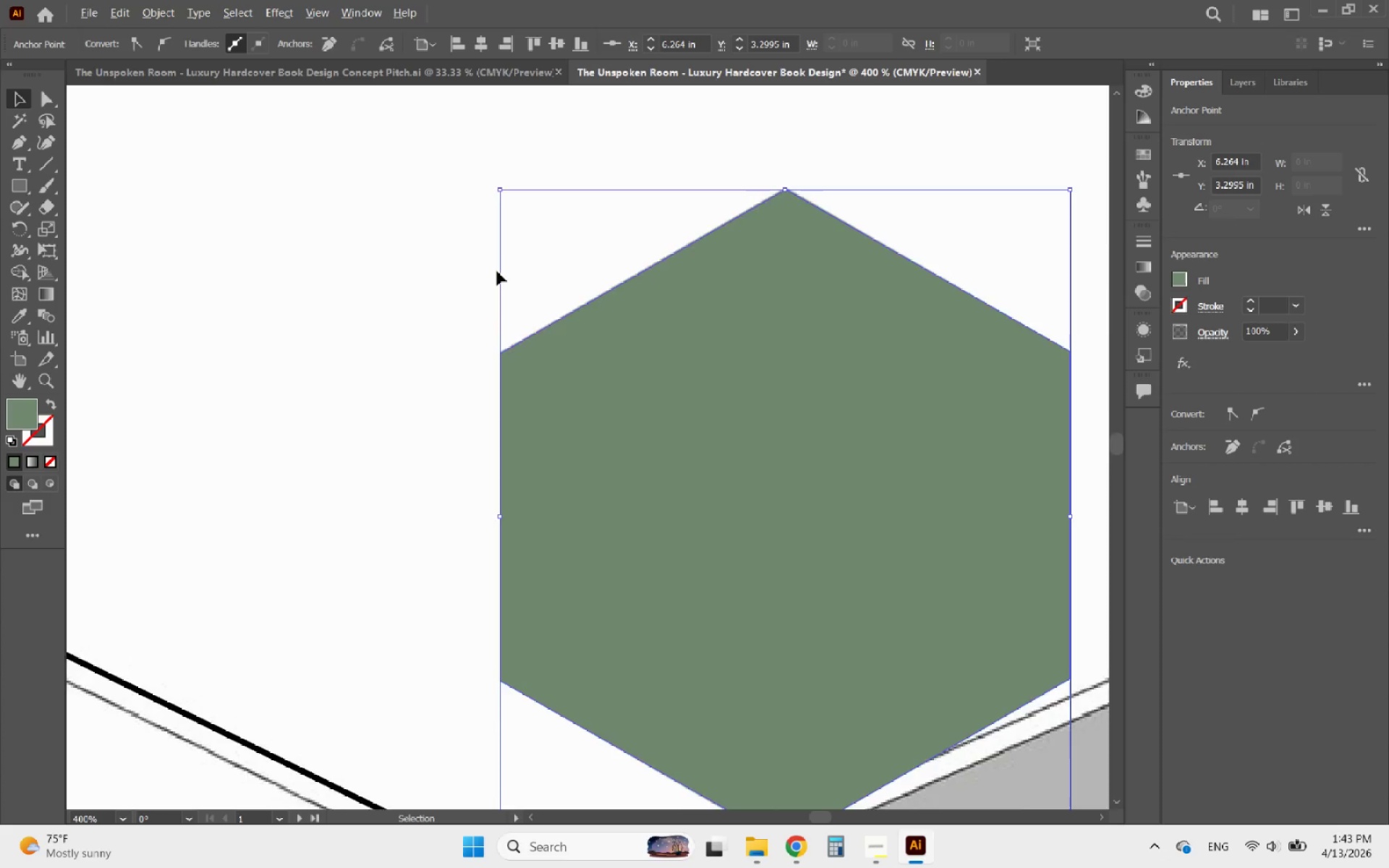 
hold_key(key=AltLeft, duration=0.73)
scroll: coordinate [561, 294], scroll_direction: down, amount: 4.0
 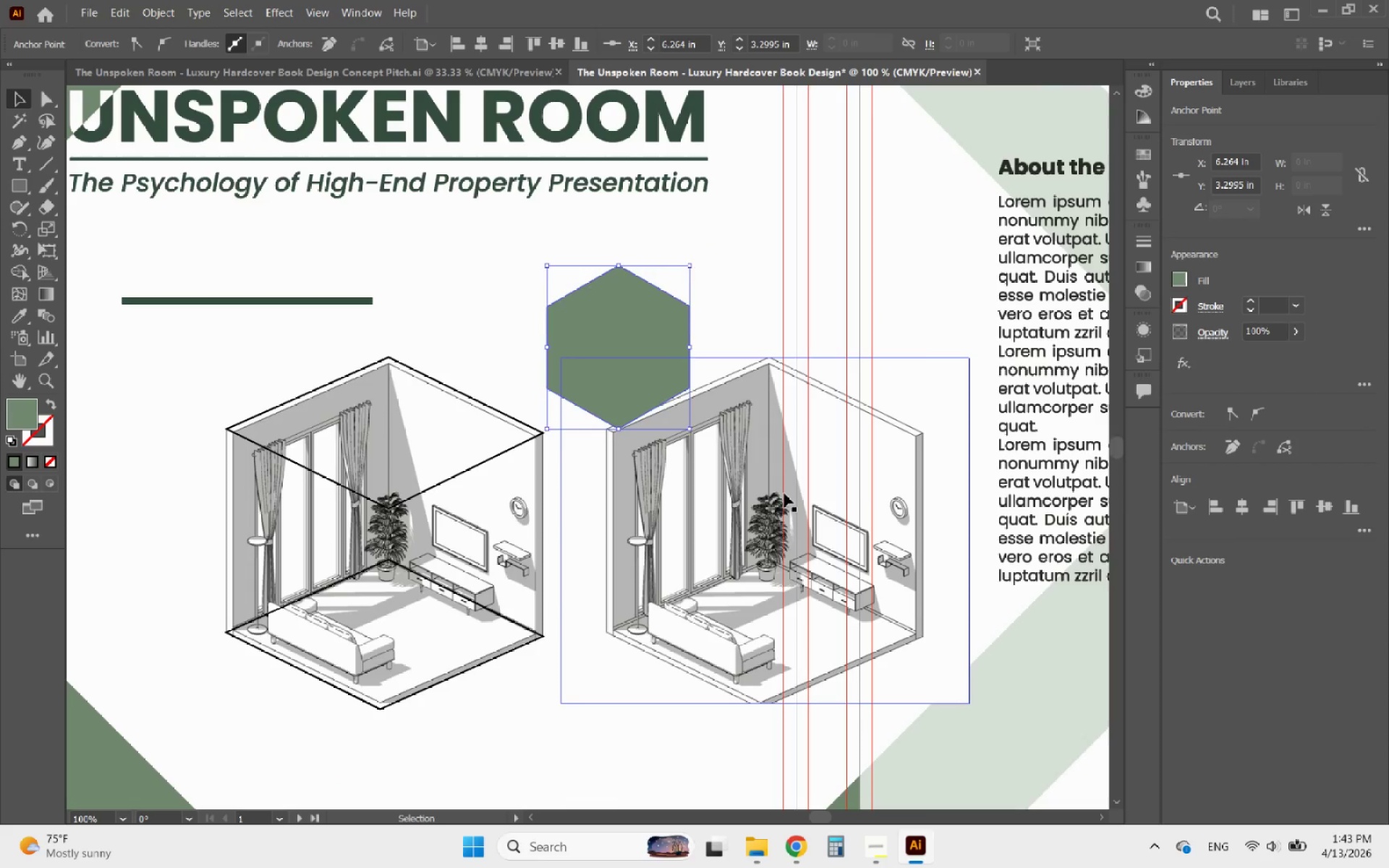 
left_click([784, 493])
 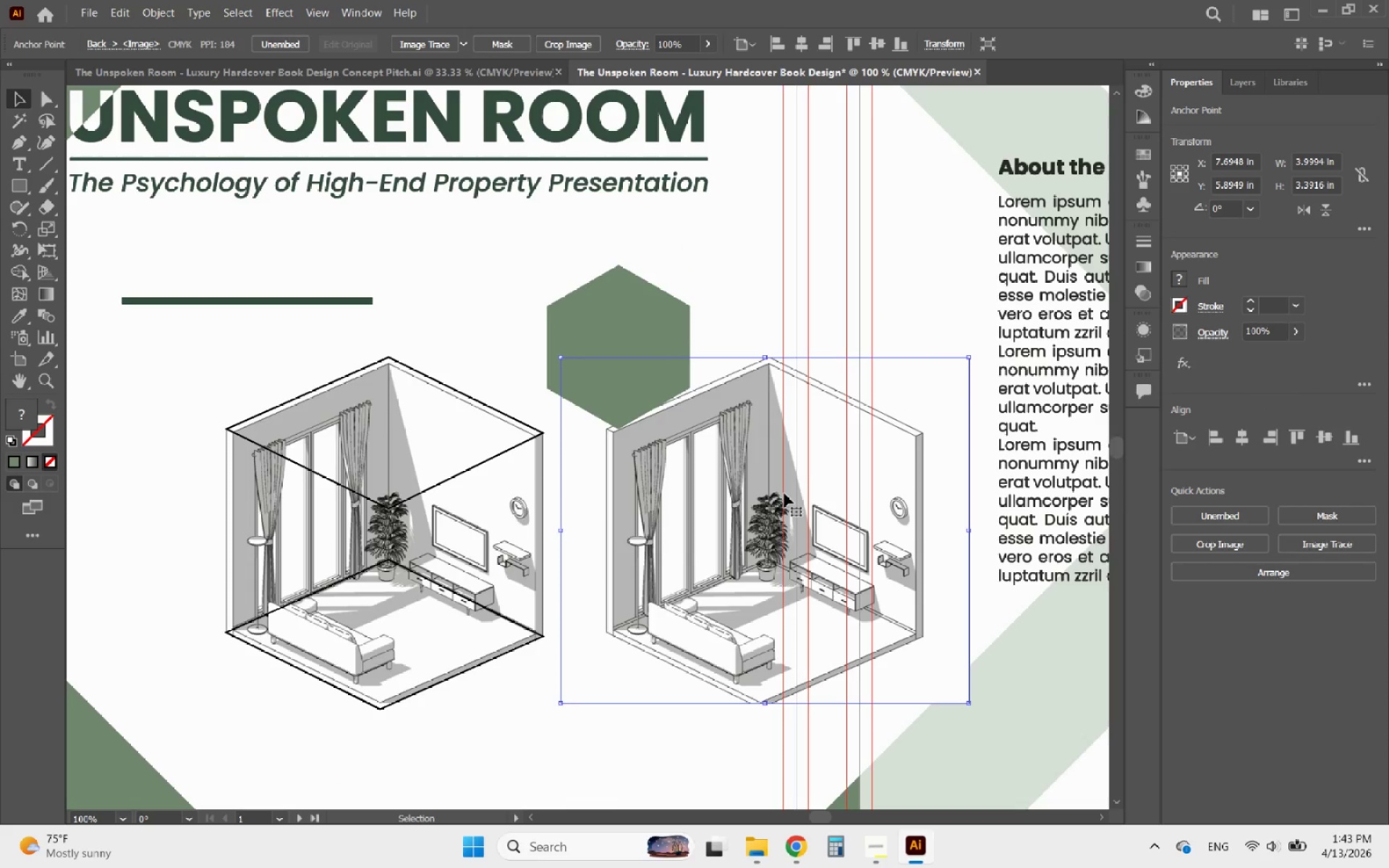 
key(Delete)
 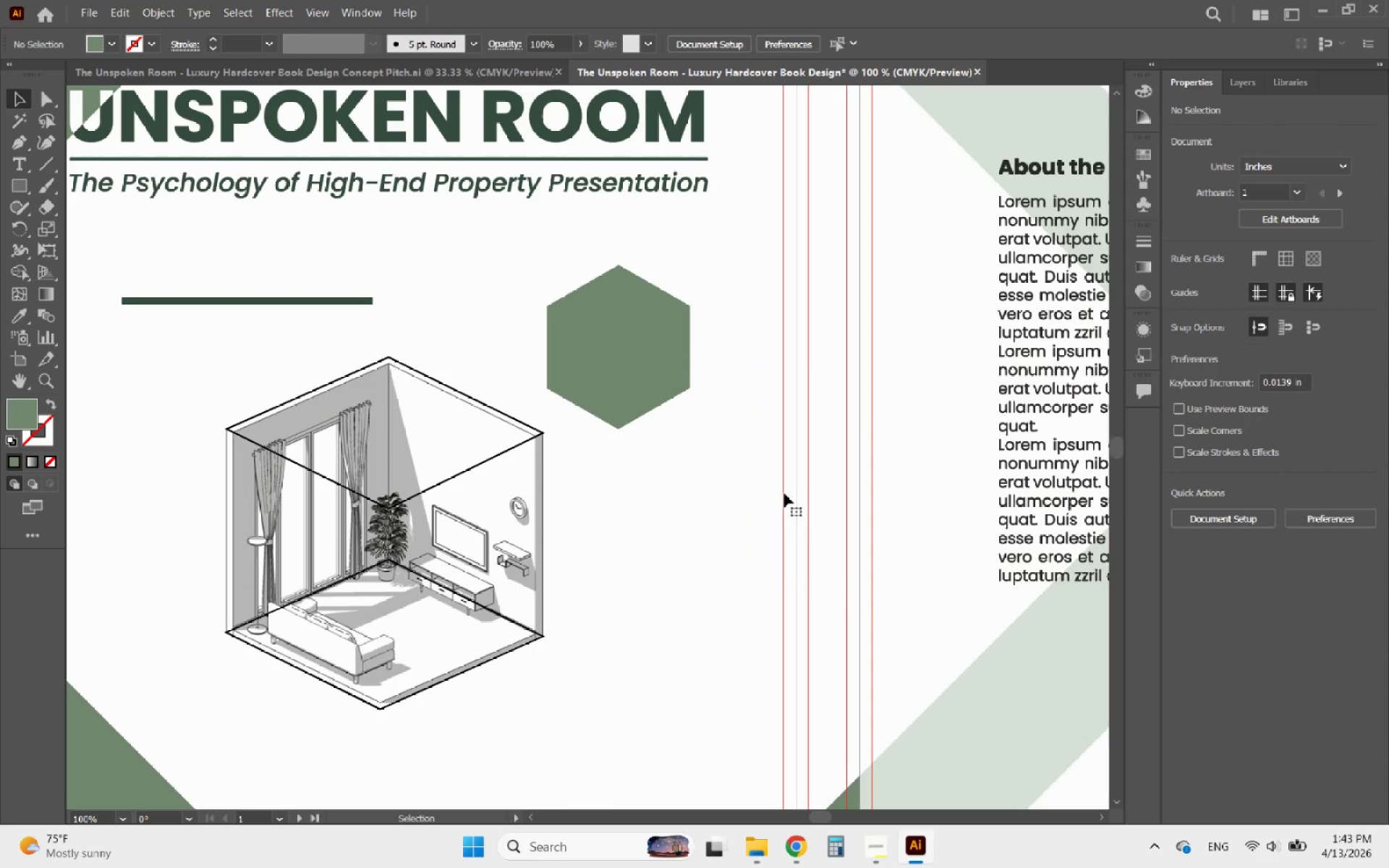 
hold_key(key=AltLeft, duration=0.47)
scroll: coordinate [784, 493], scroll_direction: down, amount: 1.0
 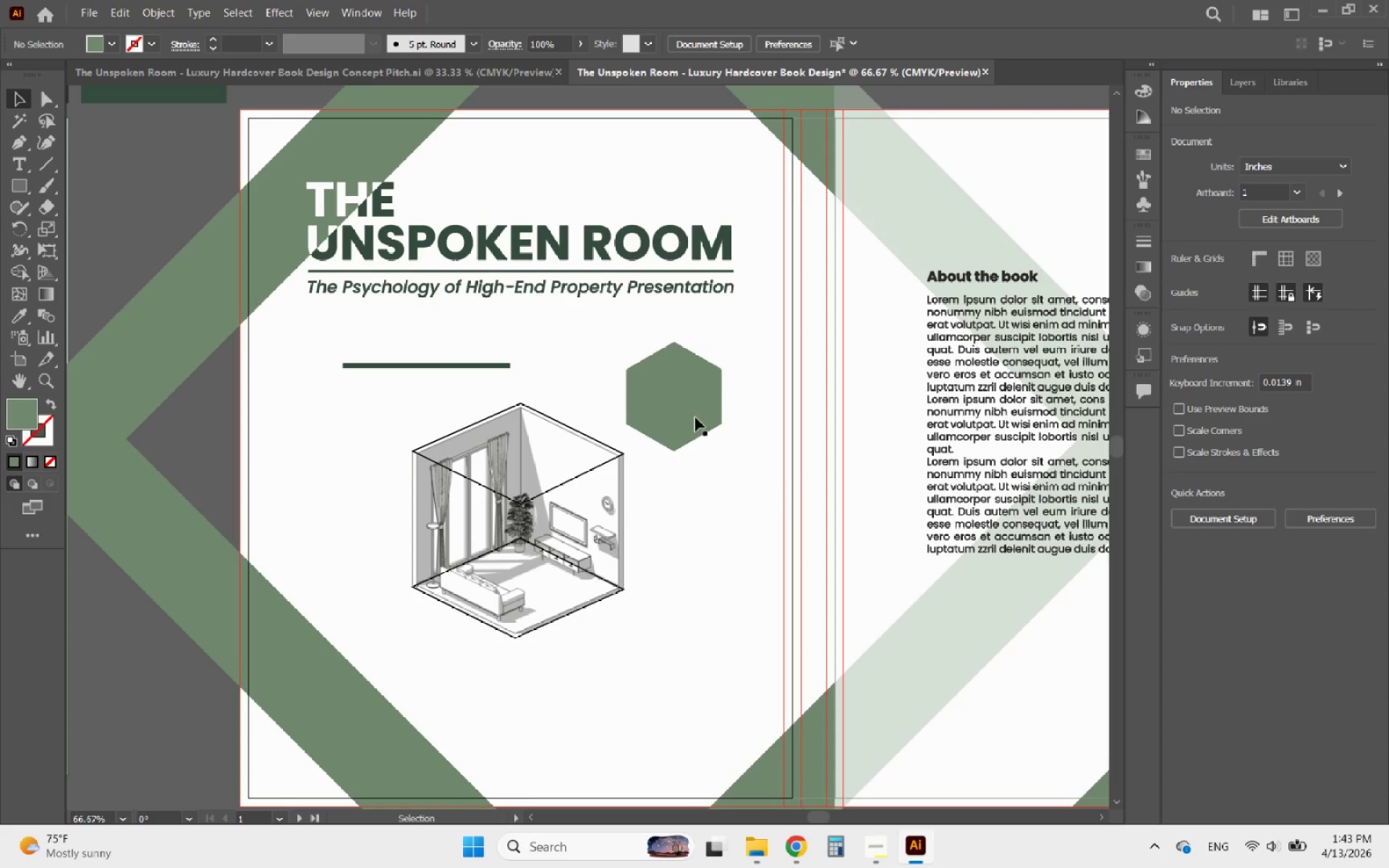 
left_click([679, 386])
 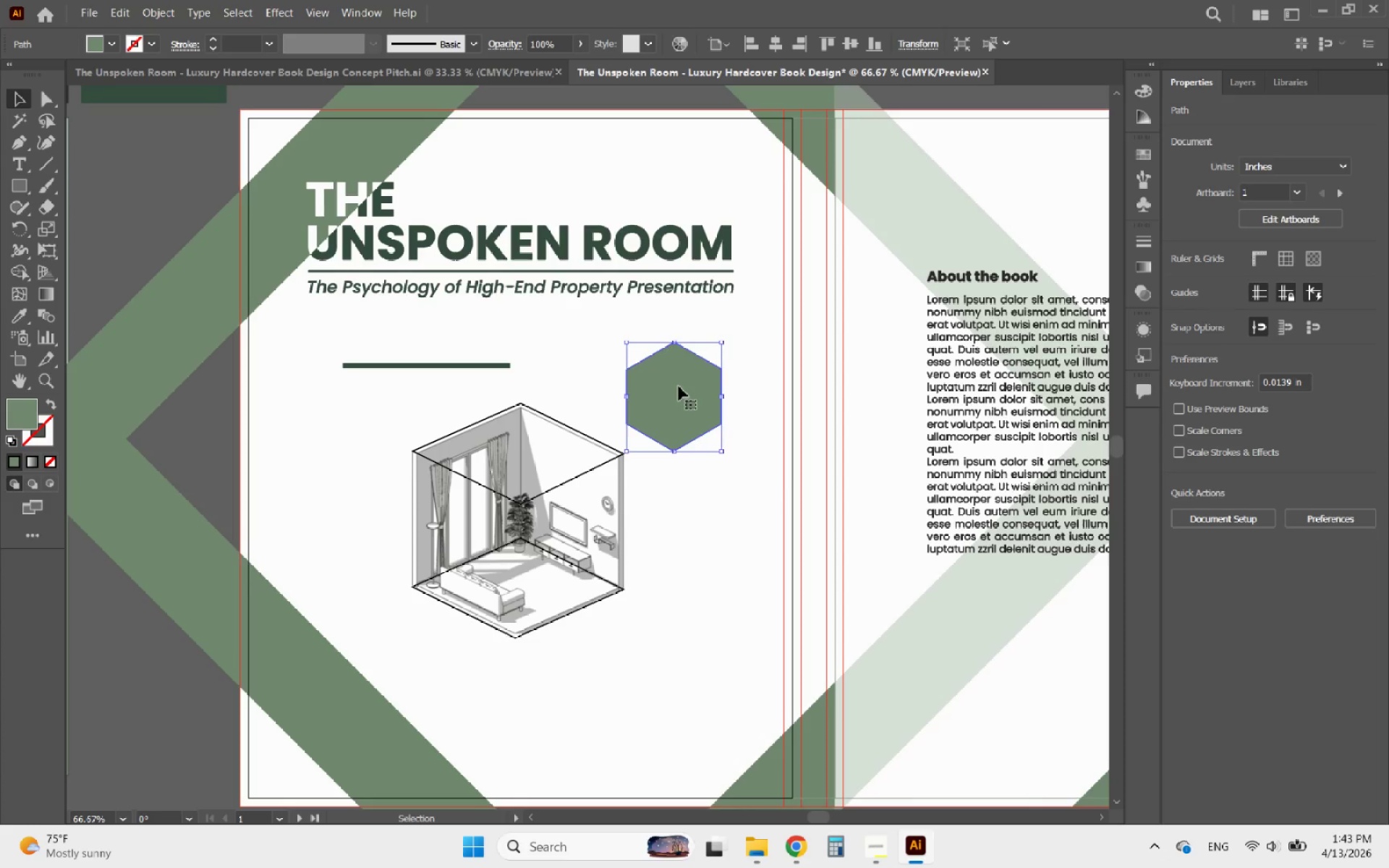 
hold_key(key=ShiftLeft, duration=1.11)
 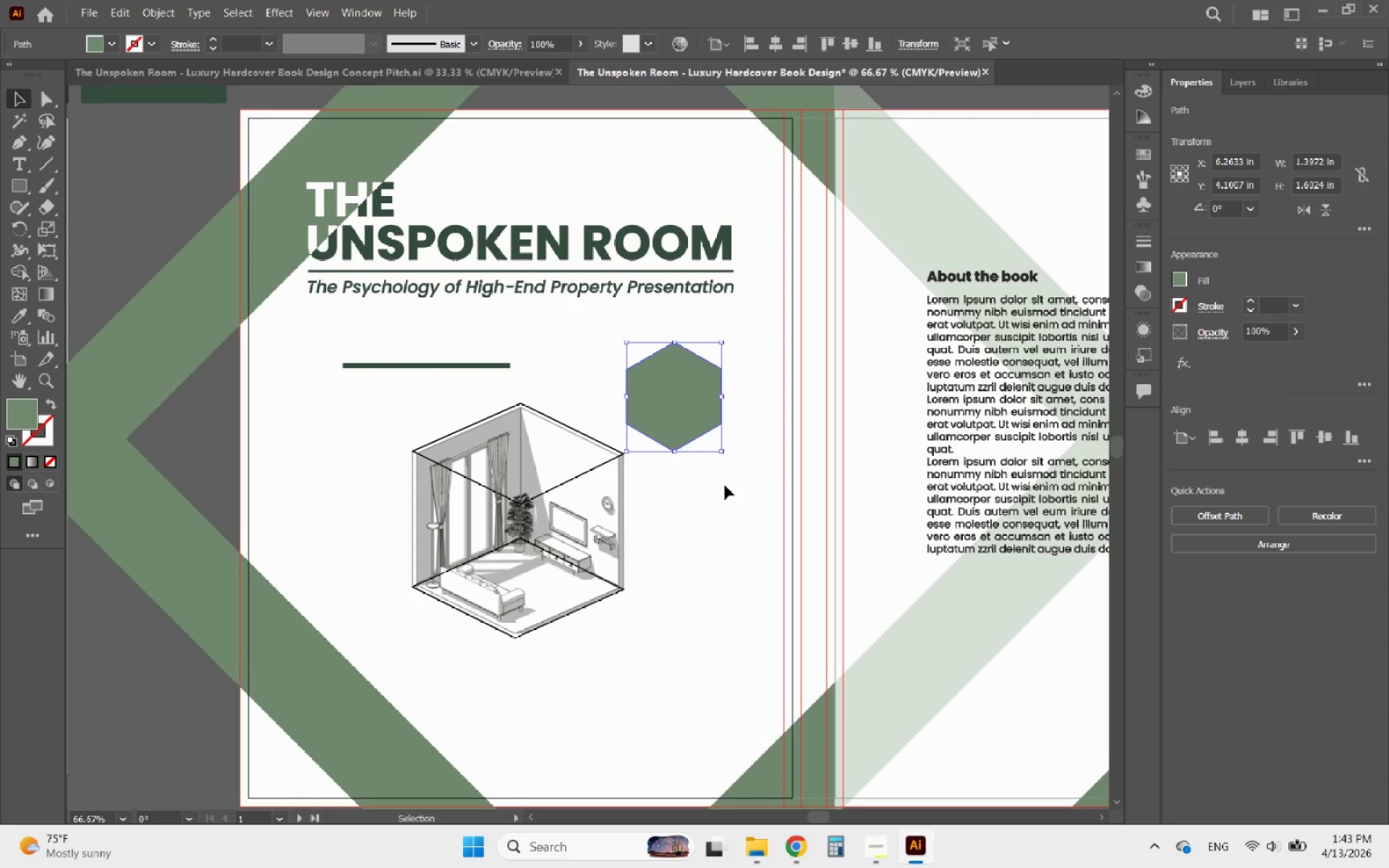 
left_click_drag(start_coordinate=[725, 485], to_coordinate=[658, 387])
 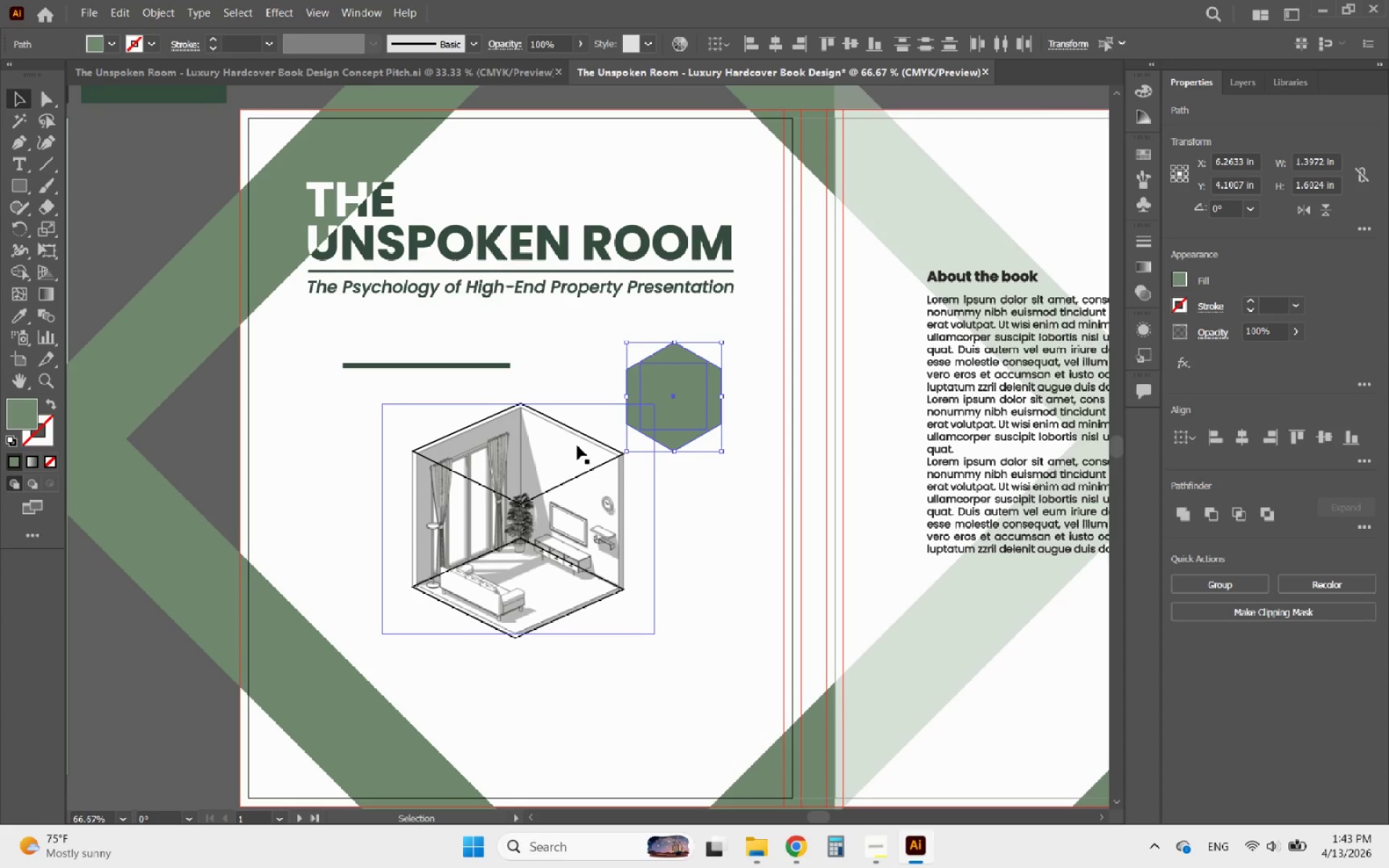 
key(Alt+AltLeft)
 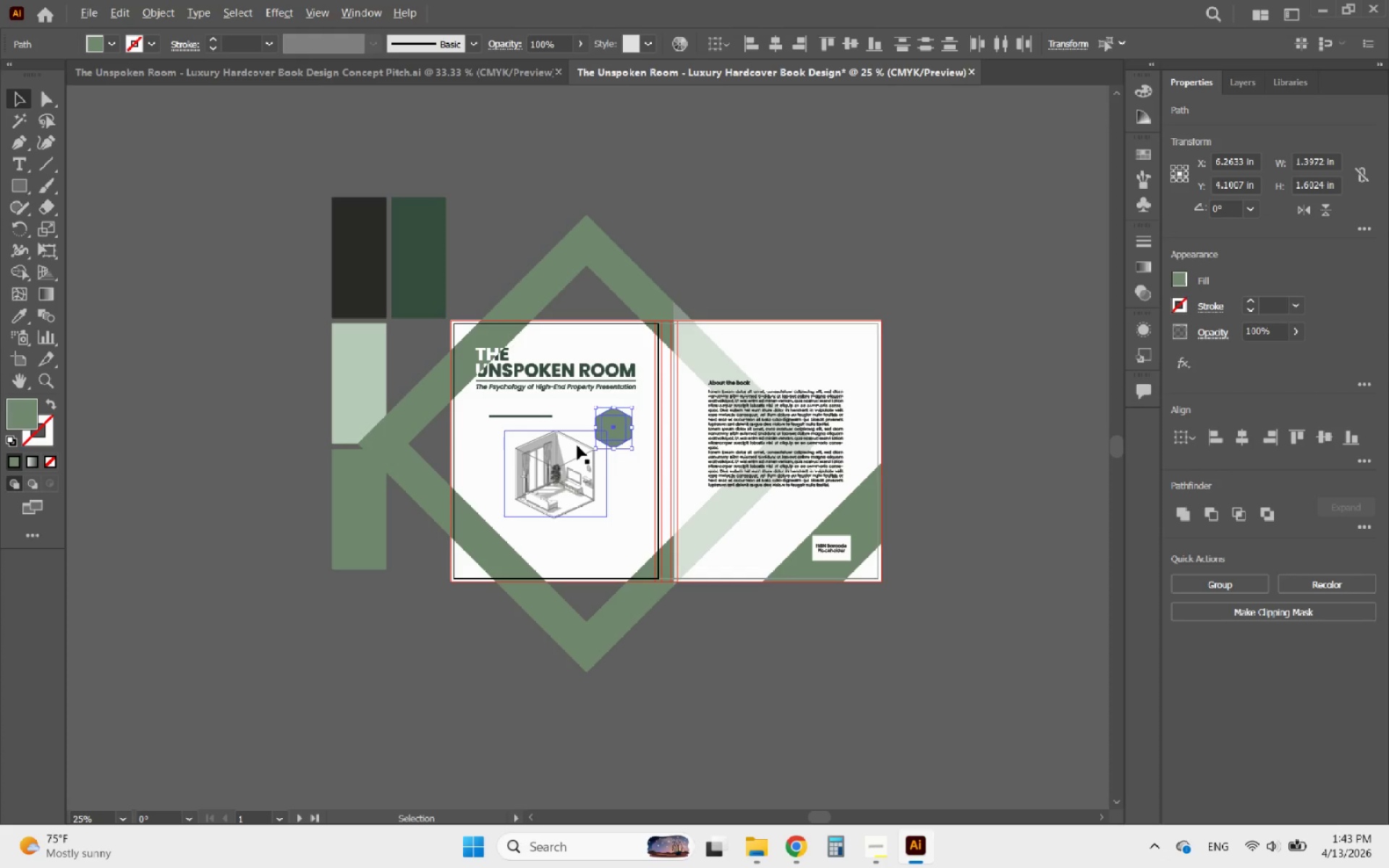 
scroll: coordinate [577, 446], scroll_direction: down, amount: 3.0
 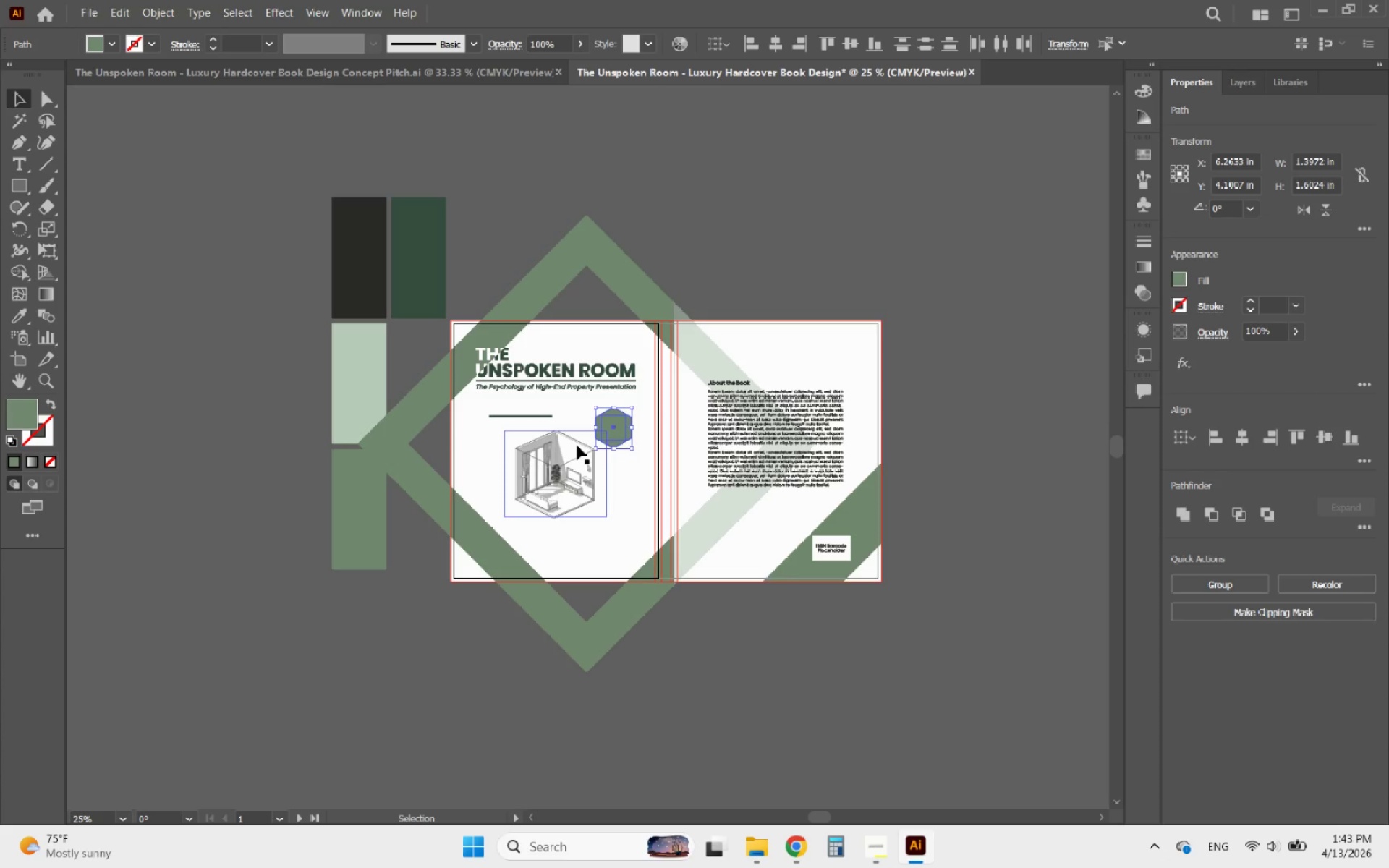 
left_click_drag(start_coordinate=[577, 446], to_coordinate=[792, 644])
 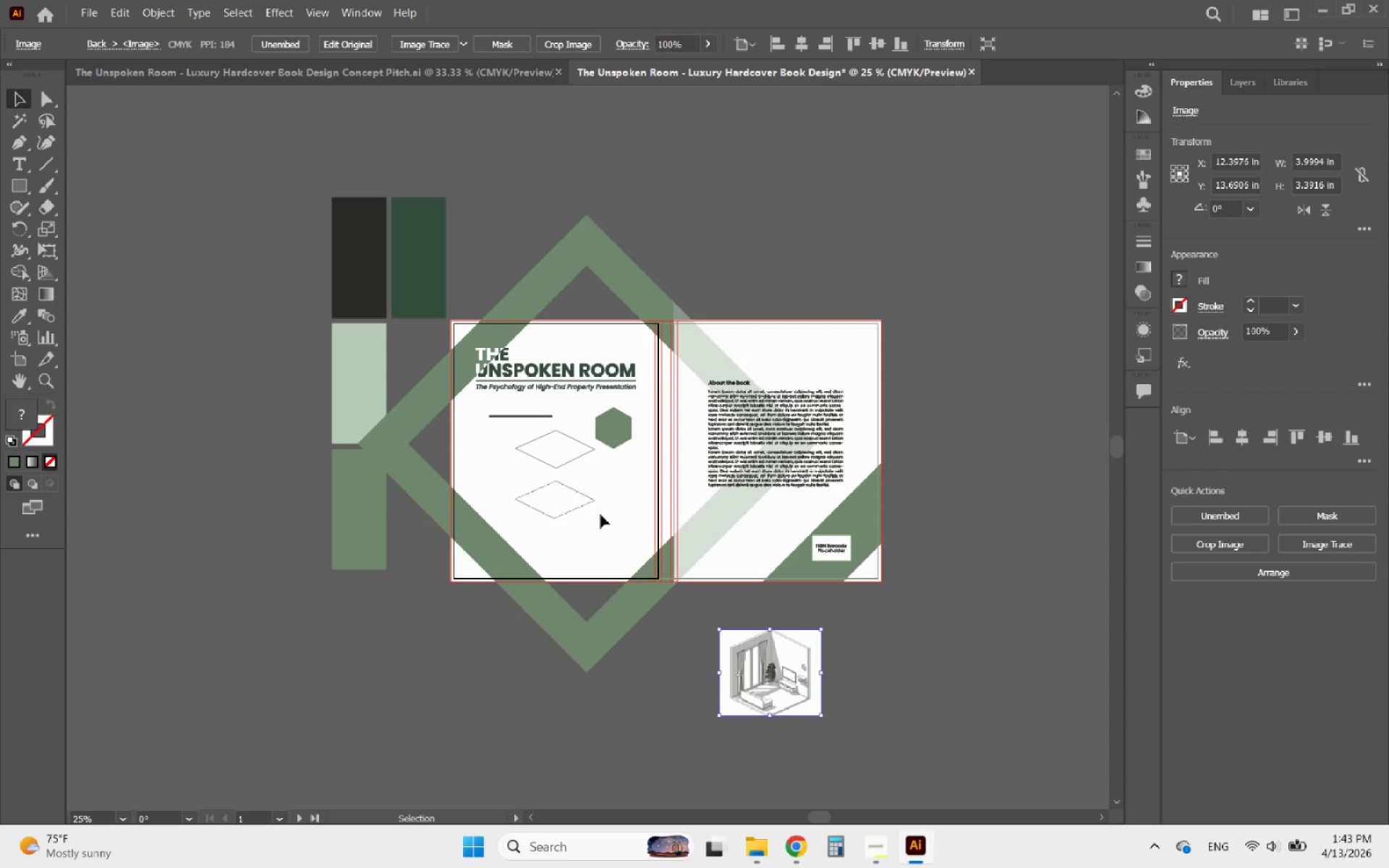 
left_click_drag(start_coordinate=[594, 548], to_coordinate=[559, 464])
 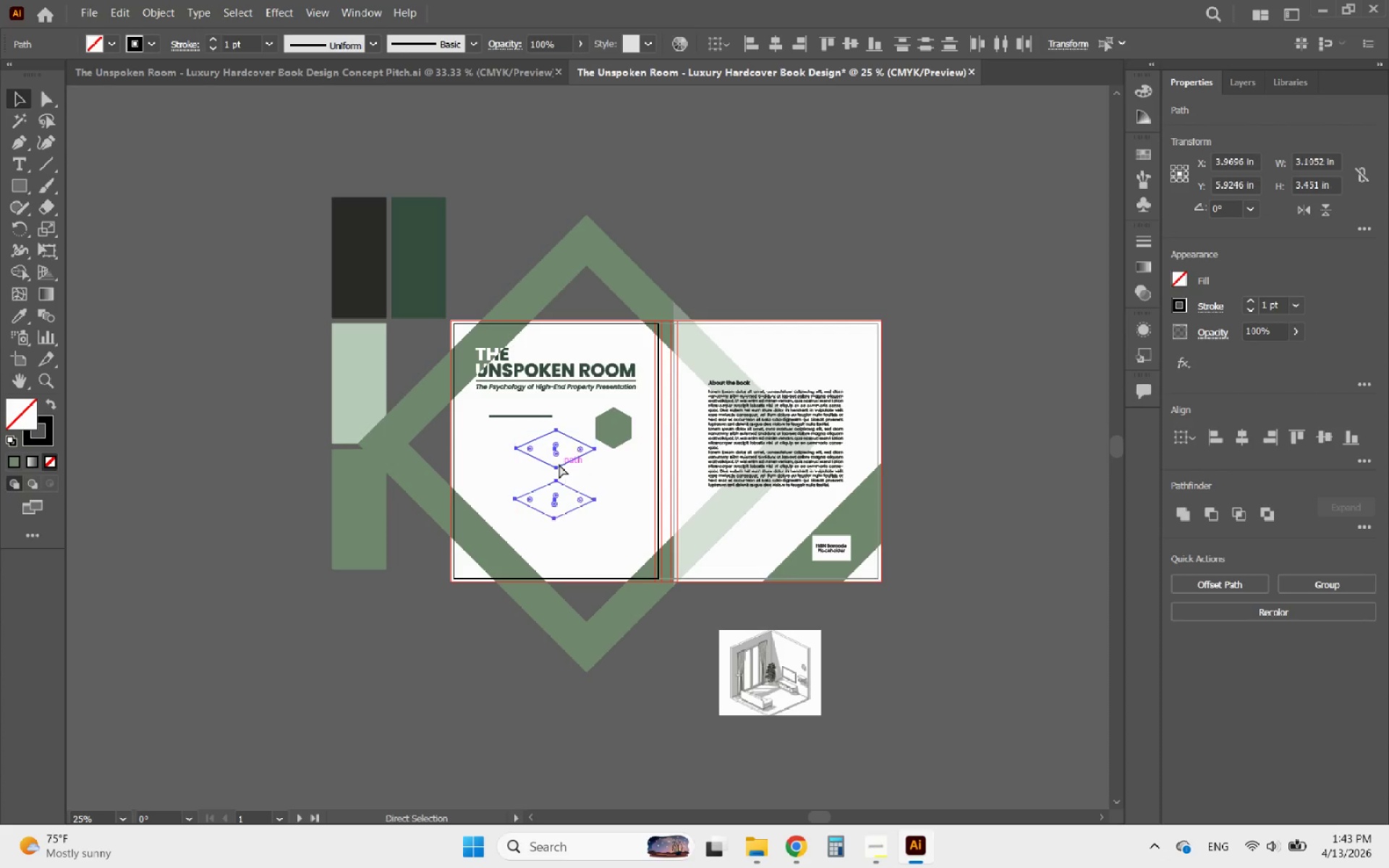 
key(Control+ControlLeft)
 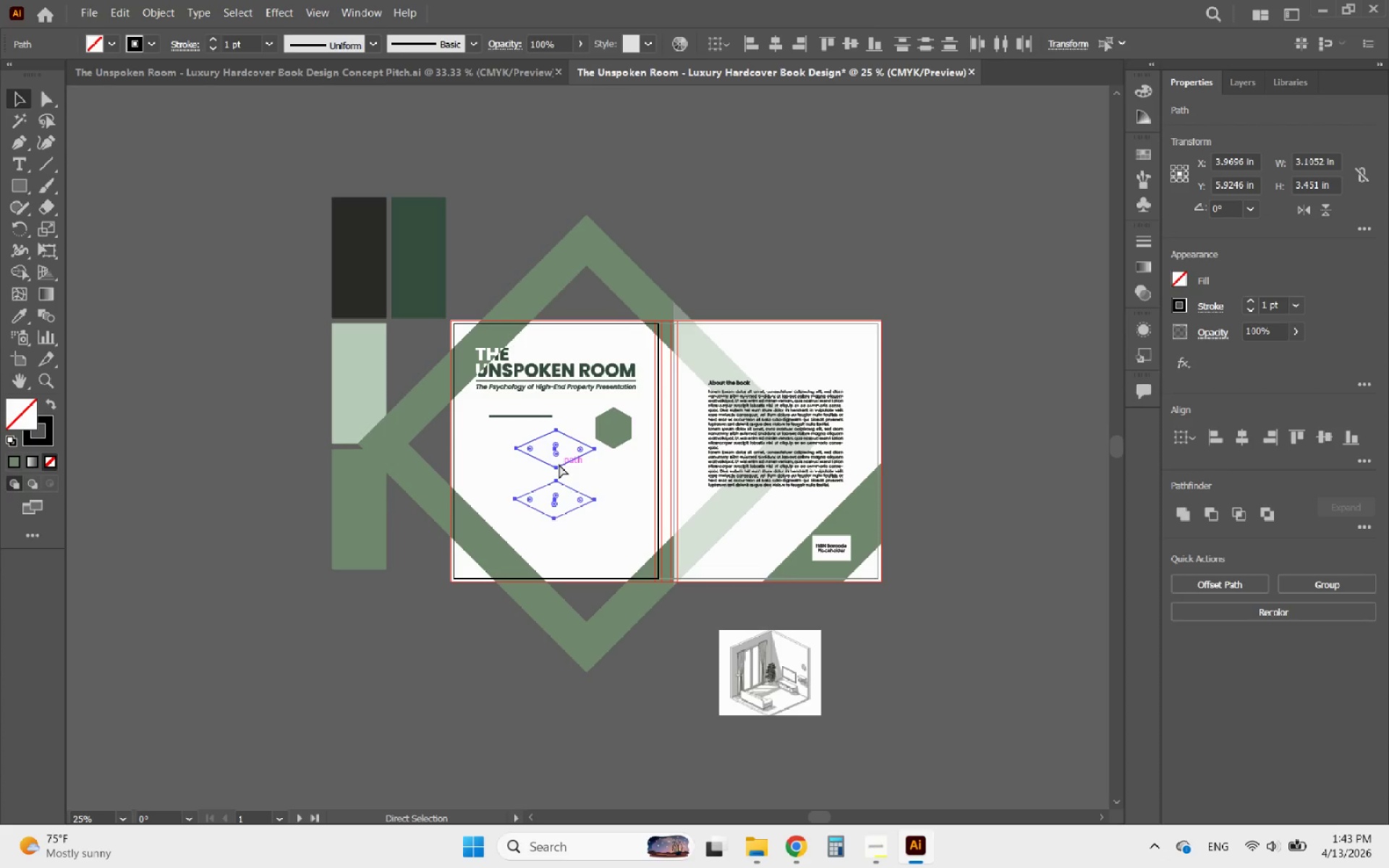 
key(Control+Z)
 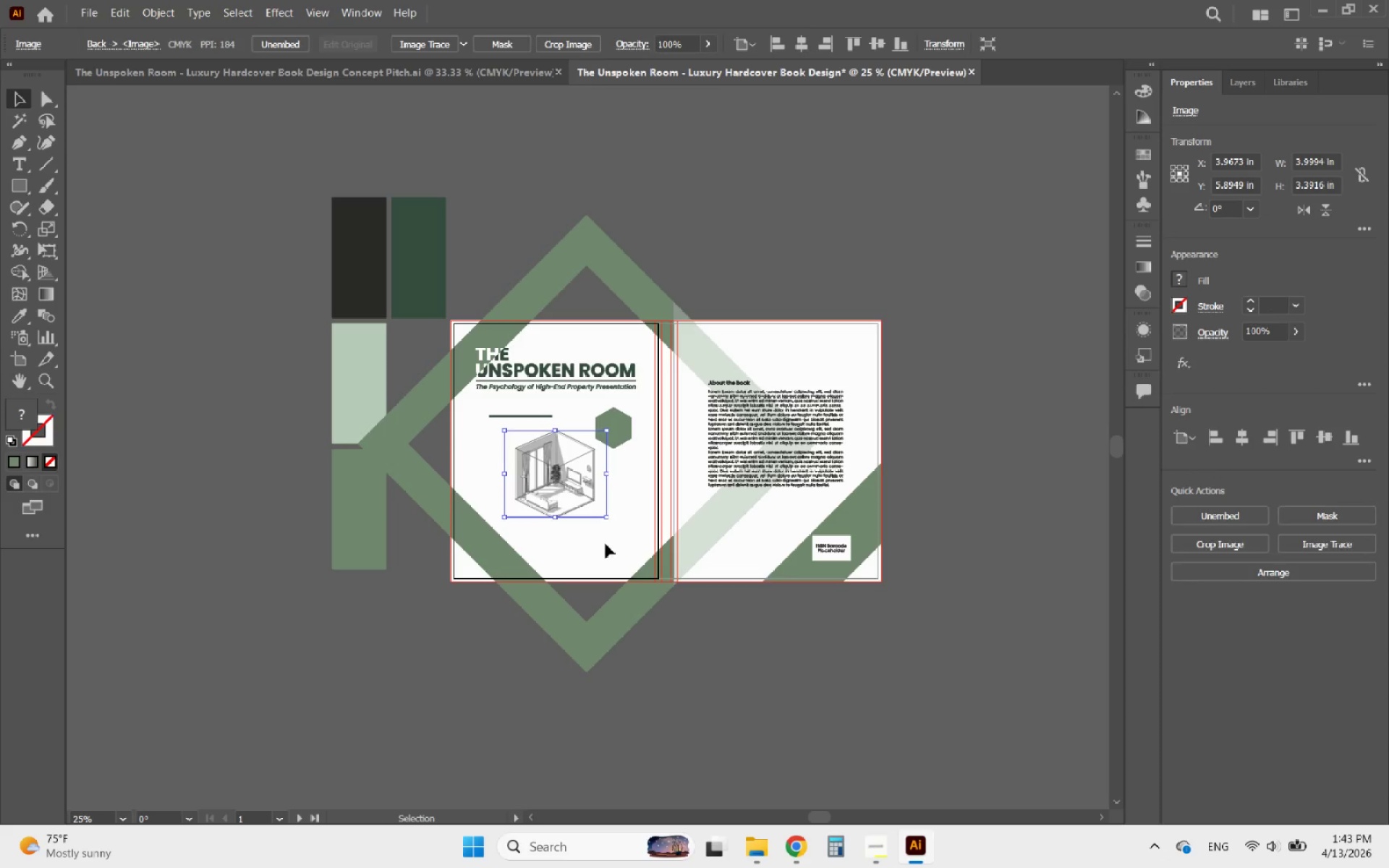 
left_click_drag(start_coordinate=[595, 546], to_coordinate=[555, 449])
 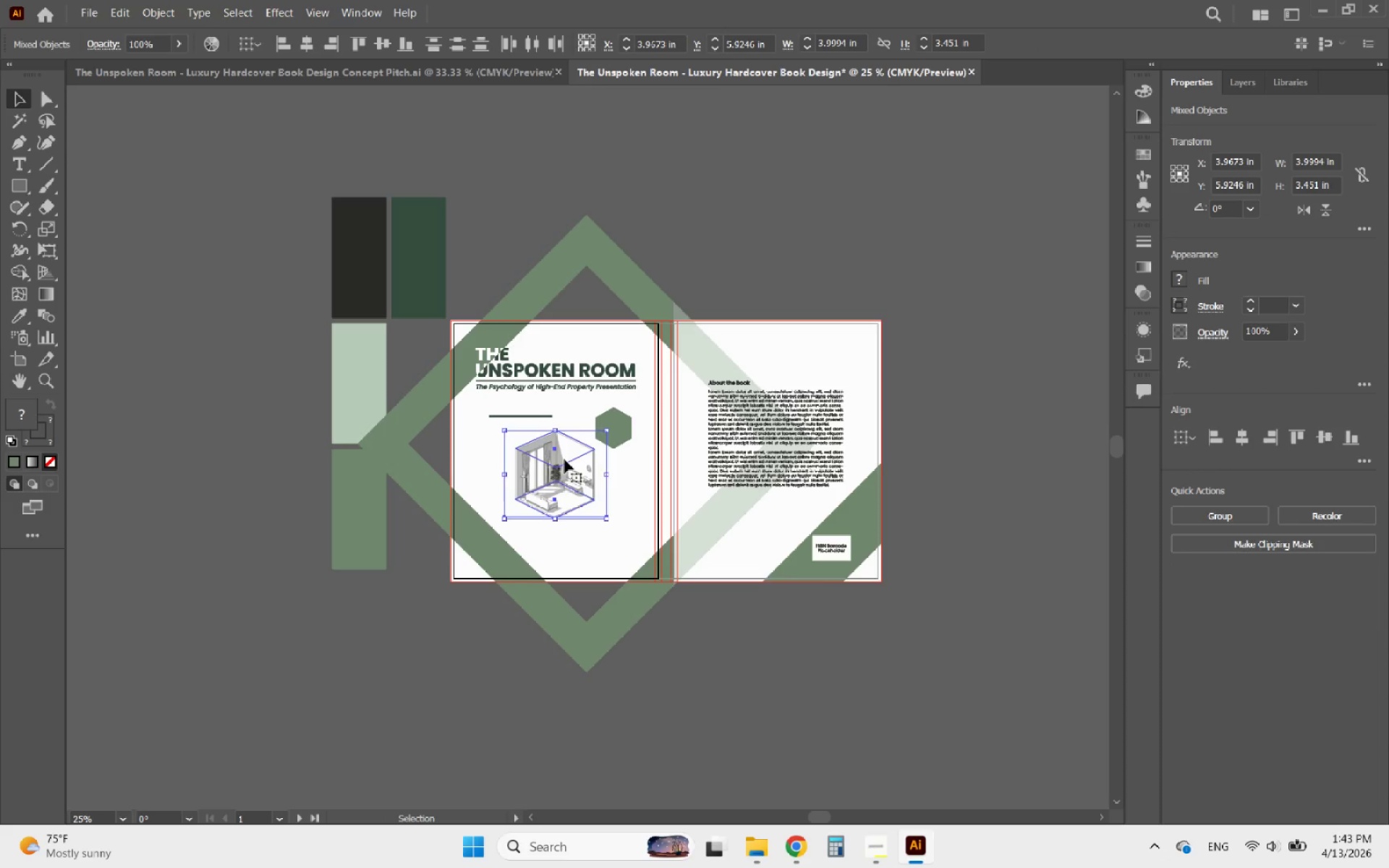 
left_click_drag(start_coordinate=[564, 459], to_coordinate=[238, 370])
 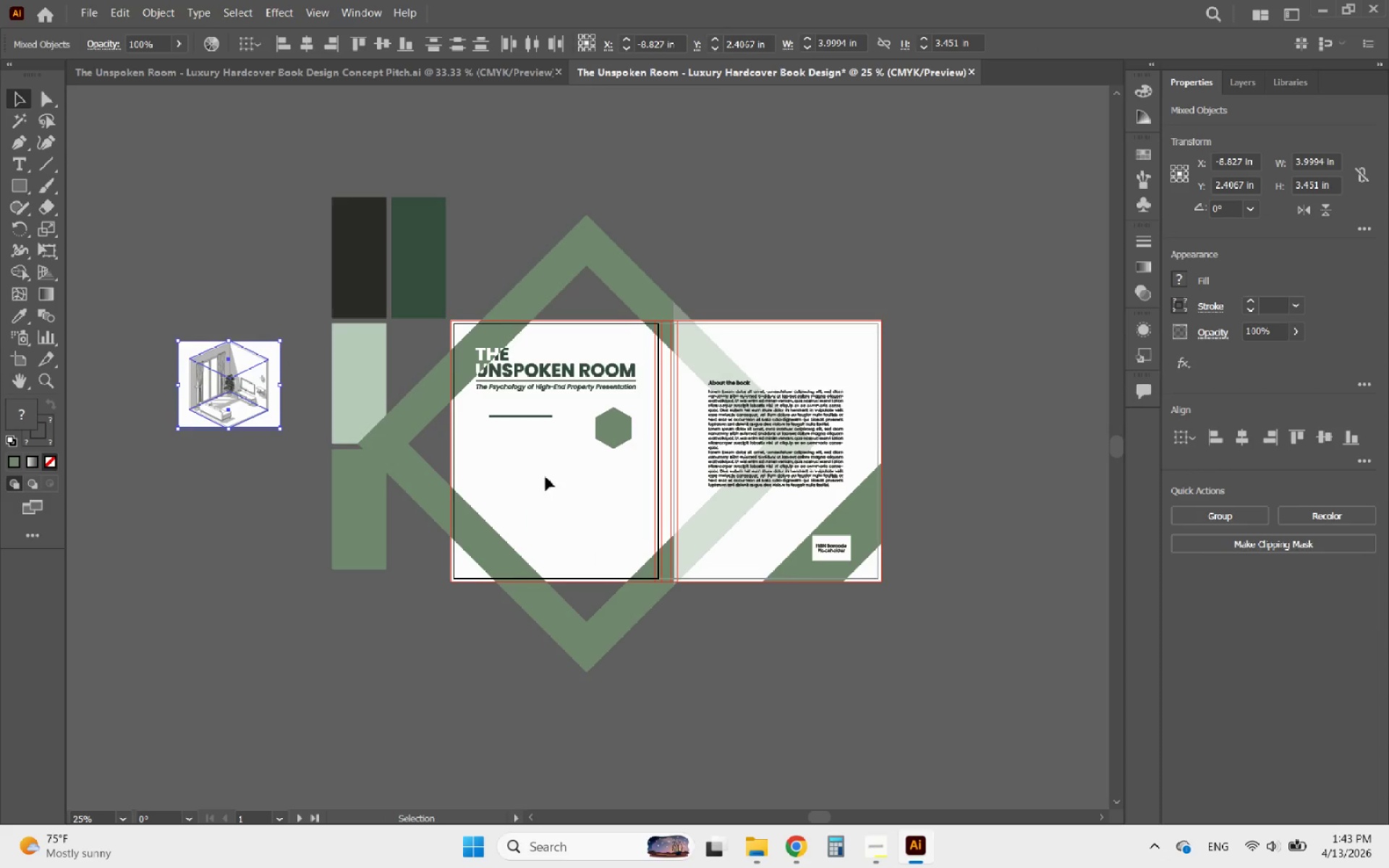 
hold_key(key=AltLeft, duration=0.36)
 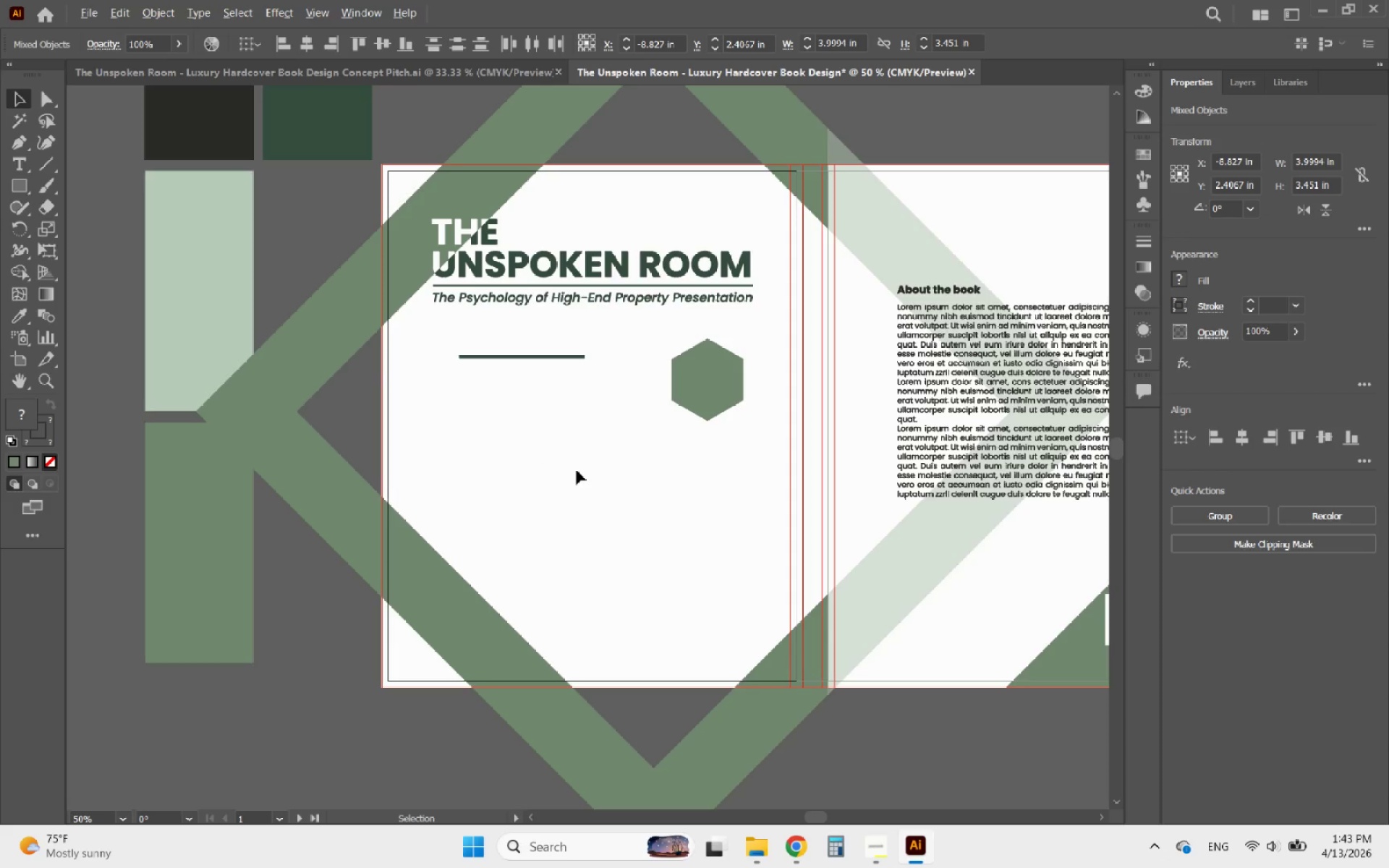 
key(Alt+AltLeft)
 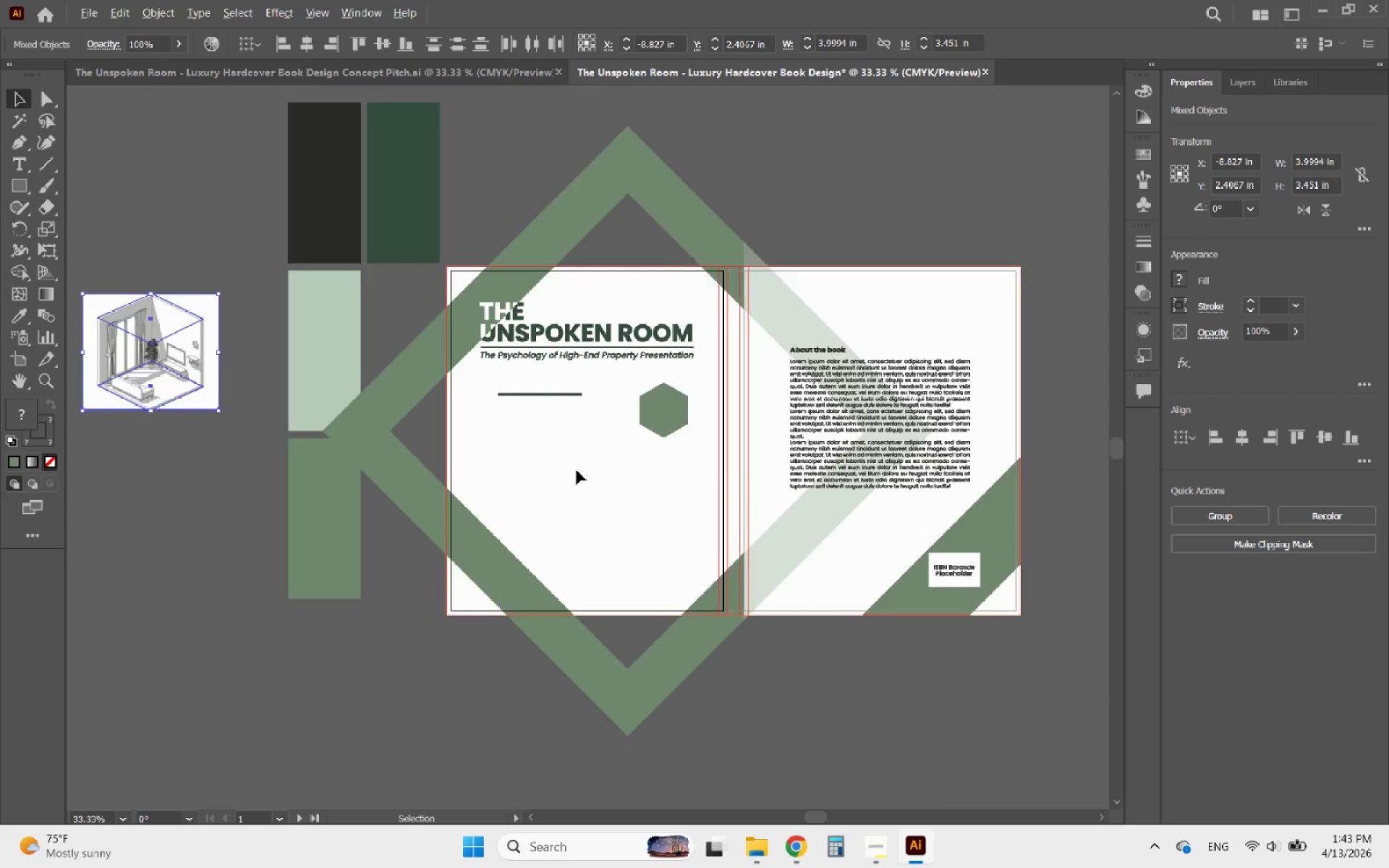 
scroll: coordinate [519, 441], scroll_direction: up, amount: 1.0
 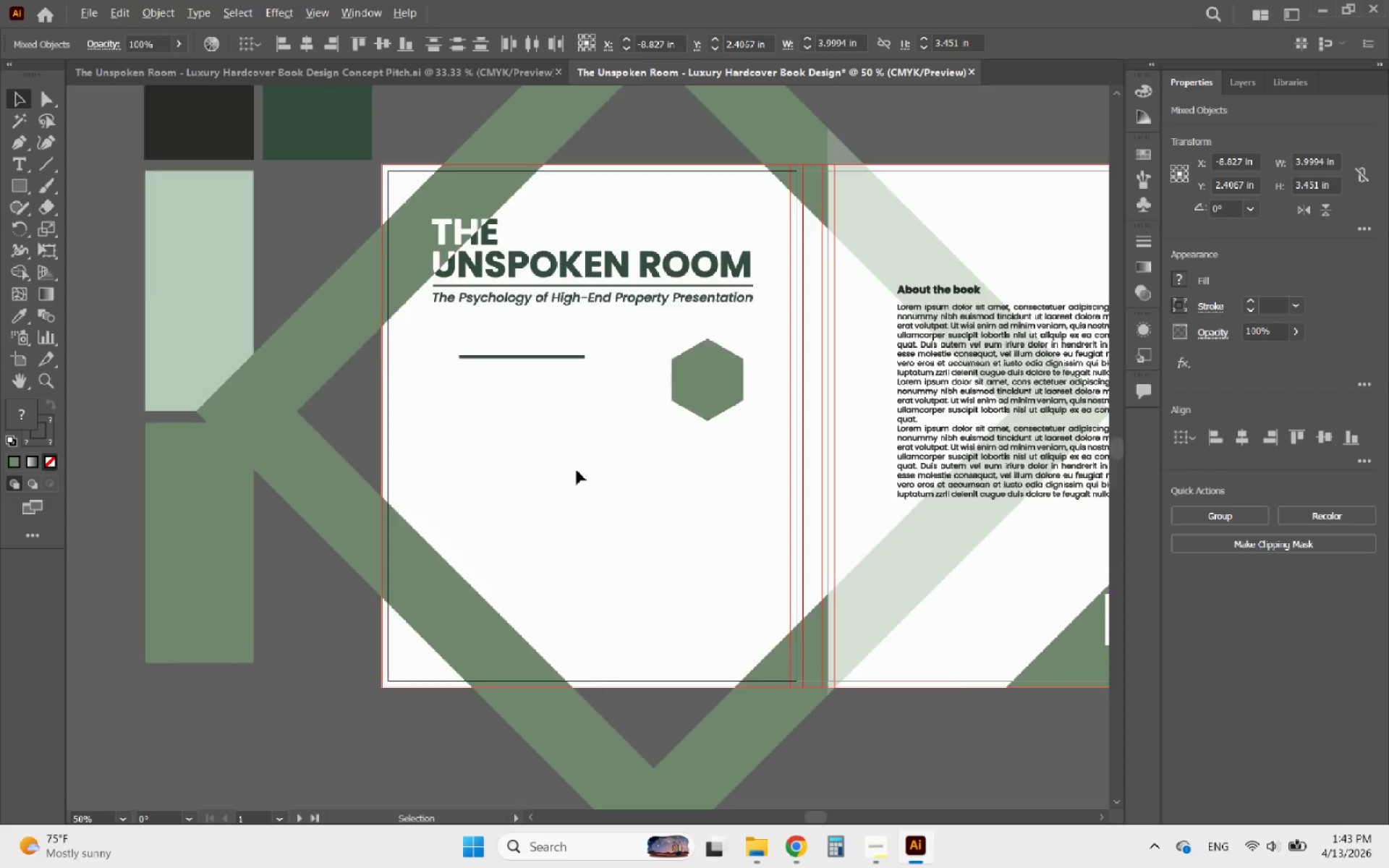 
scroll: coordinate [577, 470], scroll_direction: down, amount: 1.0
 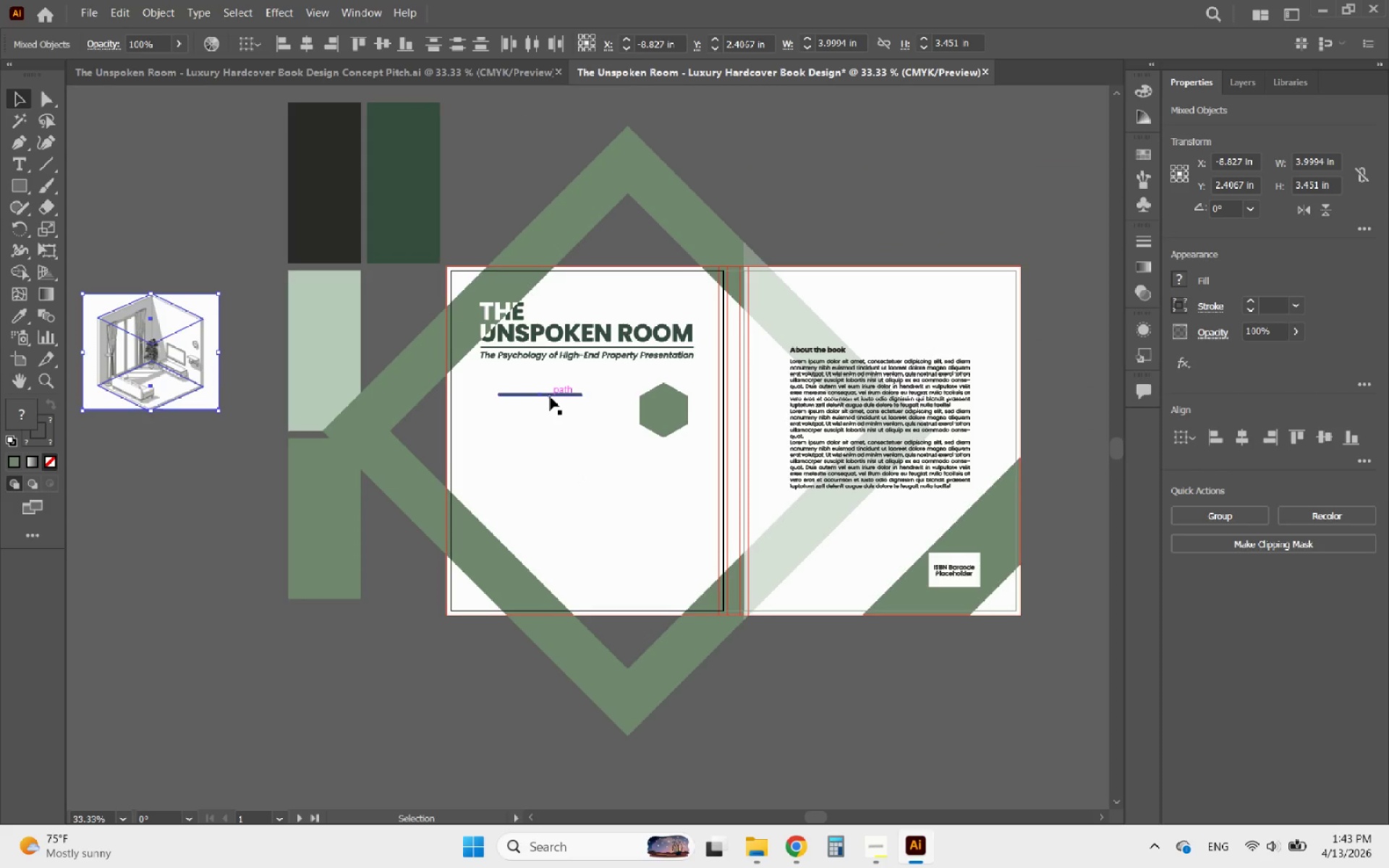 
left_click_drag(start_coordinate=[550, 396], to_coordinate=[658, 367])
 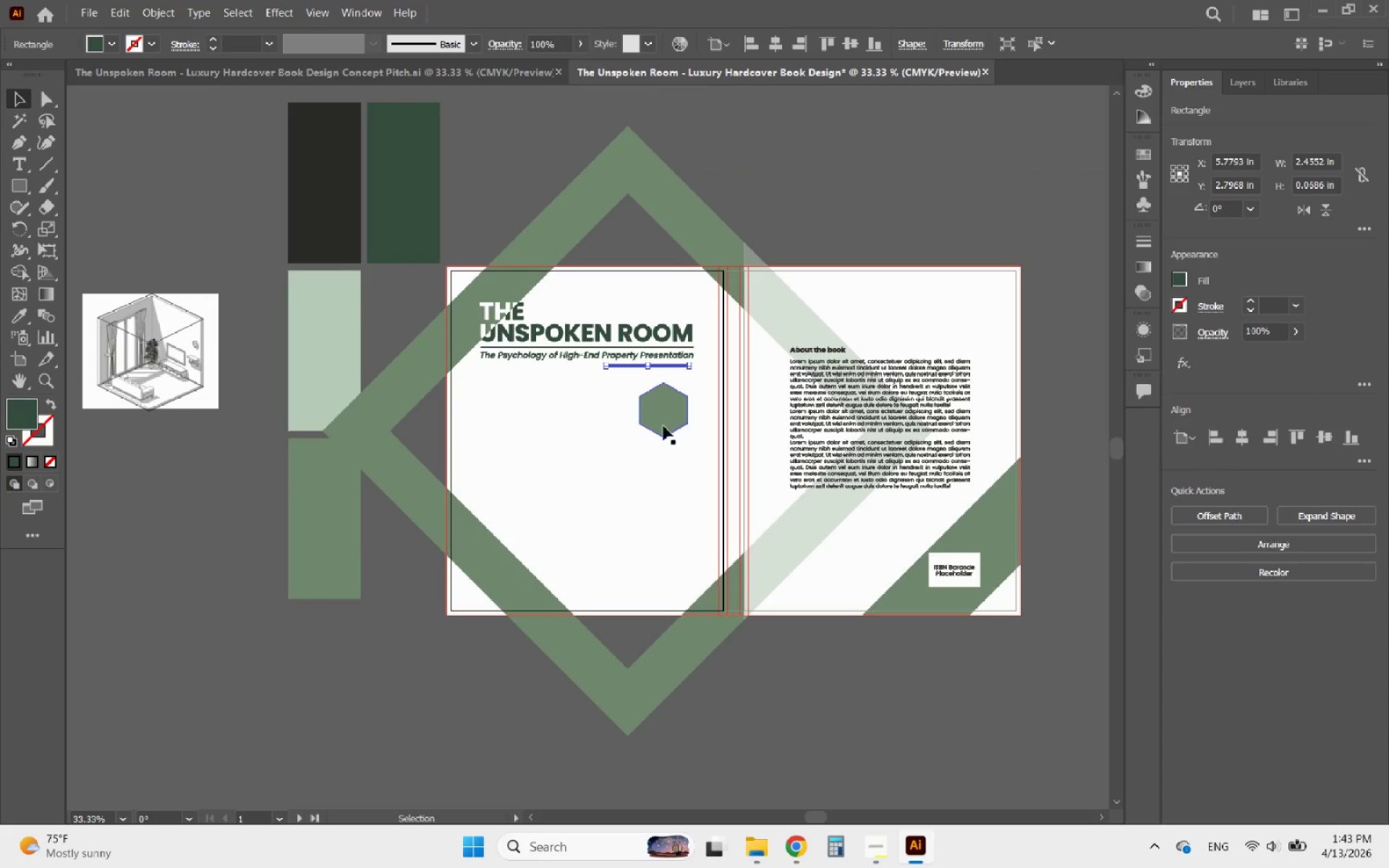 
left_click_drag(start_coordinate=[678, 465], to_coordinate=[620, 404])
 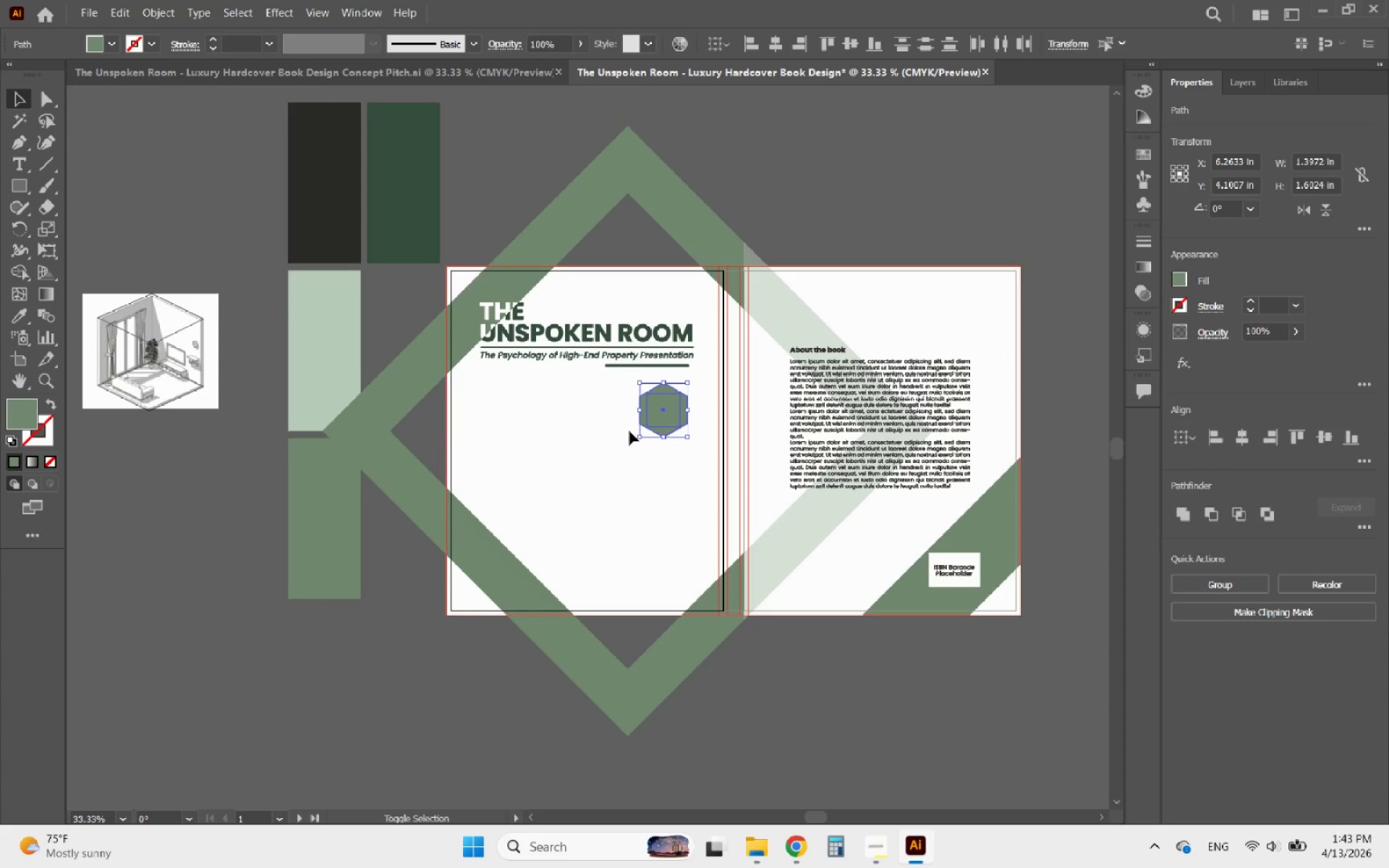 
hold_key(key=ShiftLeft, duration=2.61)
left_click_drag(start_coordinate=[637, 437], to_coordinate=[417, 575])
 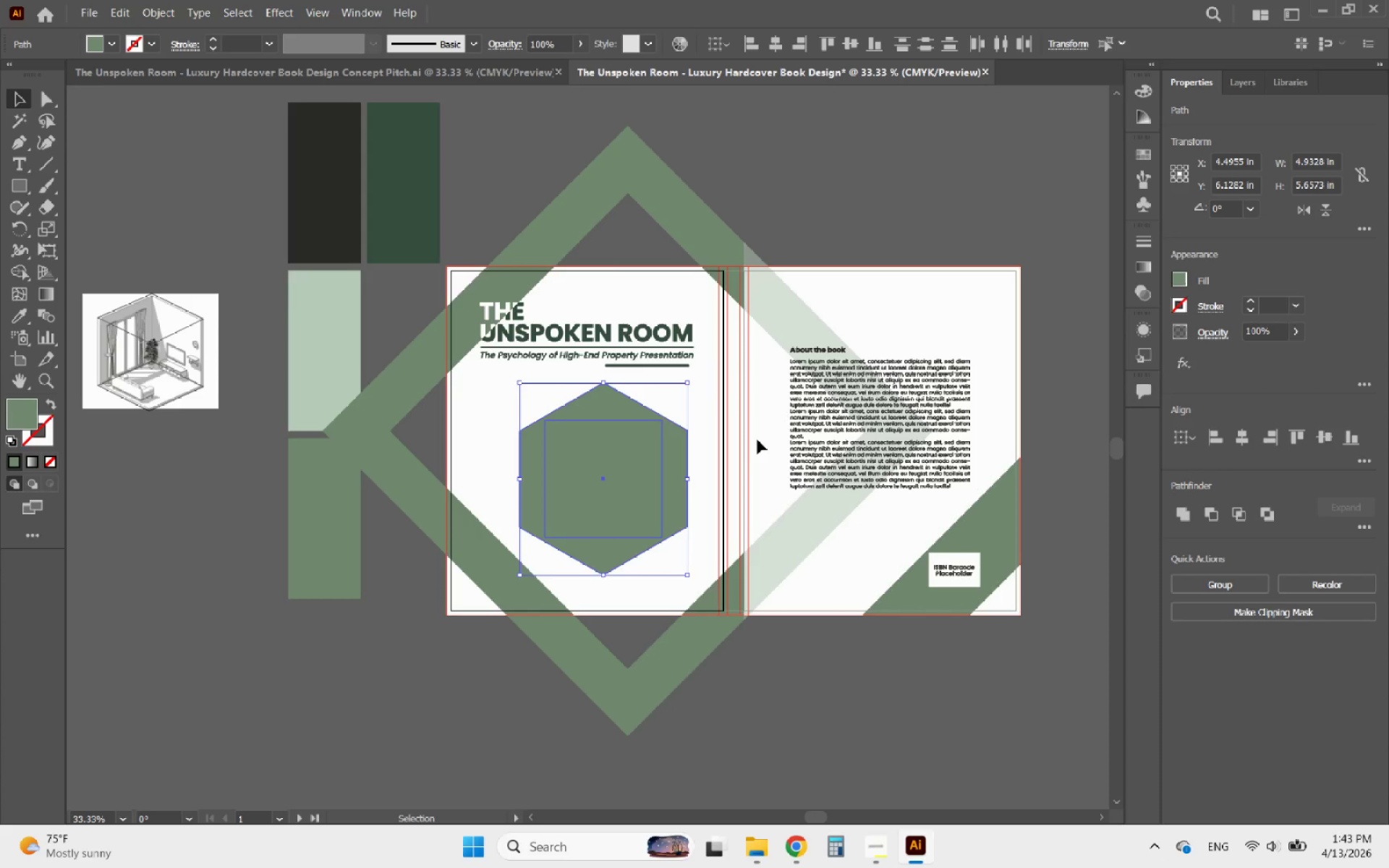 
left_click([799, 179])
 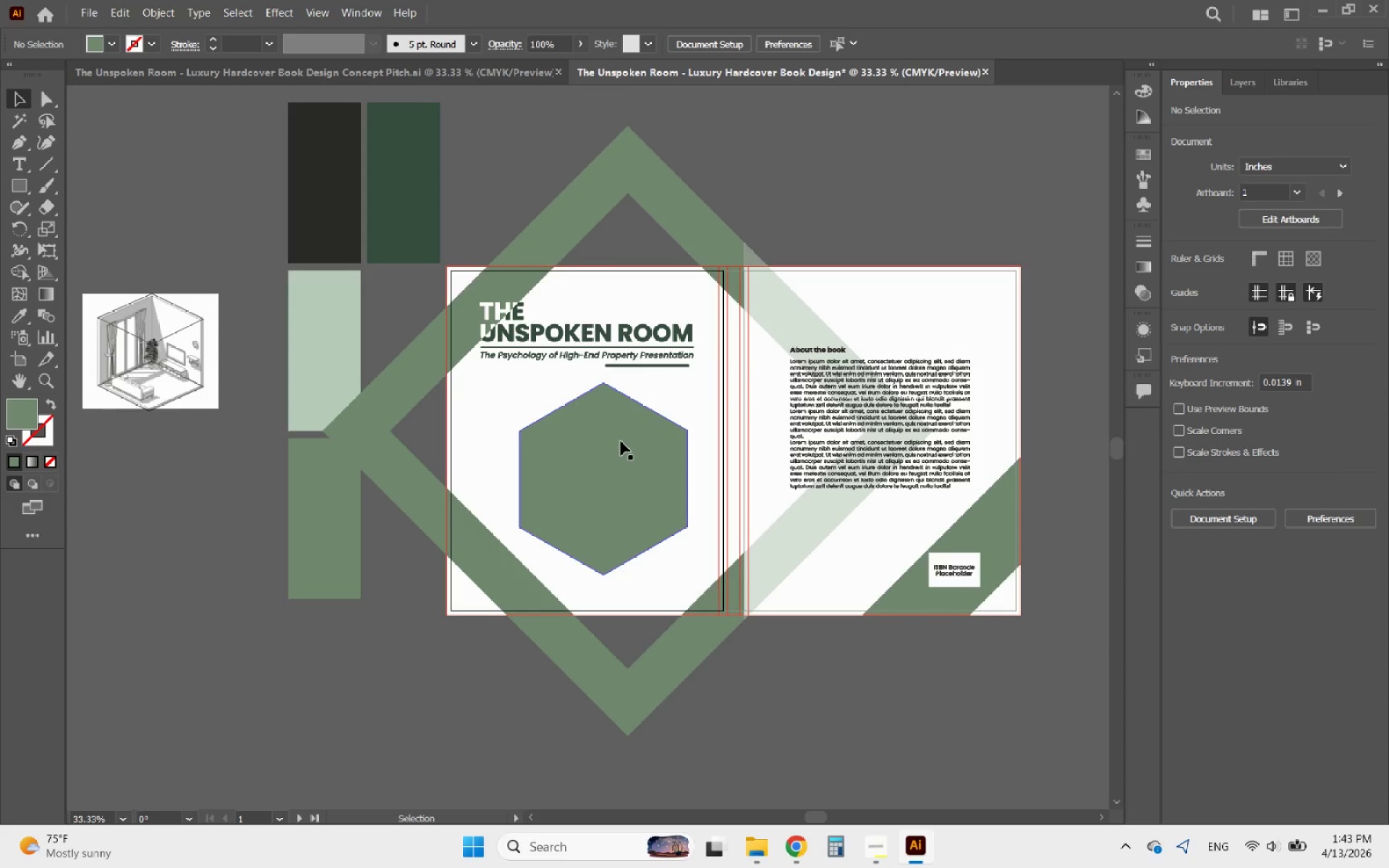 
left_click([621, 441])
 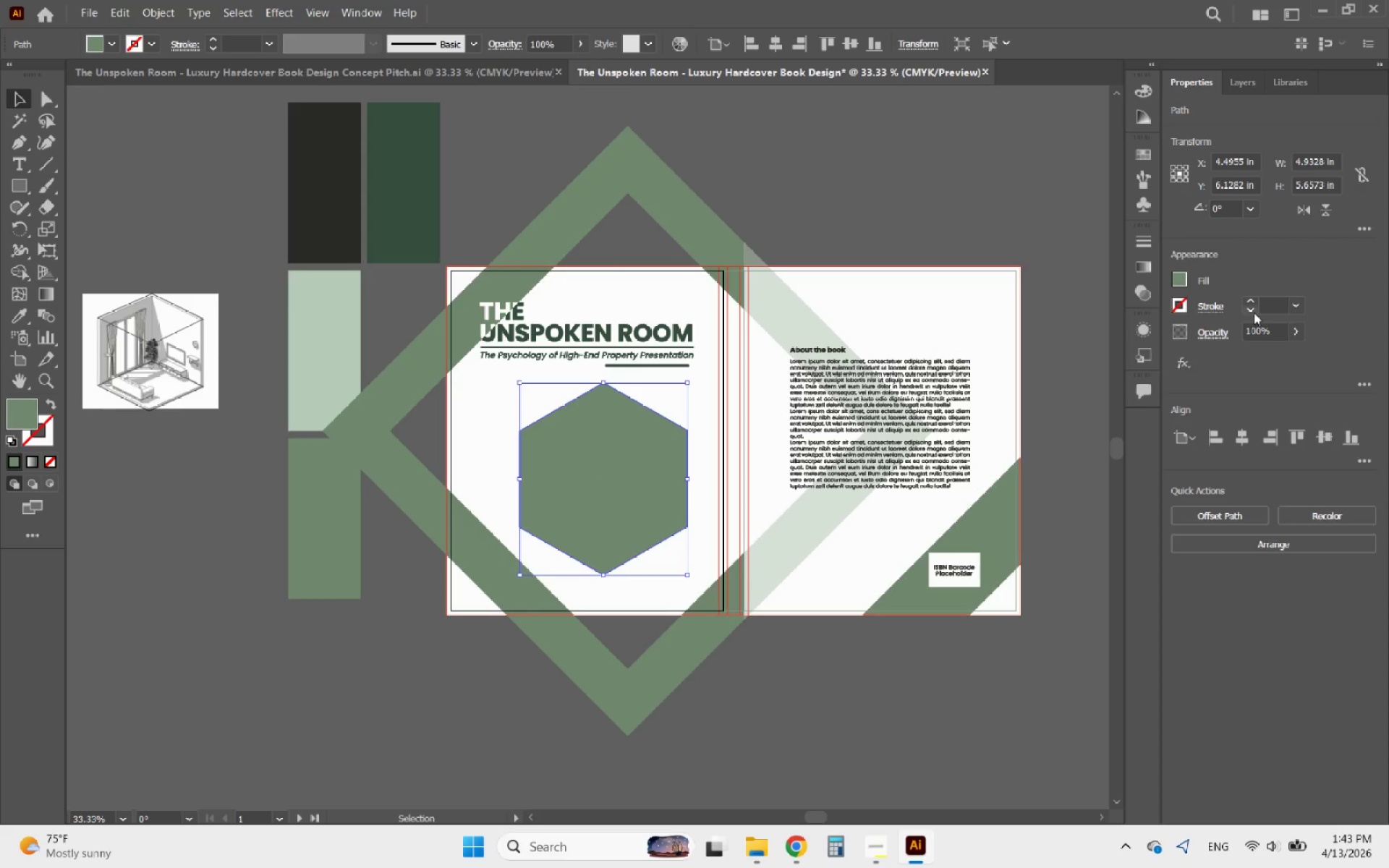 
left_click([1246, 298])
 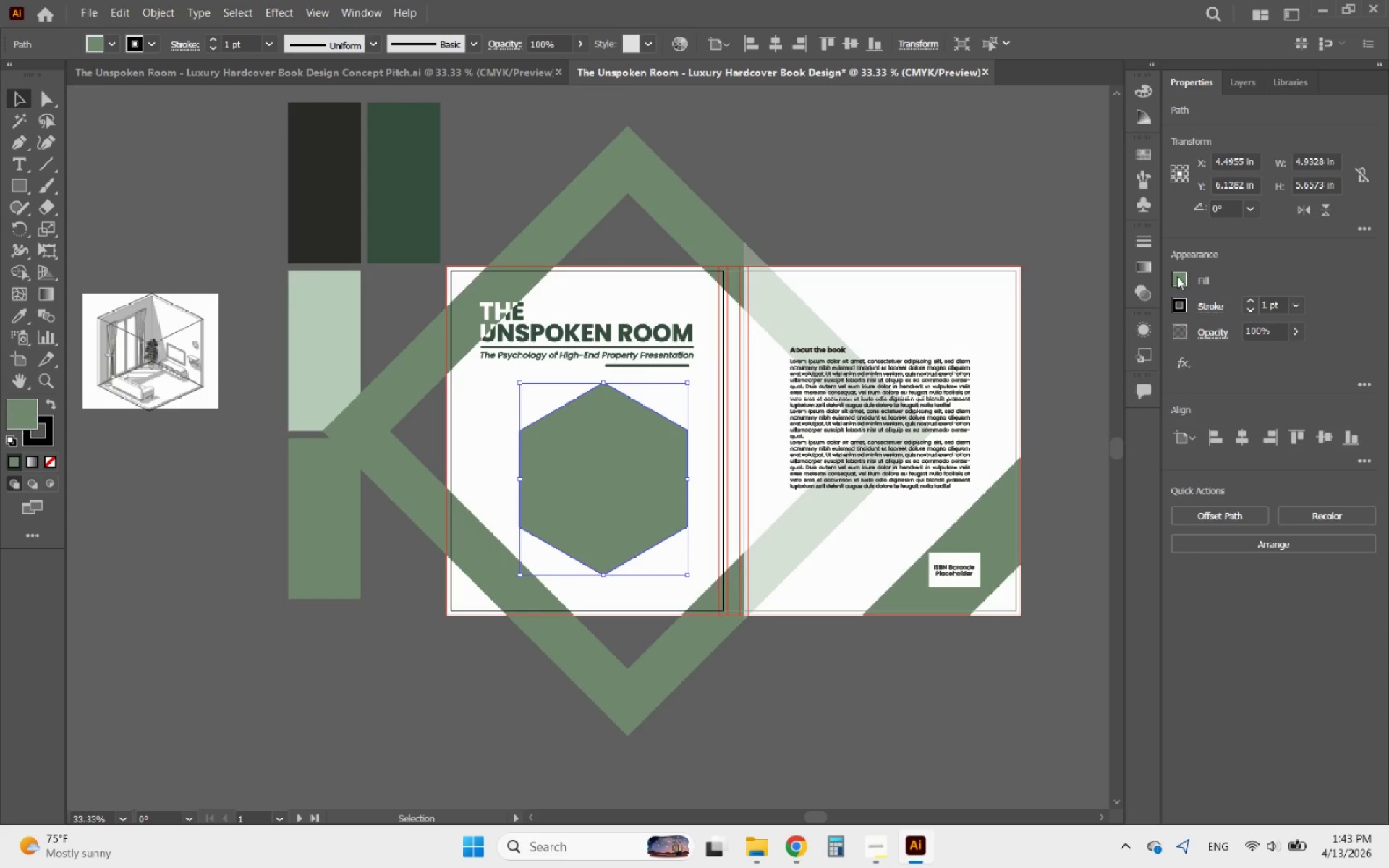 
left_click([1177, 276])
 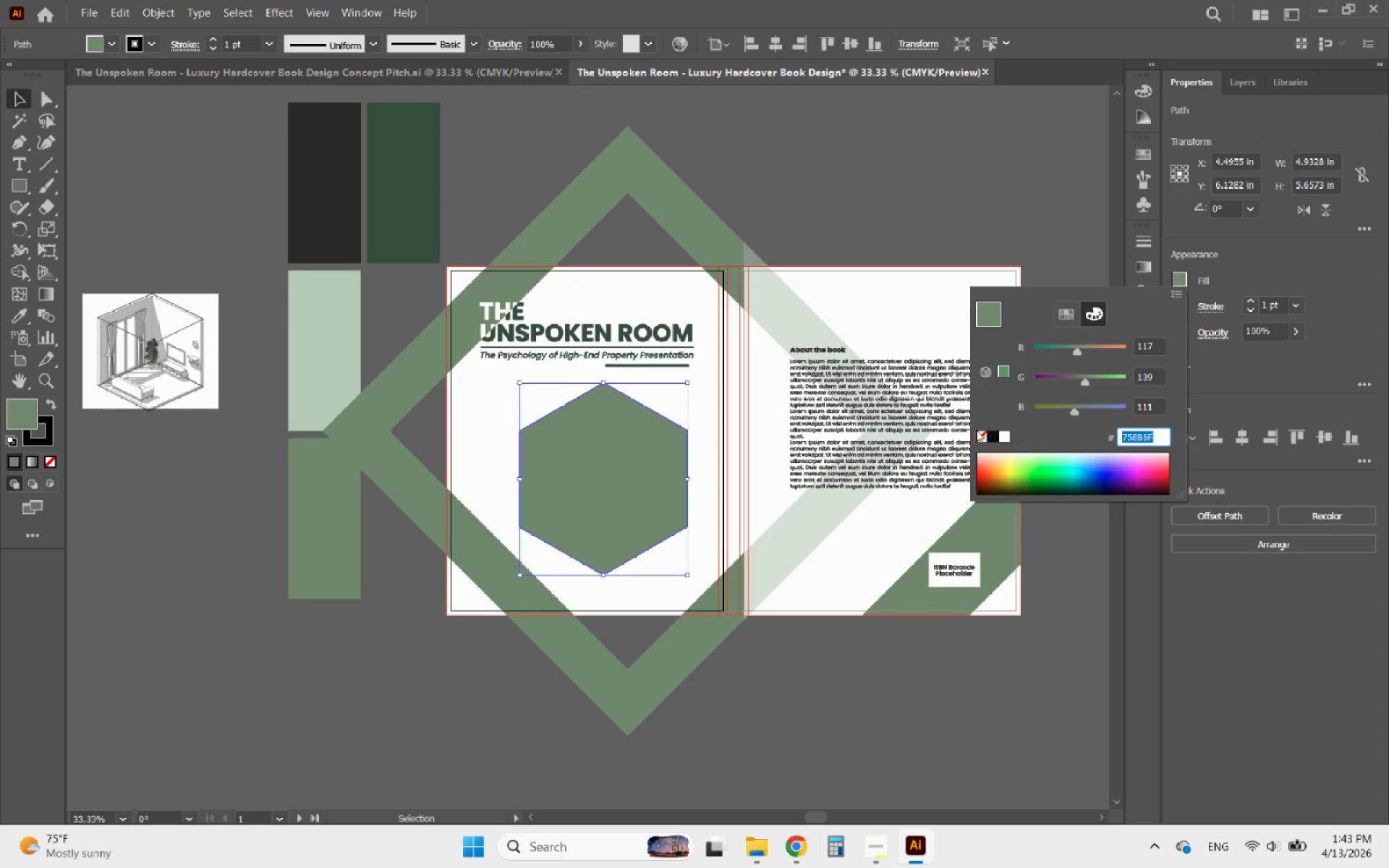 
left_click([977, 435])
 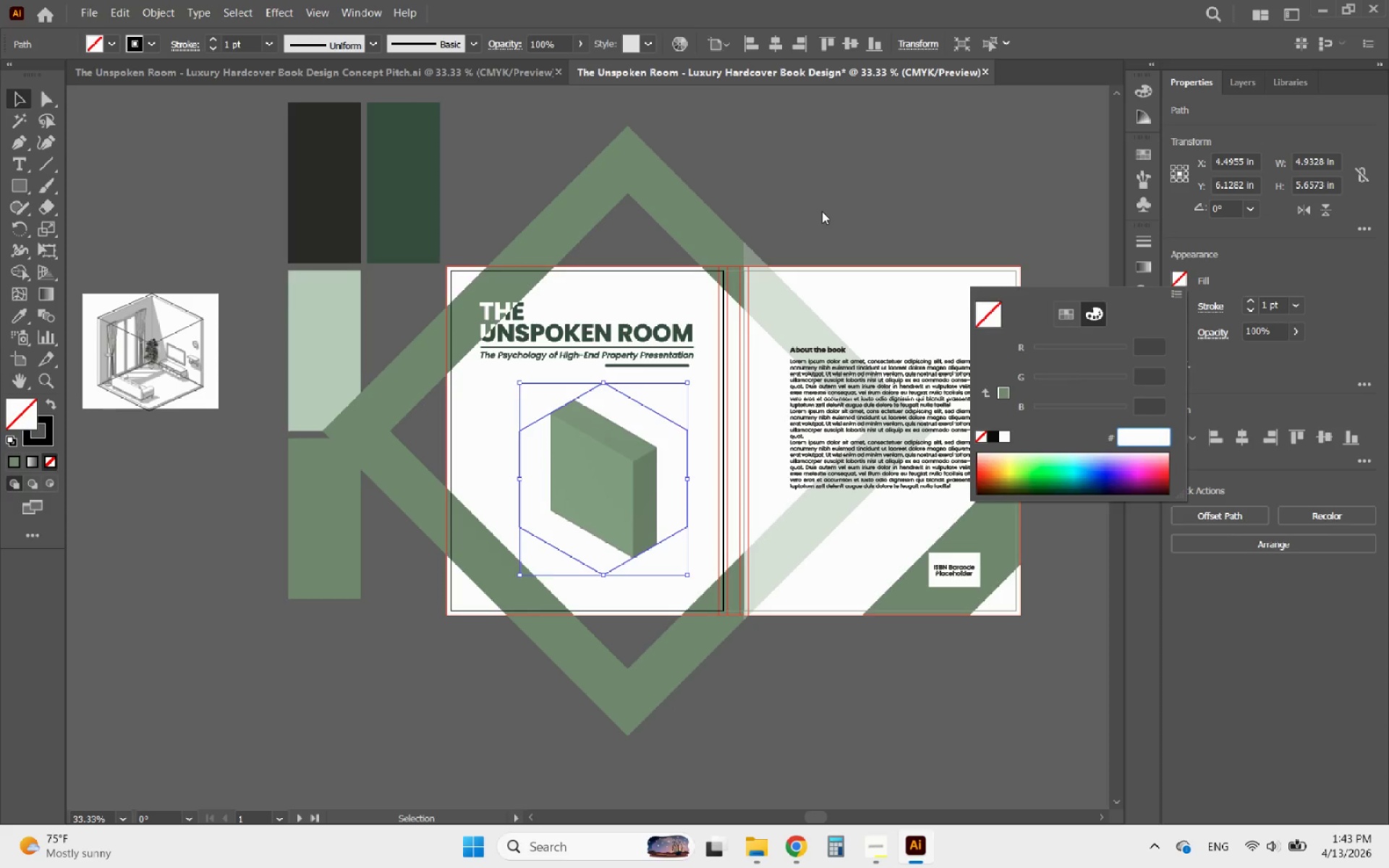 
left_click([901, 202])
 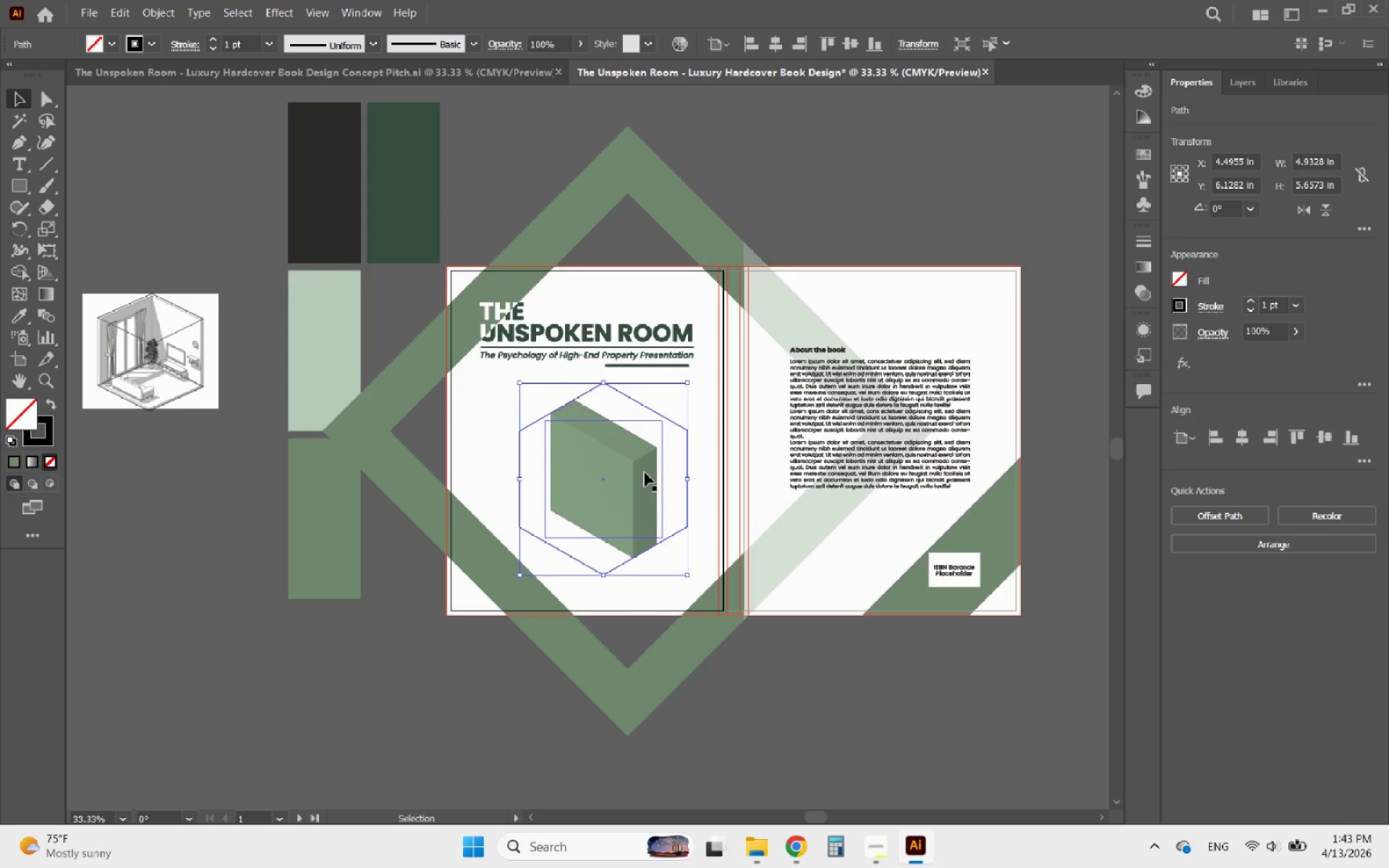 
left_click([645, 472])
 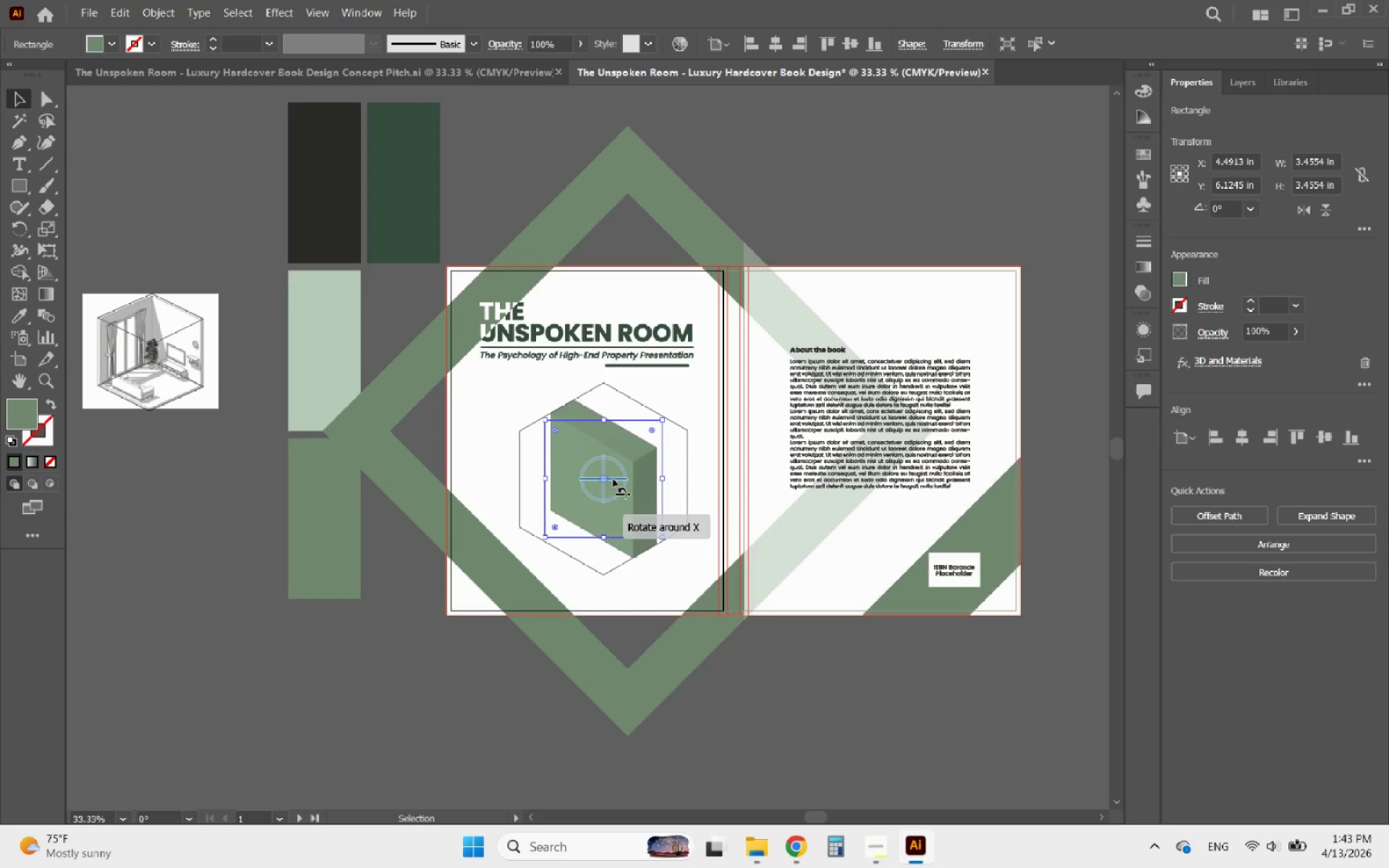 
hold_key(key=AltLeft, duration=0.69)
scroll: coordinate [605, 480], scroll_direction: up, amount: 2.0
 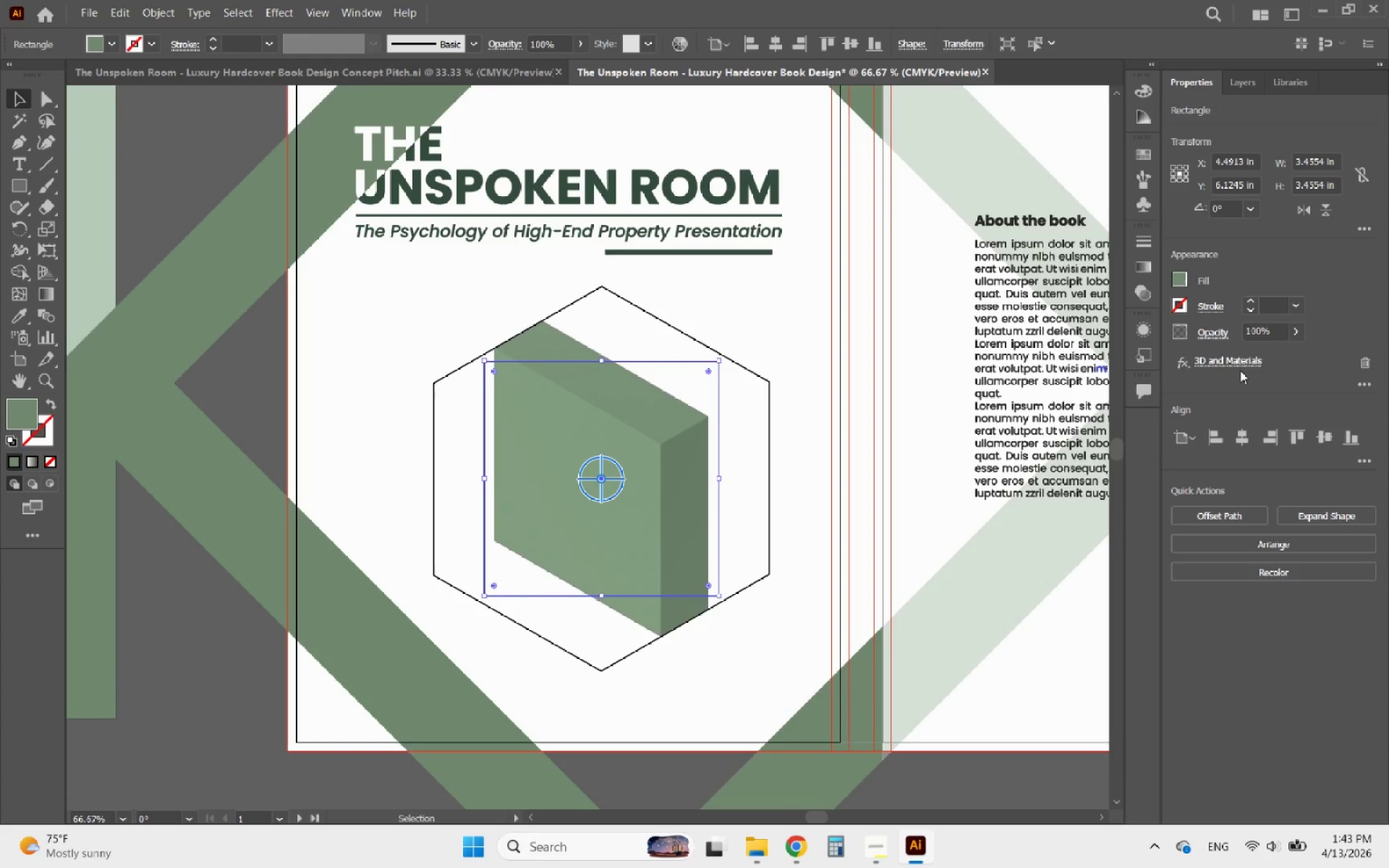 
left_click([1244, 359])
 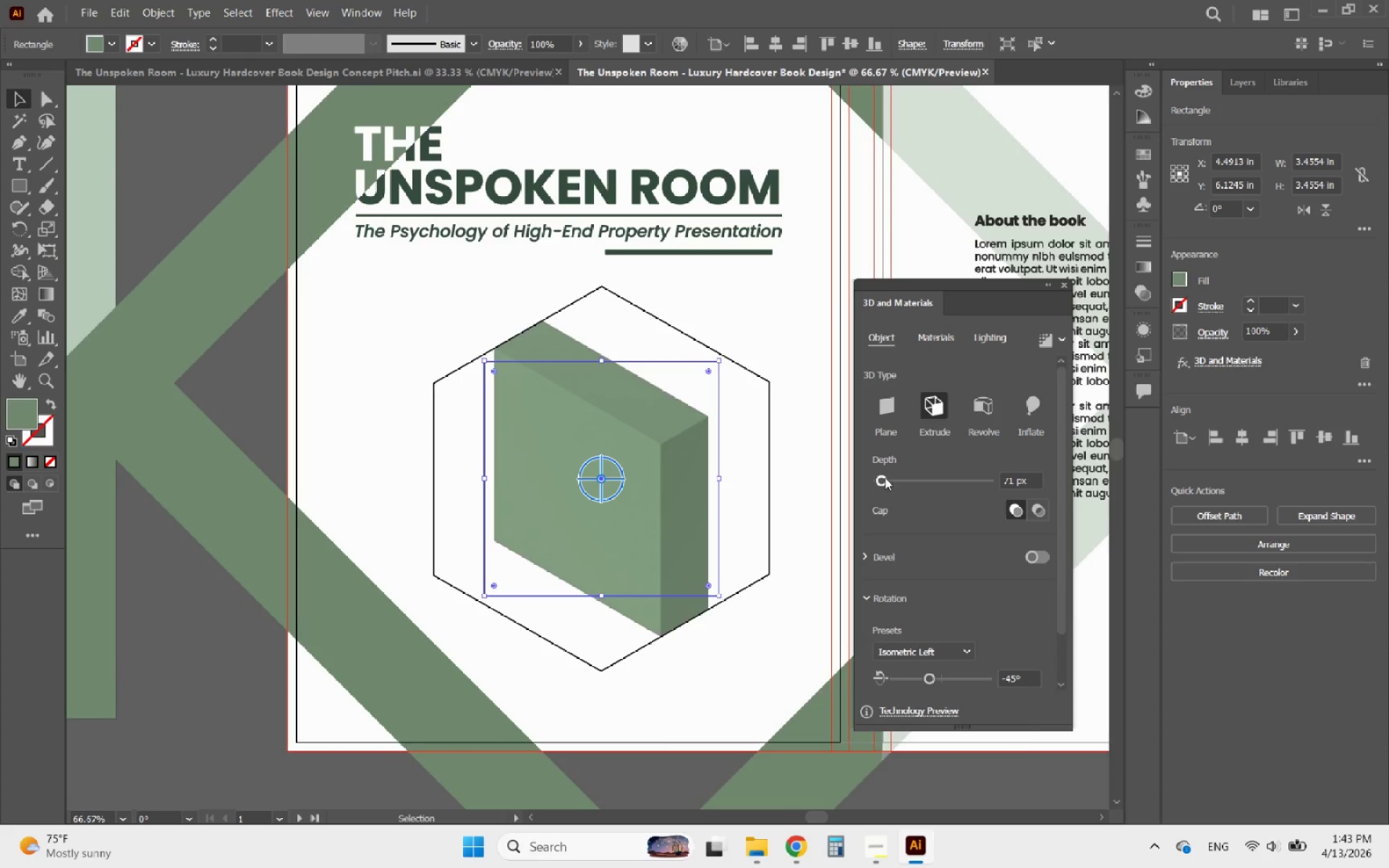 
left_click_drag(start_coordinate=[883, 477], to_coordinate=[893, 477])
 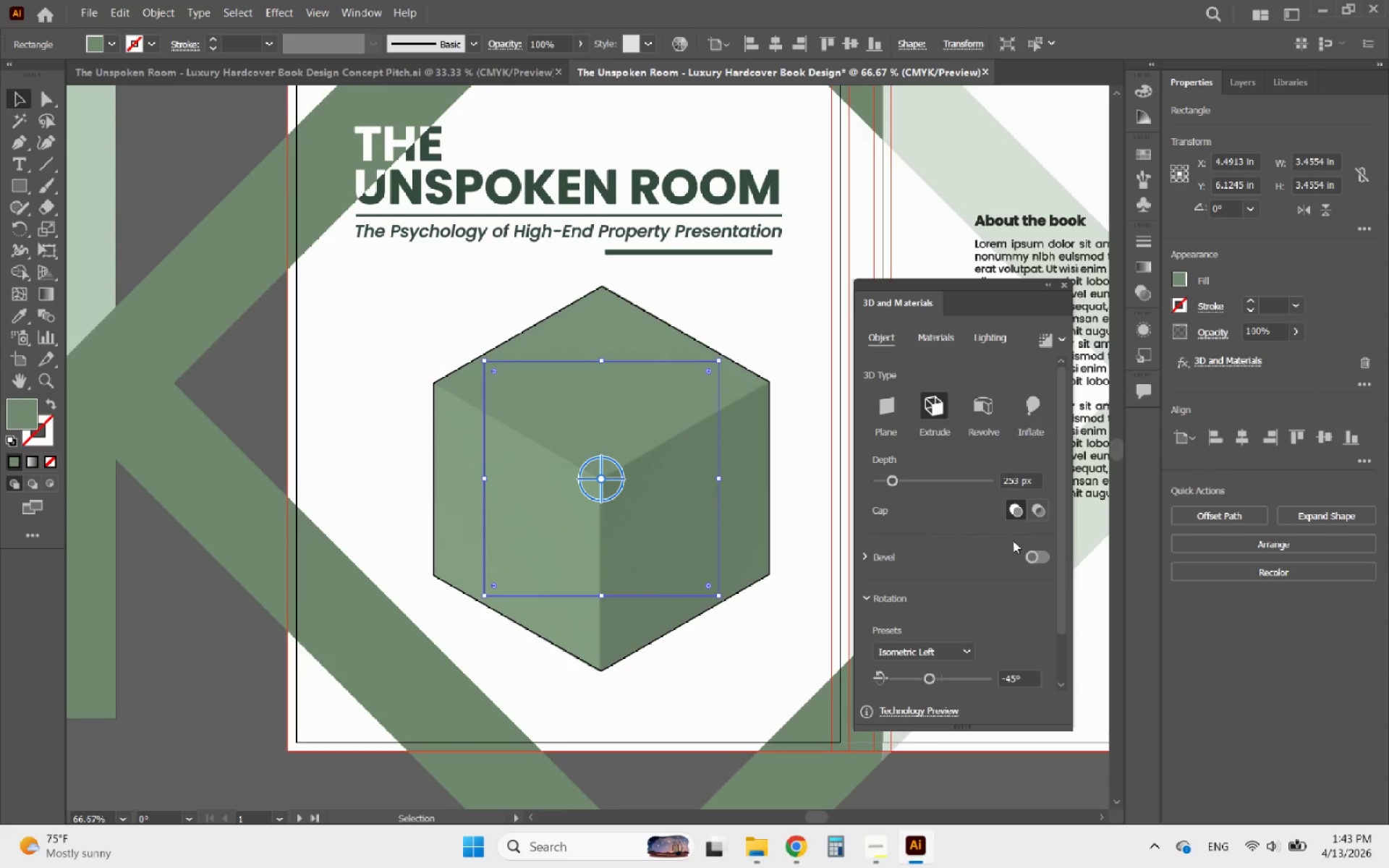 
left_click([1069, 285])
 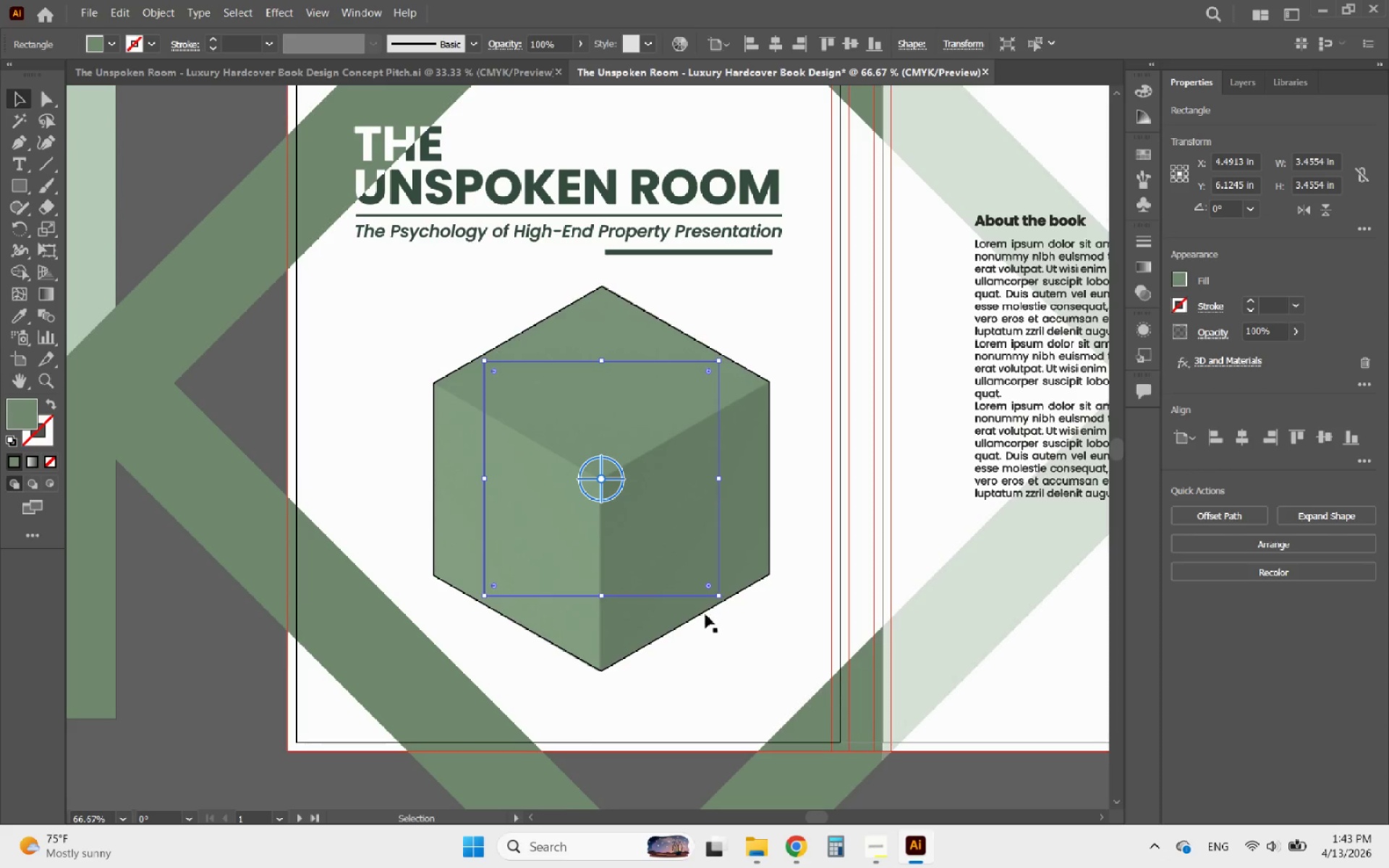 
hold_key(key=AltLeft, duration=3.25)
scroll: coordinate [590, 700], scroll_direction: up, amount: 5.0
 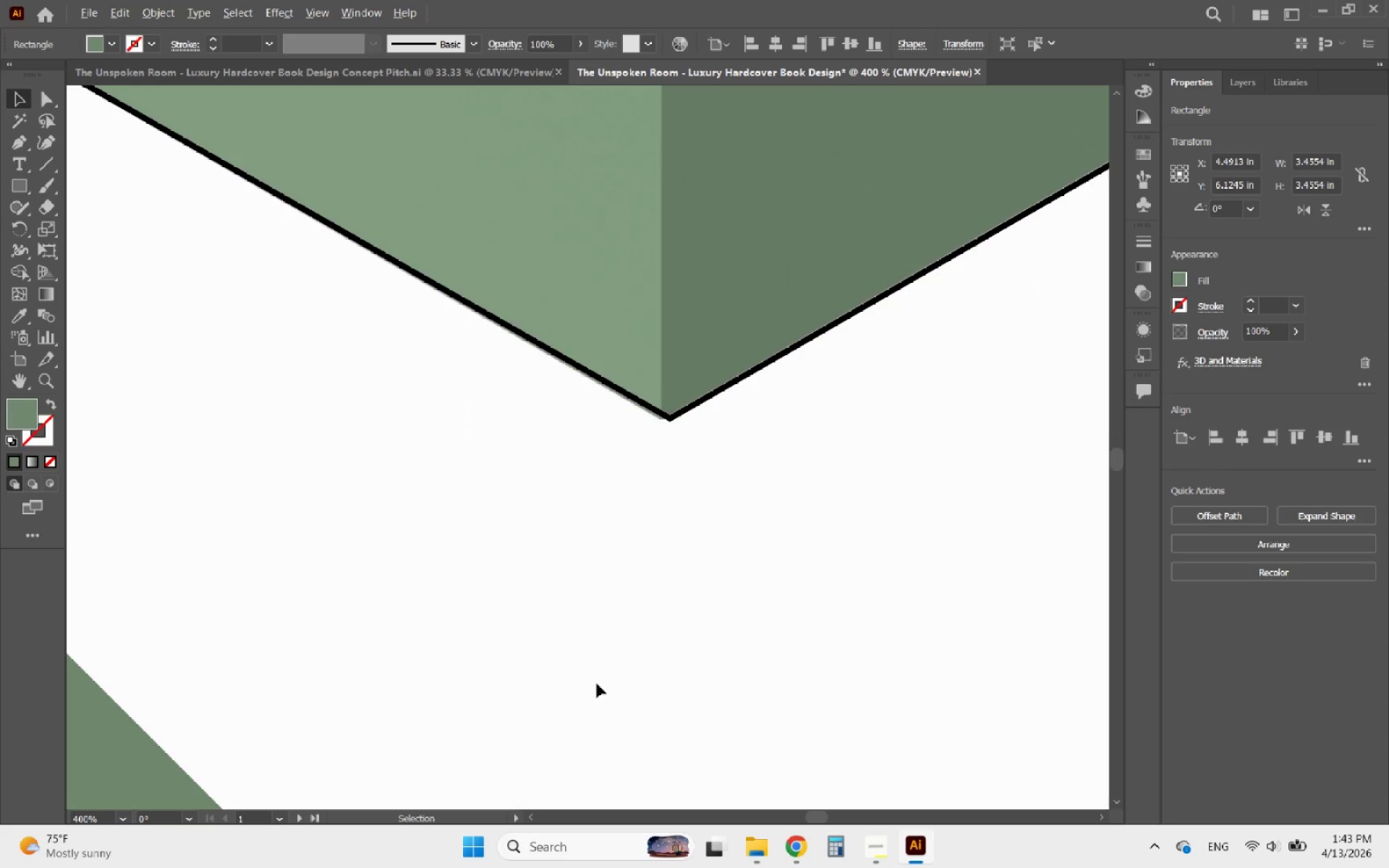 
scroll: coordinate [597, 684], scroll_direction: down, amount: 5.0
 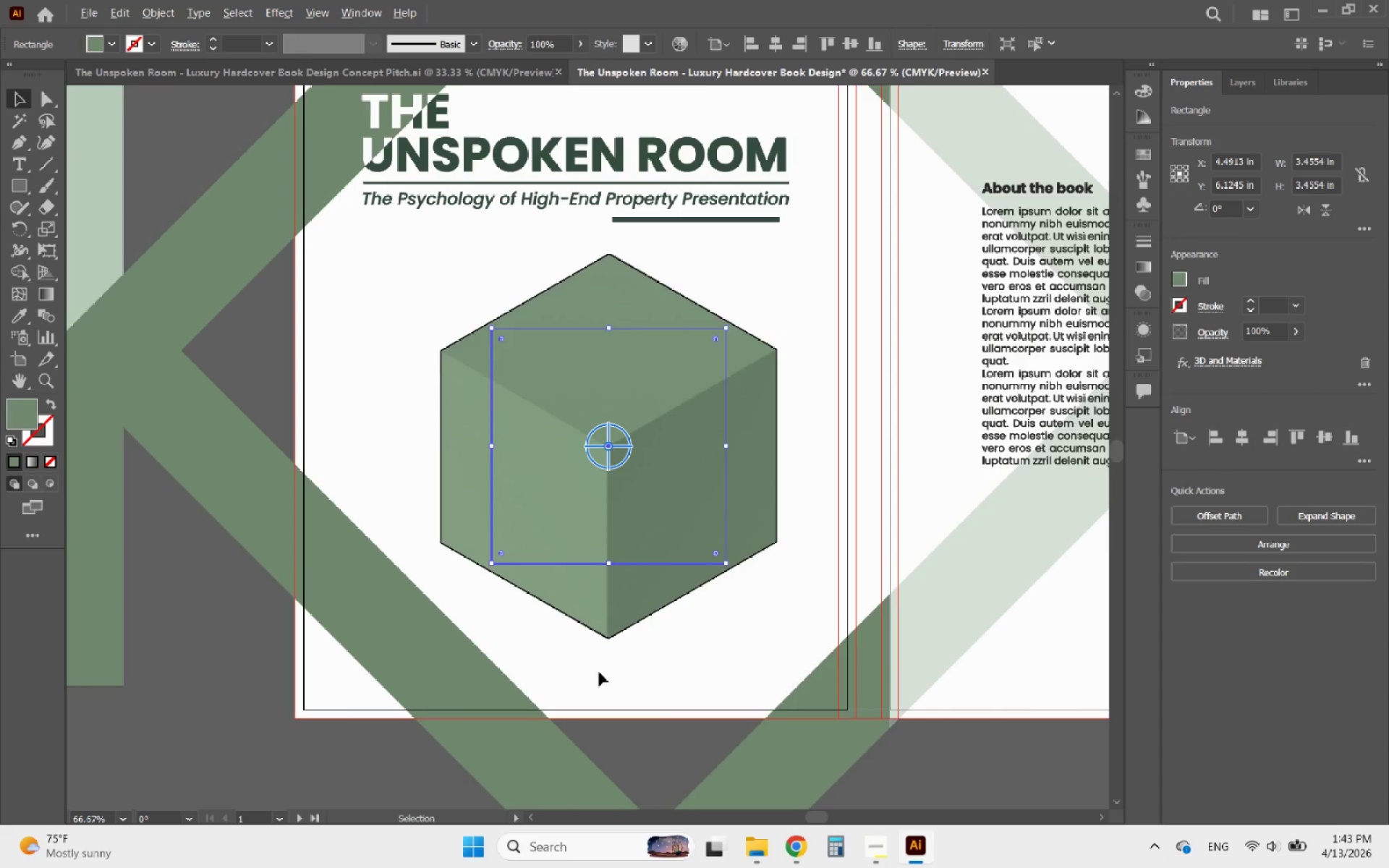 
scroll: coordinate [601, 658], scroll_direction: up, amount: 2.0
 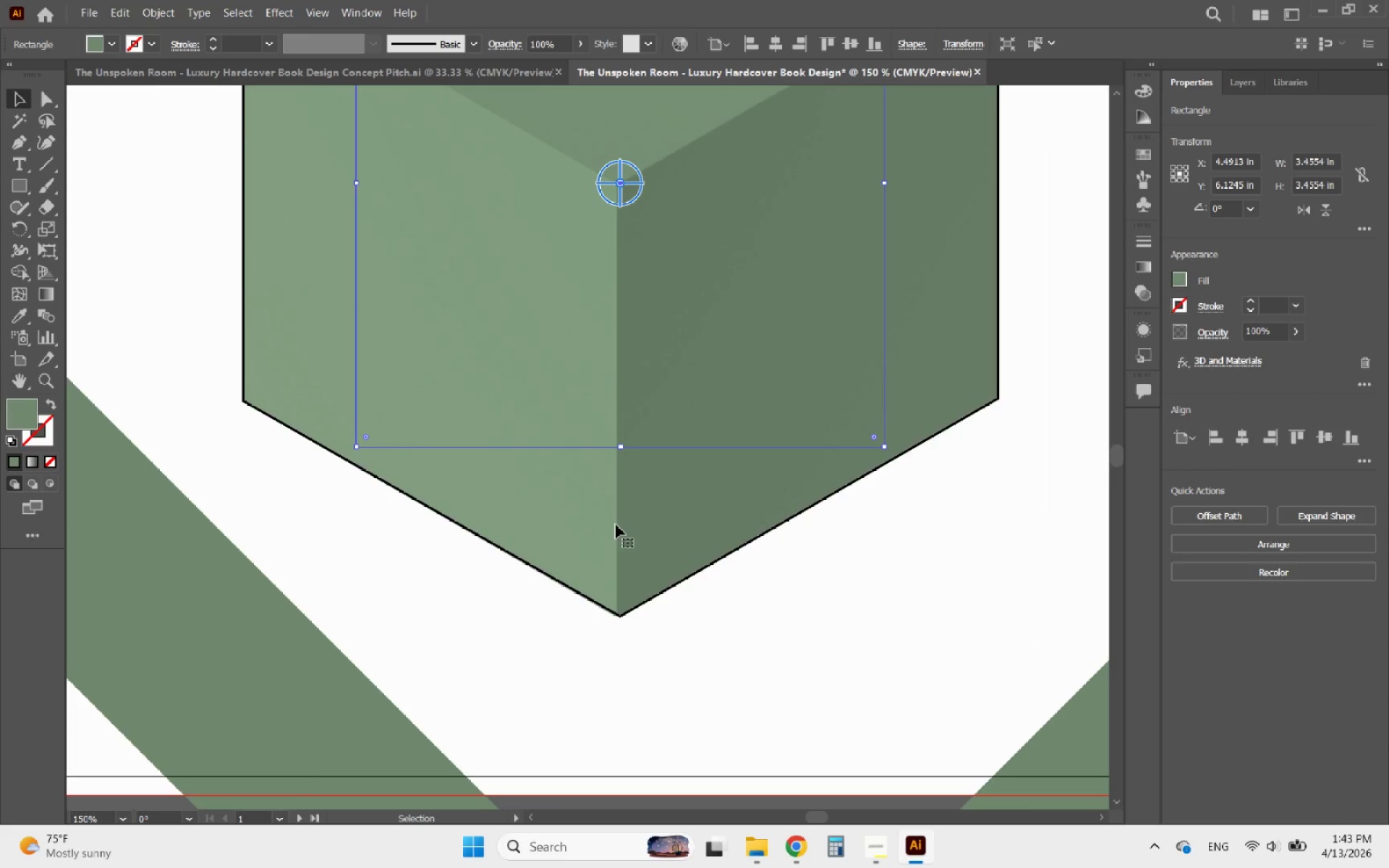 
left_click([618, 516])
 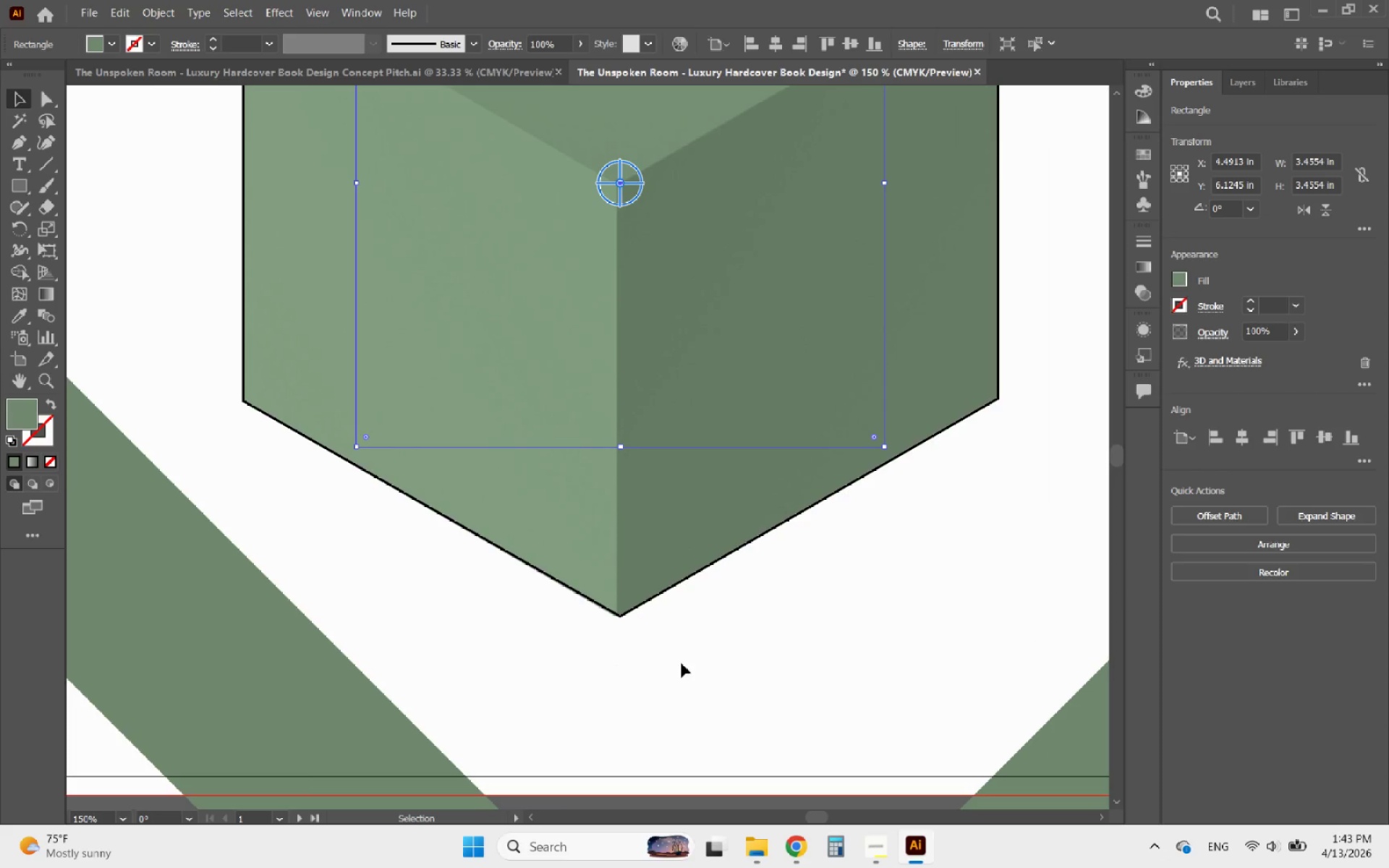 
hold_key(key=AltLeft, duration=2.73)
scroll: coordinate [660, 647], scroll_direction: down, amount: 3.0
 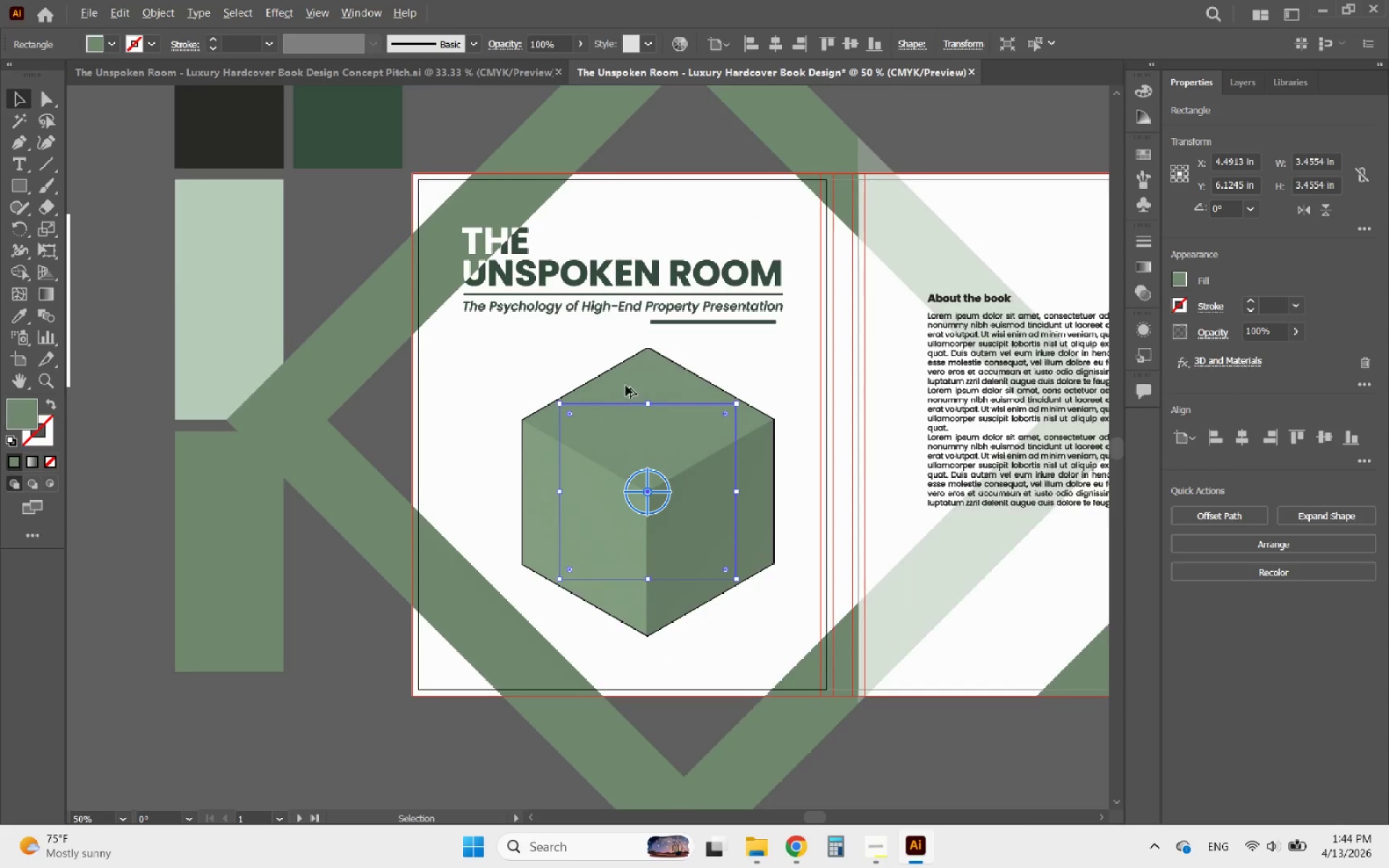 
scroll: coordinate [697, 225], scroll_direction: up, amount: 6.0
 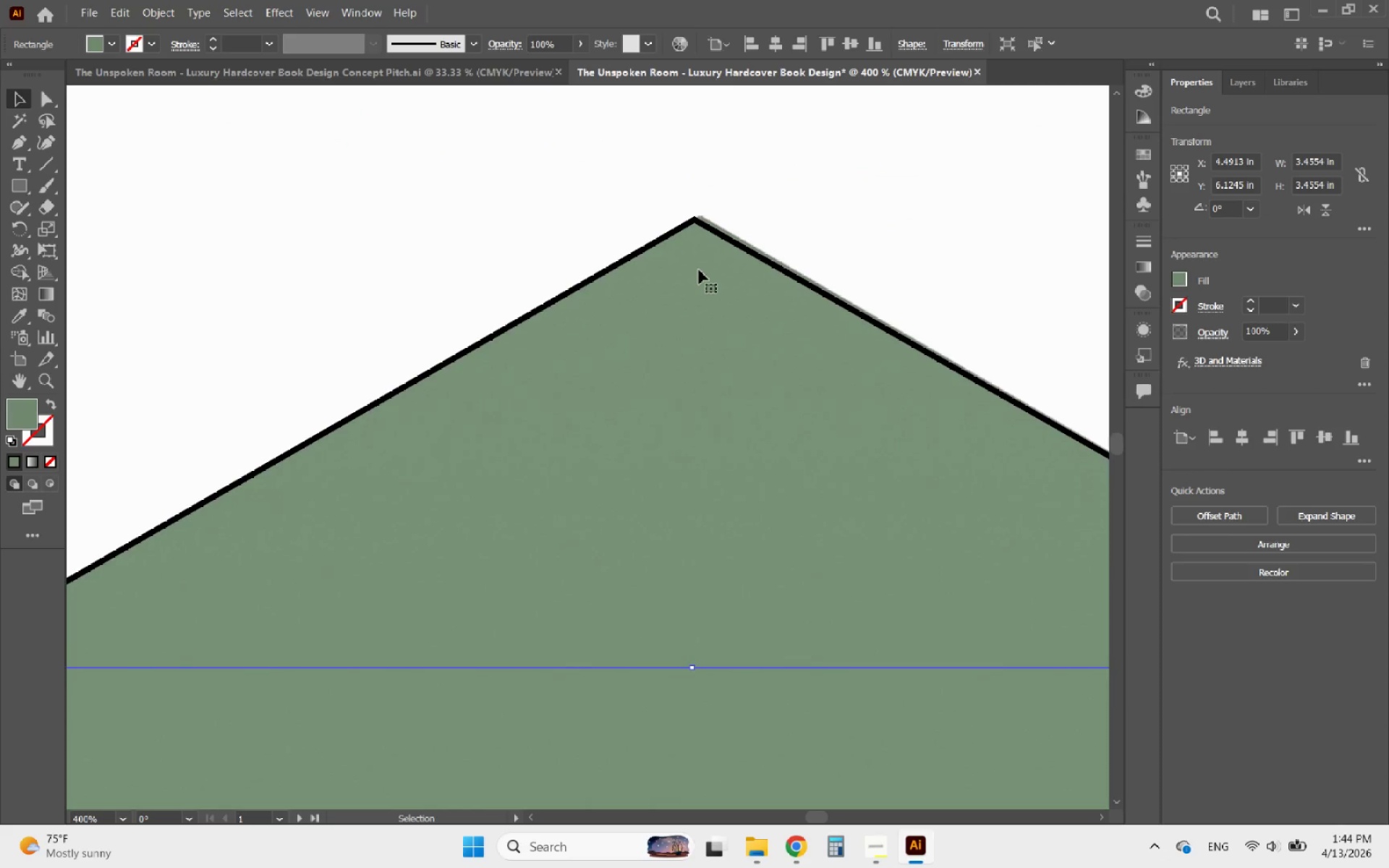 
left_click([699, 270])
 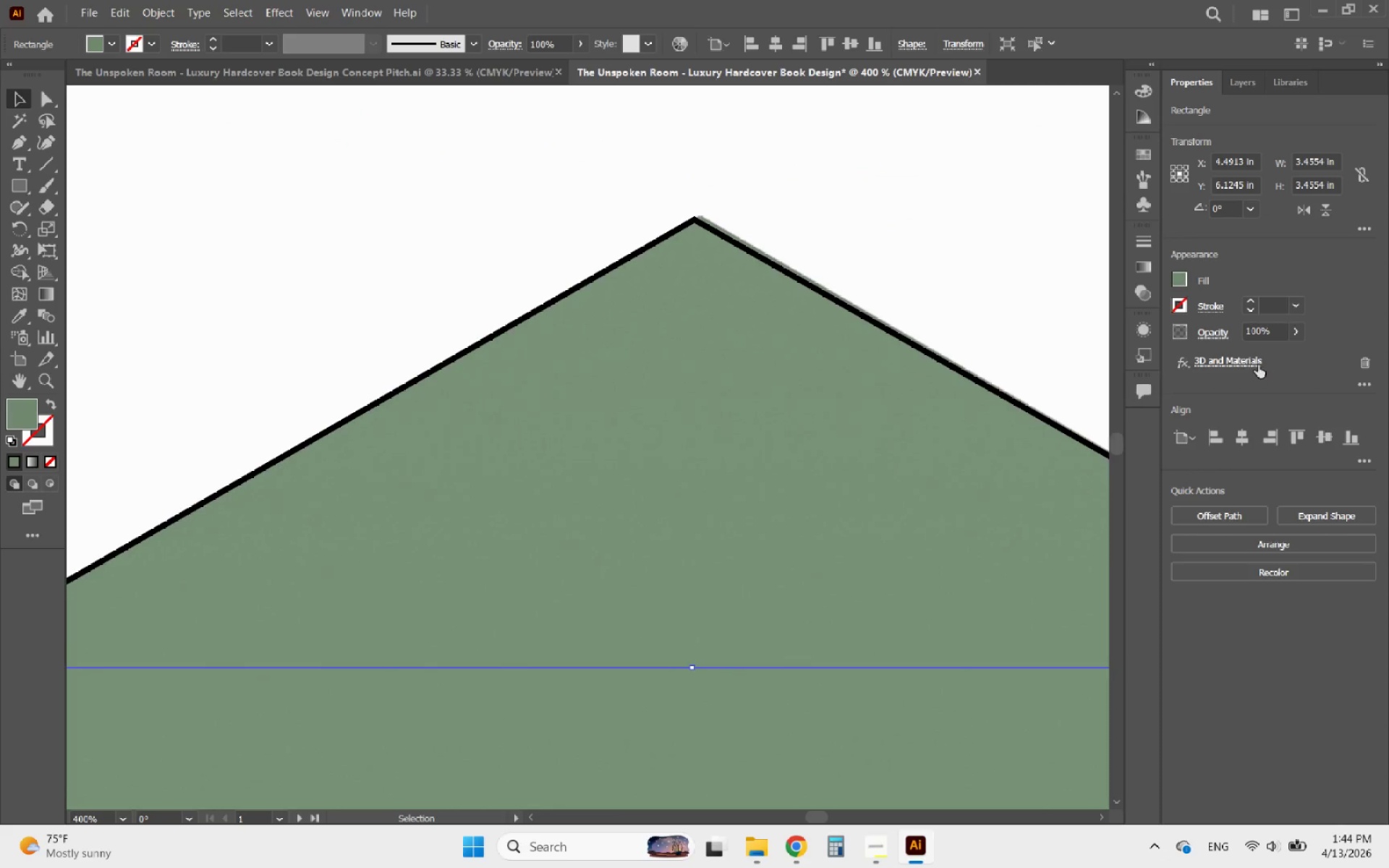 
left_click([1251, 362])
 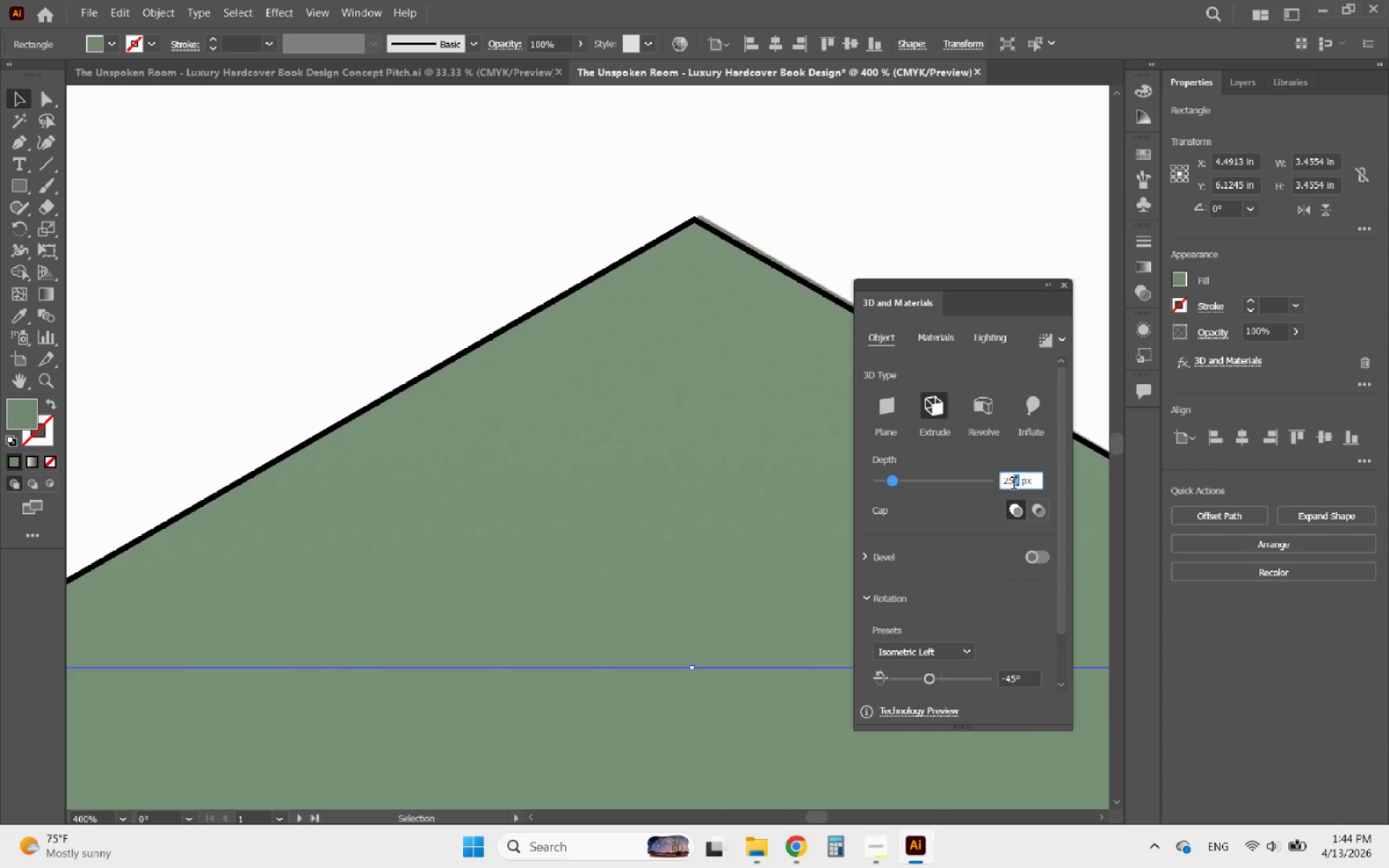 
type(22)
key(Backspace)
 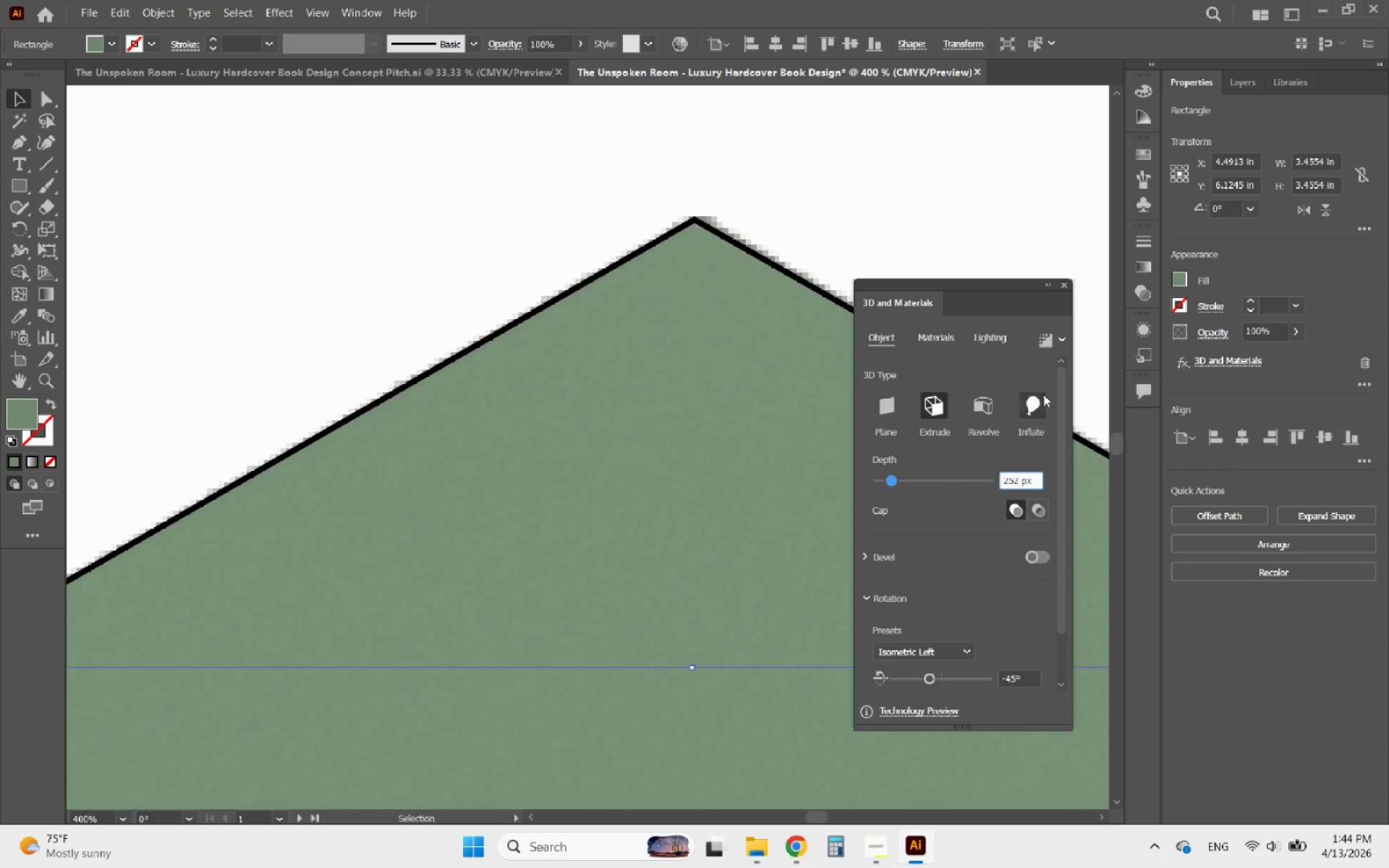 
left_click([1065, 284])
 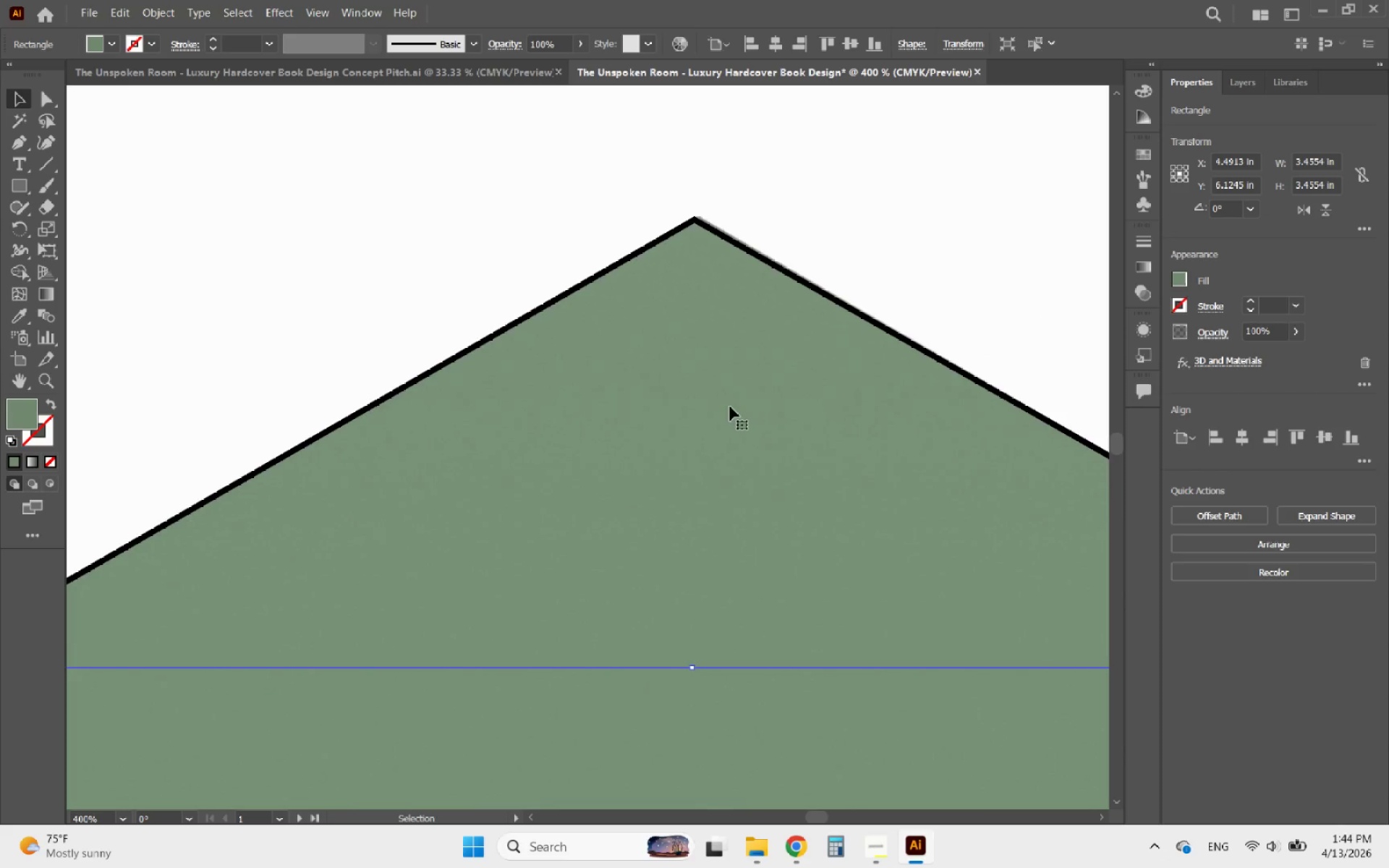 
hold_key(key=AltLeft, duration=0.61)
scroll: coordinate [730, 407], scroll_direction: down, amount: 5.0
 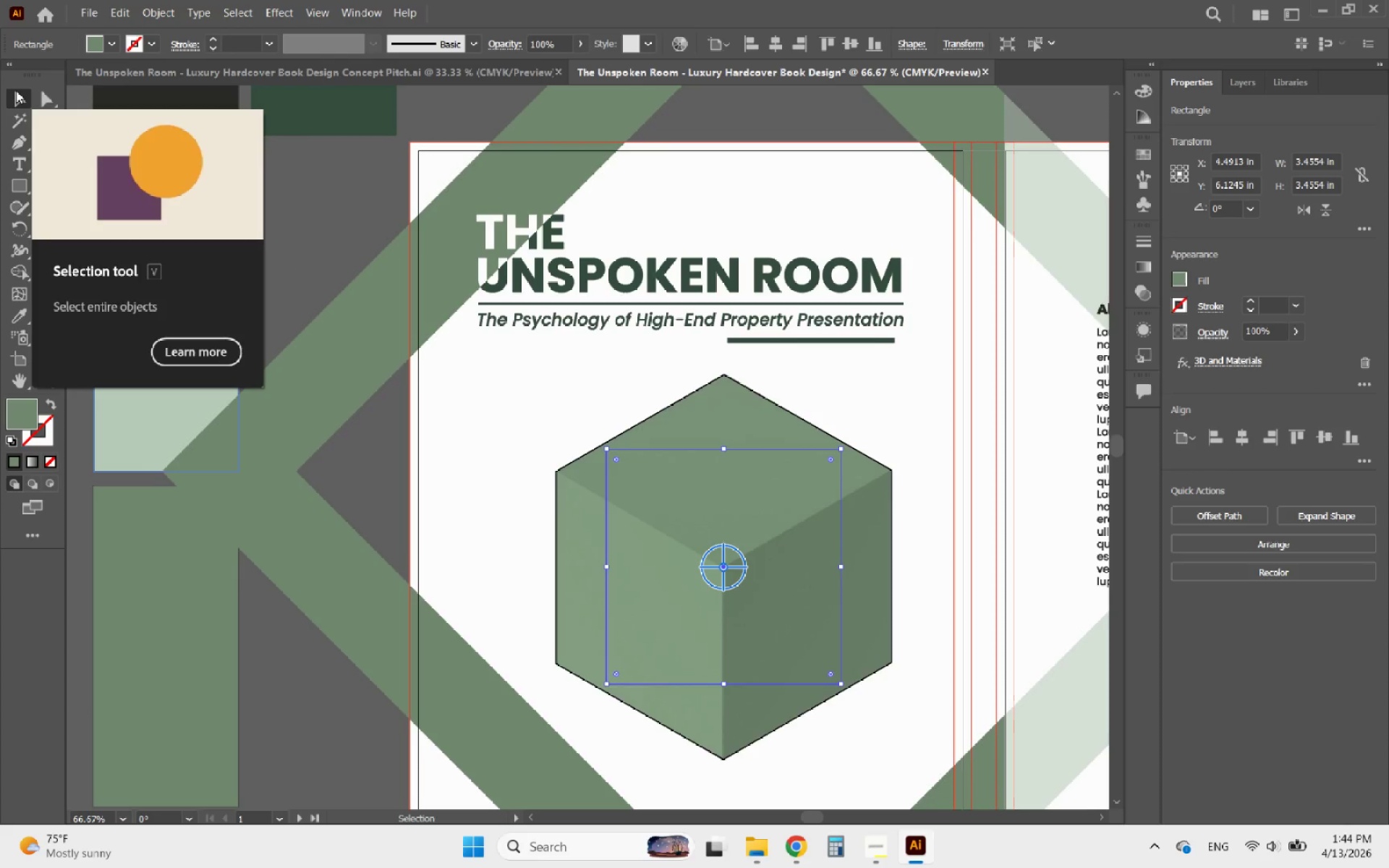 
left_click([24, 316])
 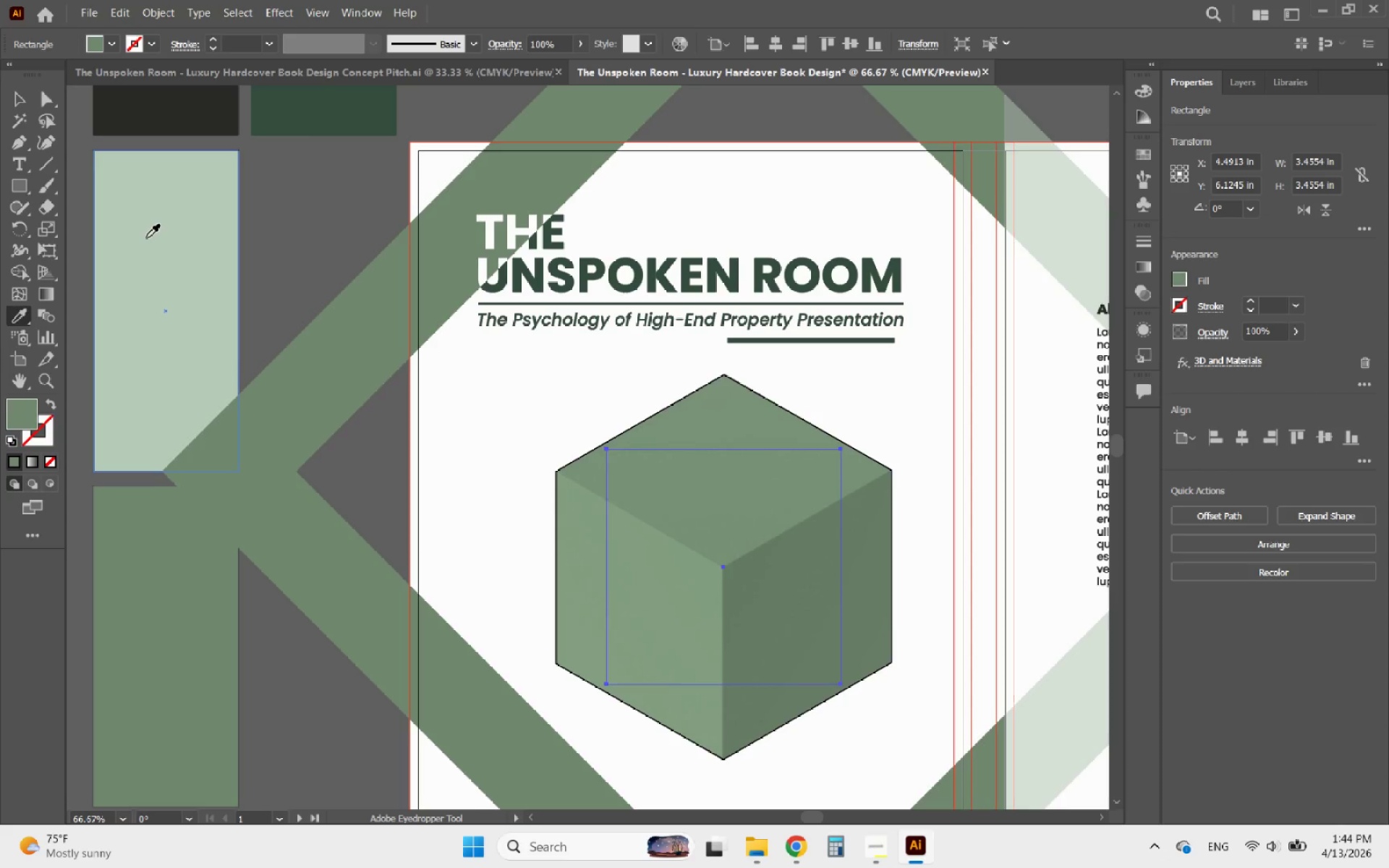 
left_click([146, 237])
 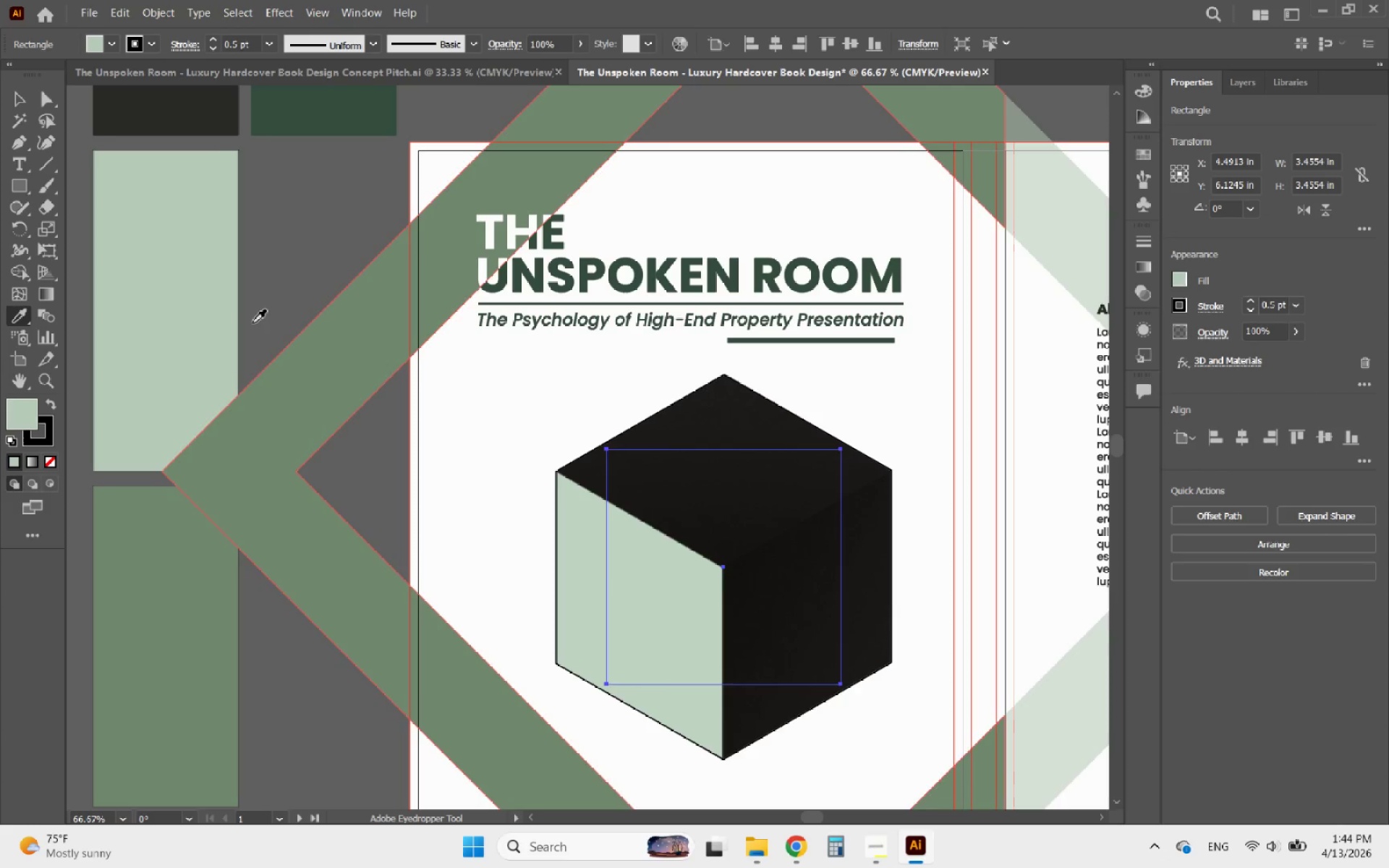 
key(Control+ControlLeft)
 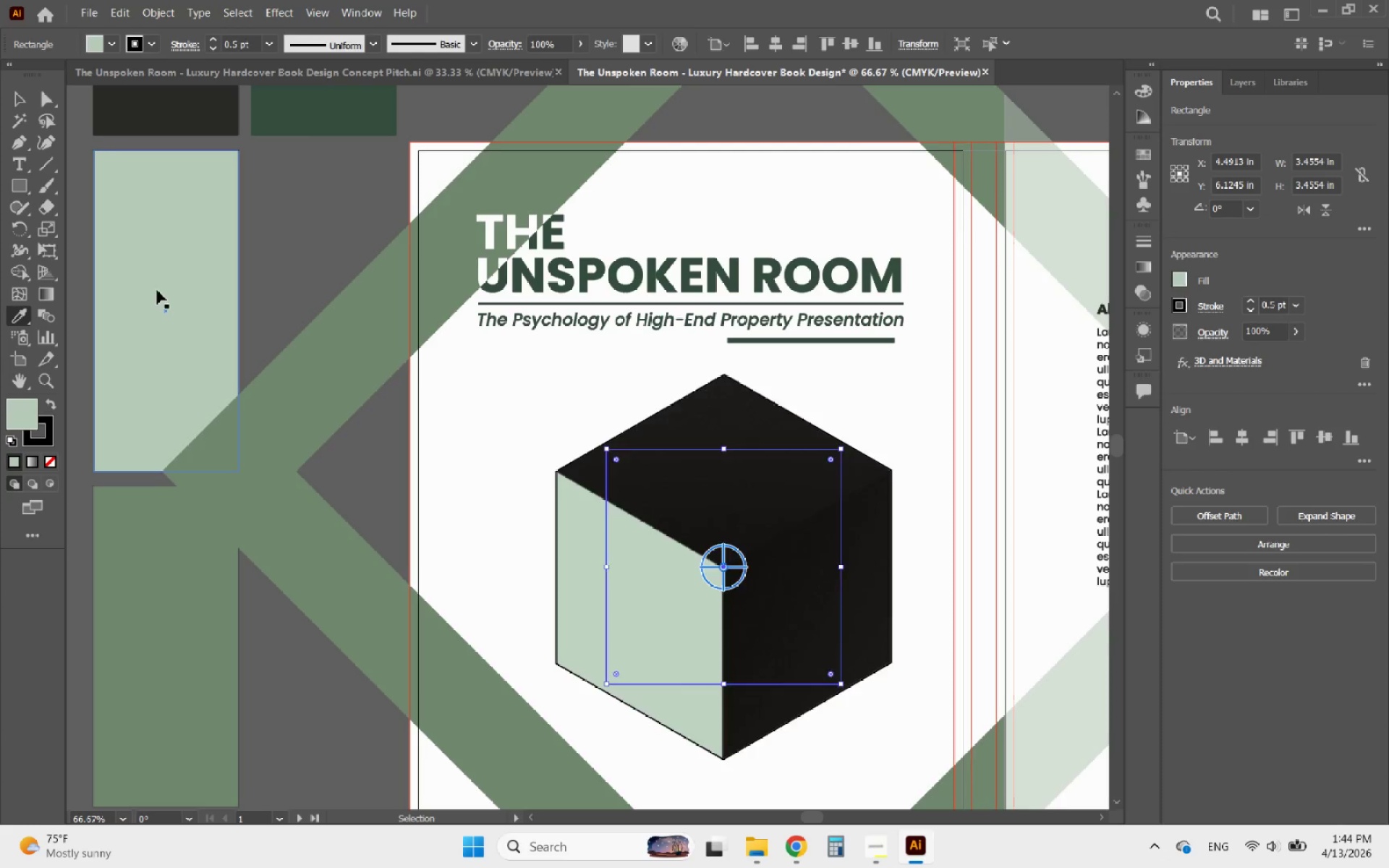 
key(Control+Z)
 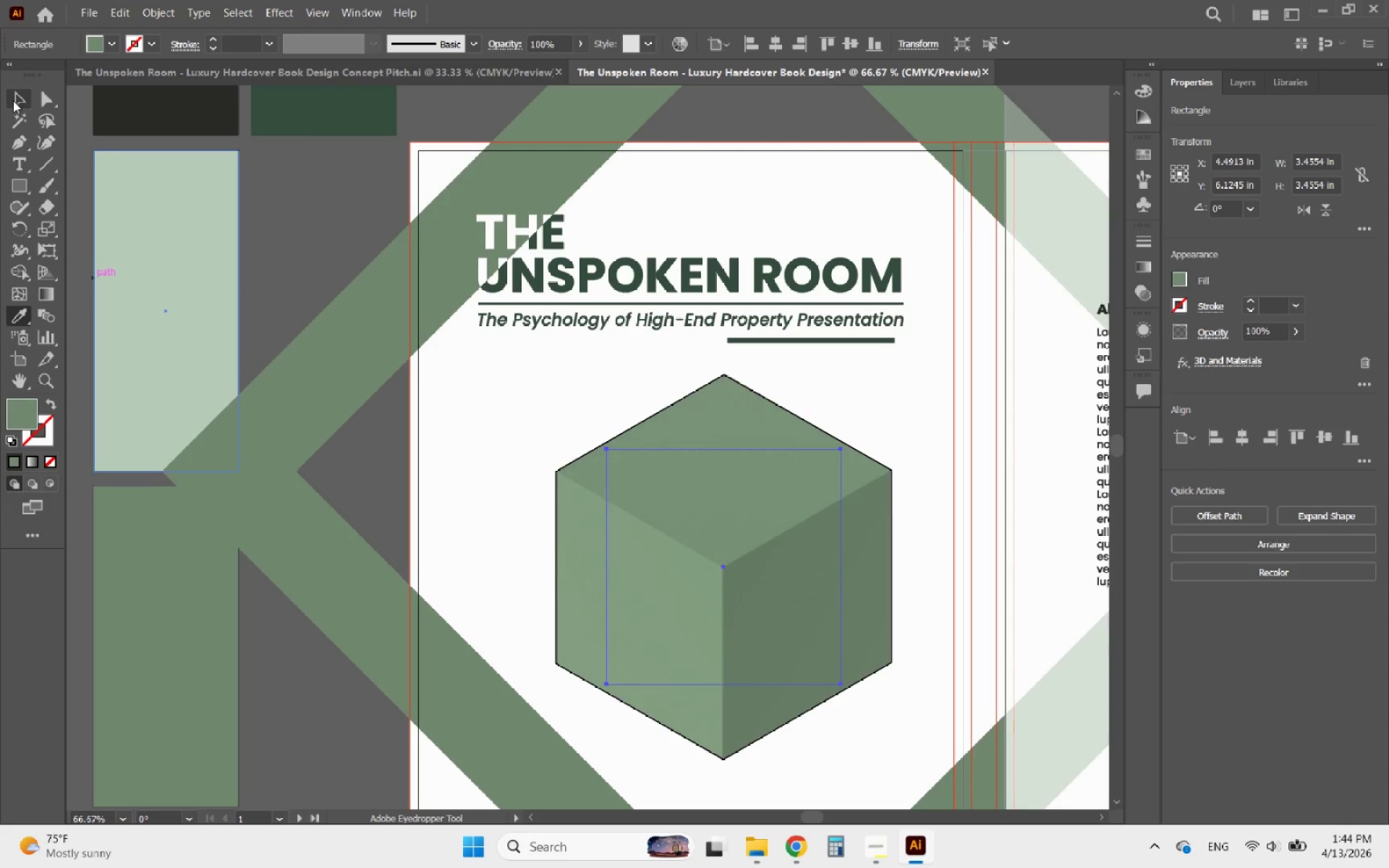 
left_click([14, 101])
 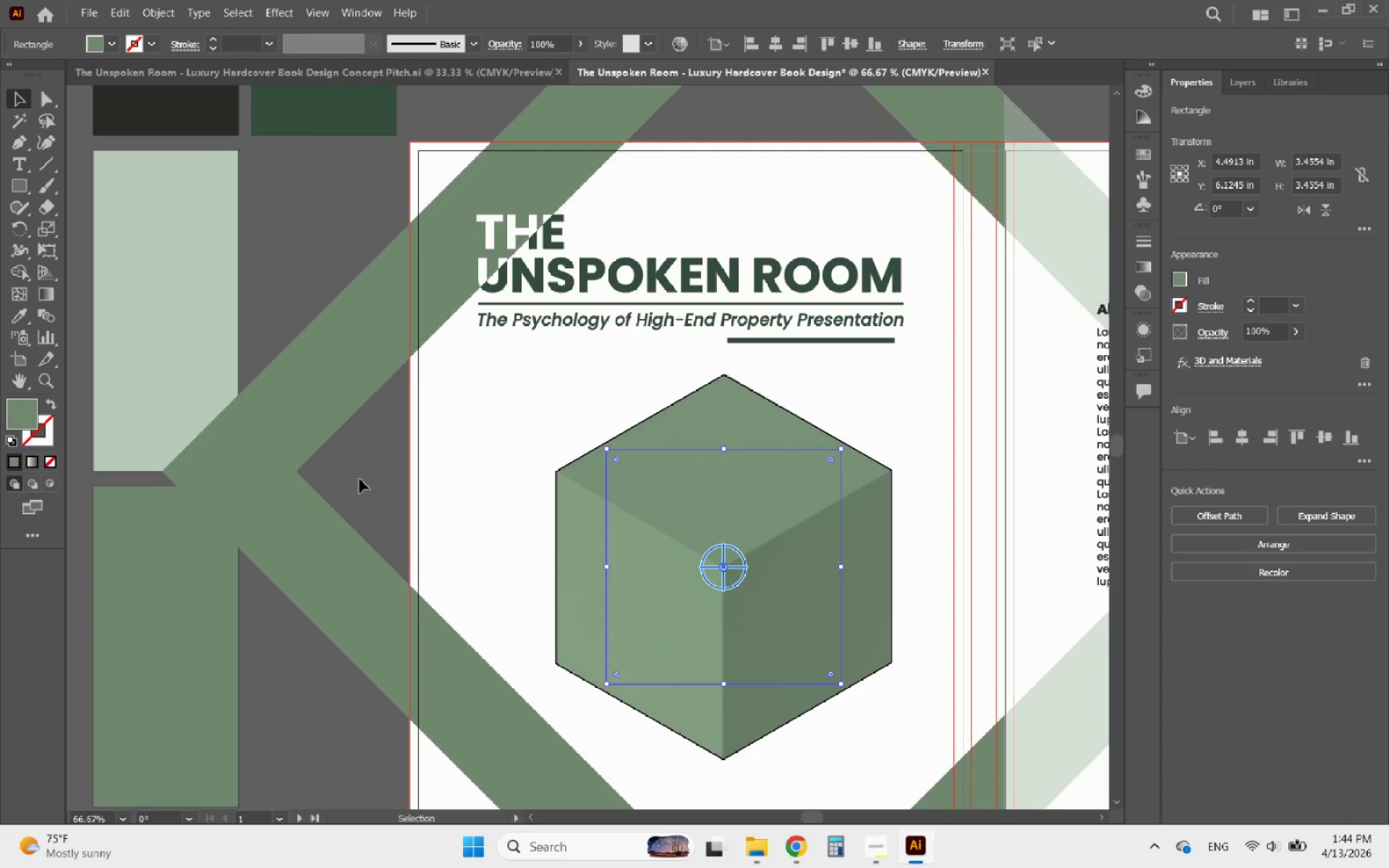 
left_click([360, 479])
 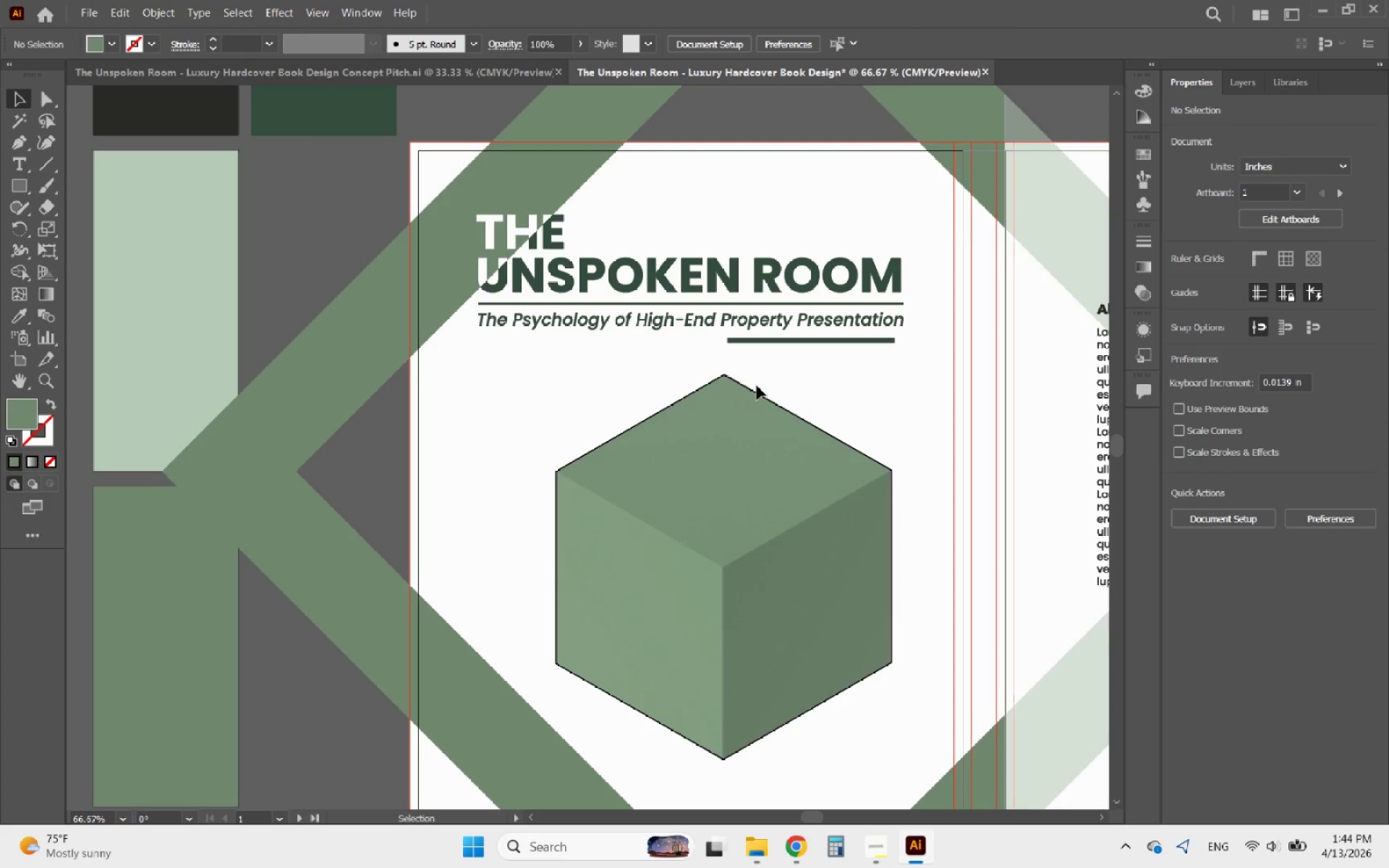 
left_click([750, 388])
 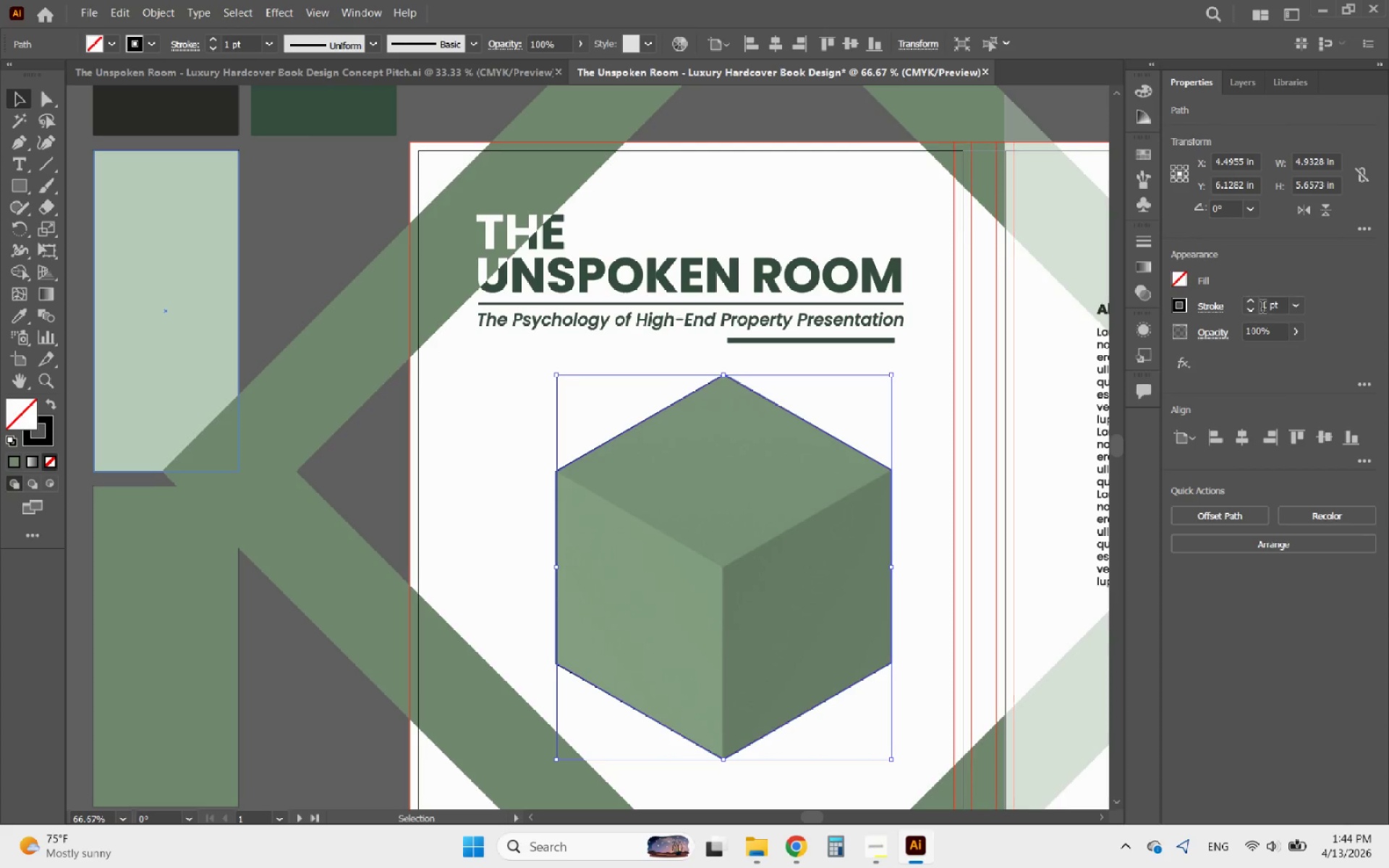 
left_click([1246, 298])
 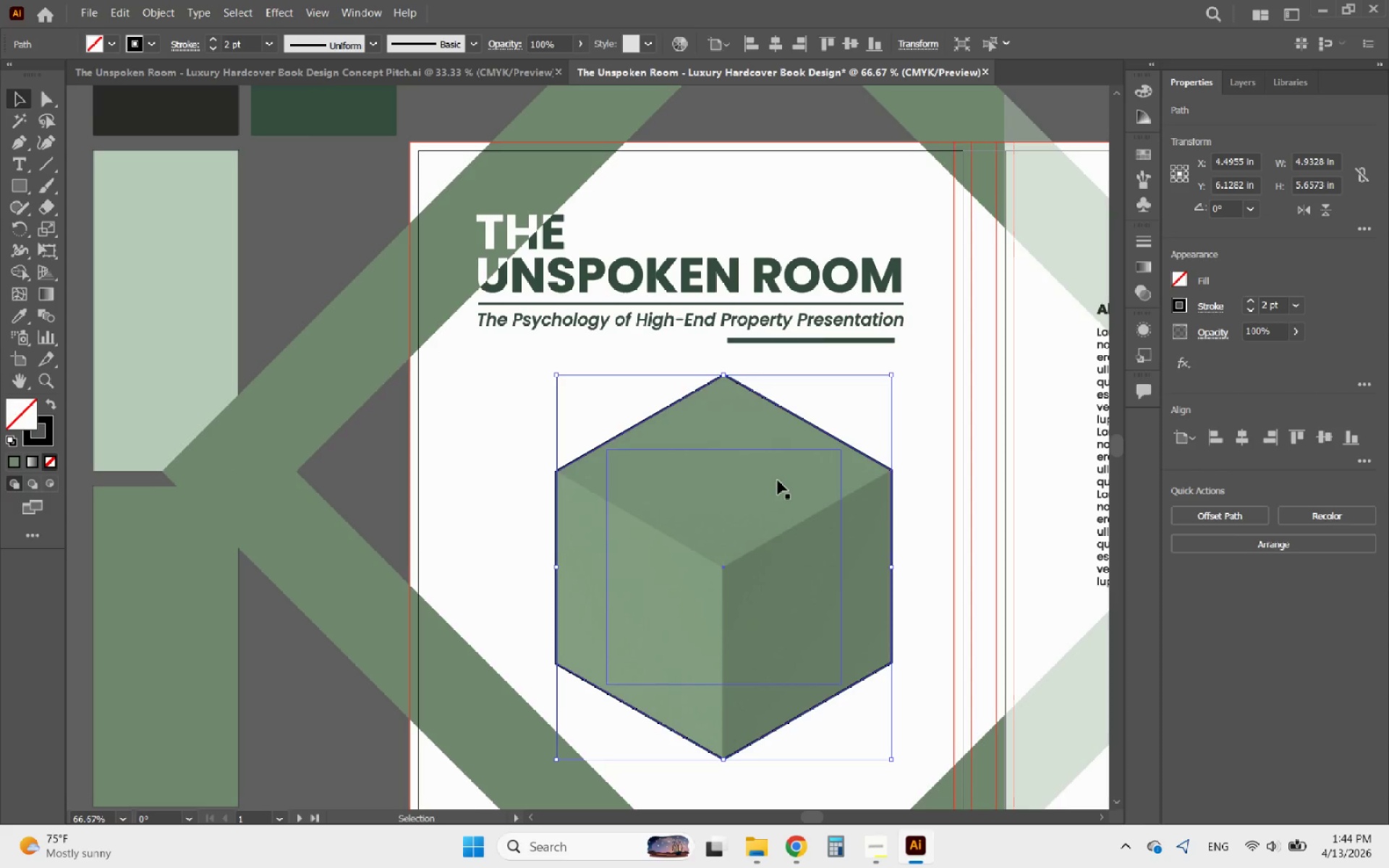 
left_click([777, 481])
 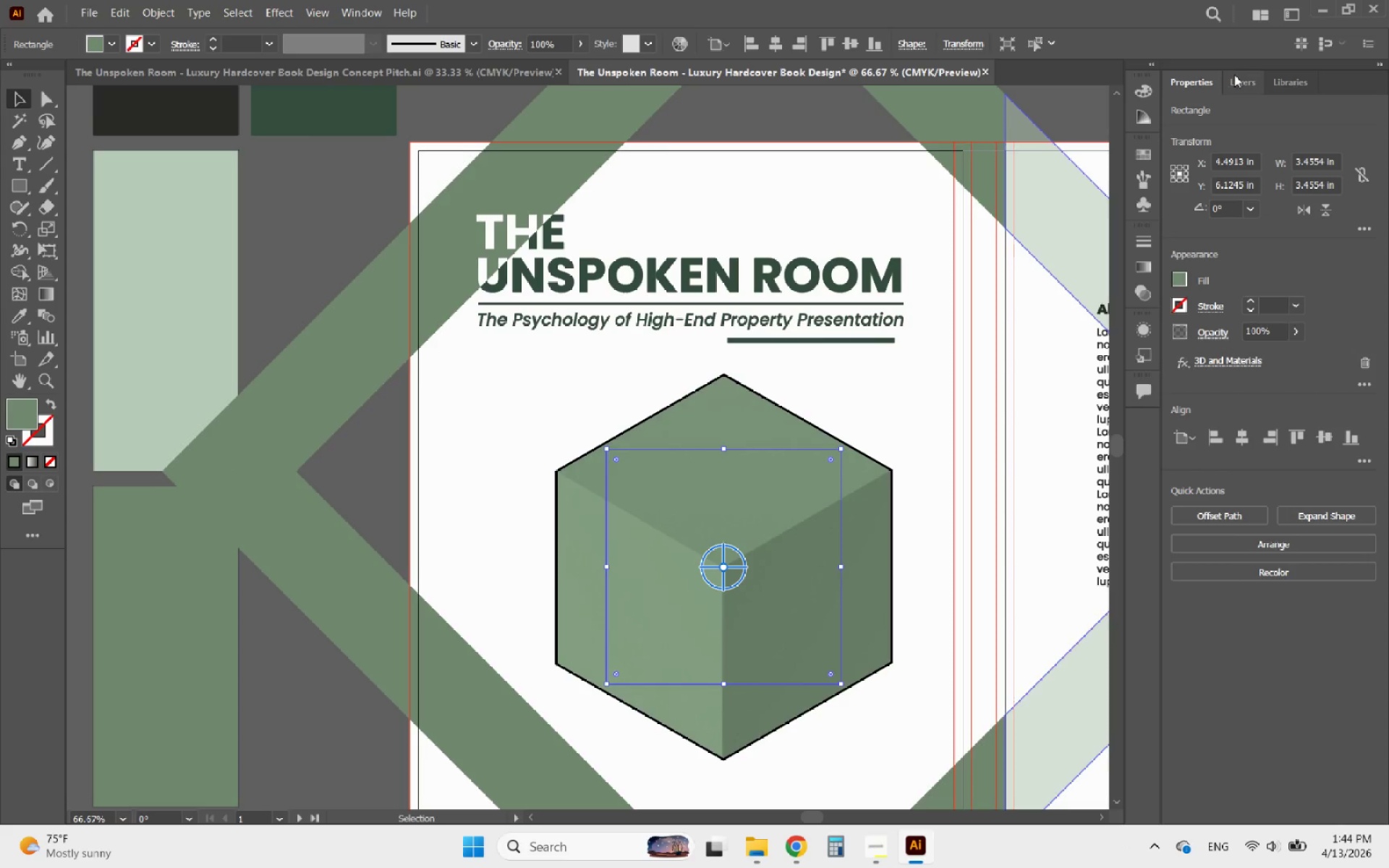 
left_click([1234, 75])
 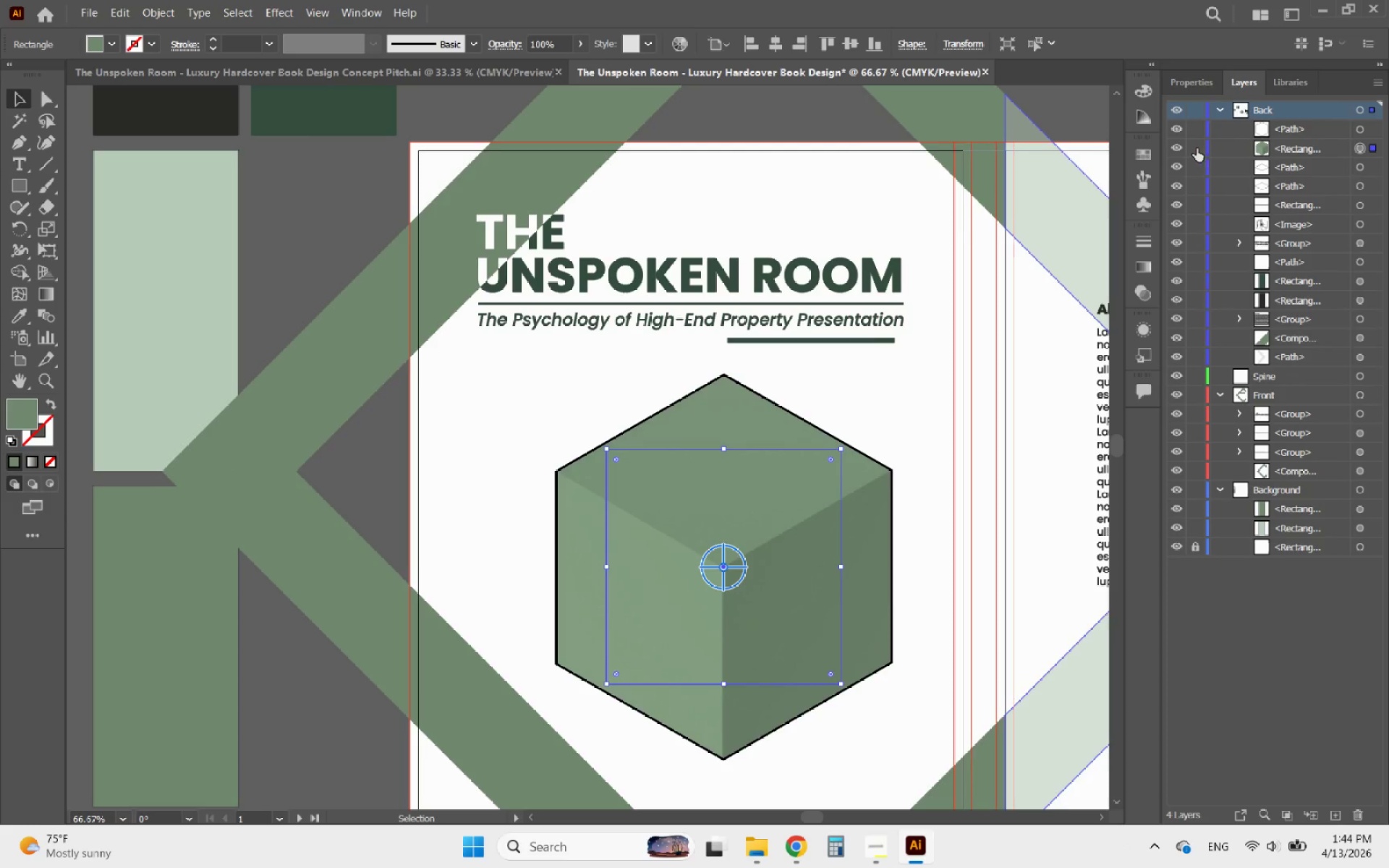 
left_click([1195, 148])
 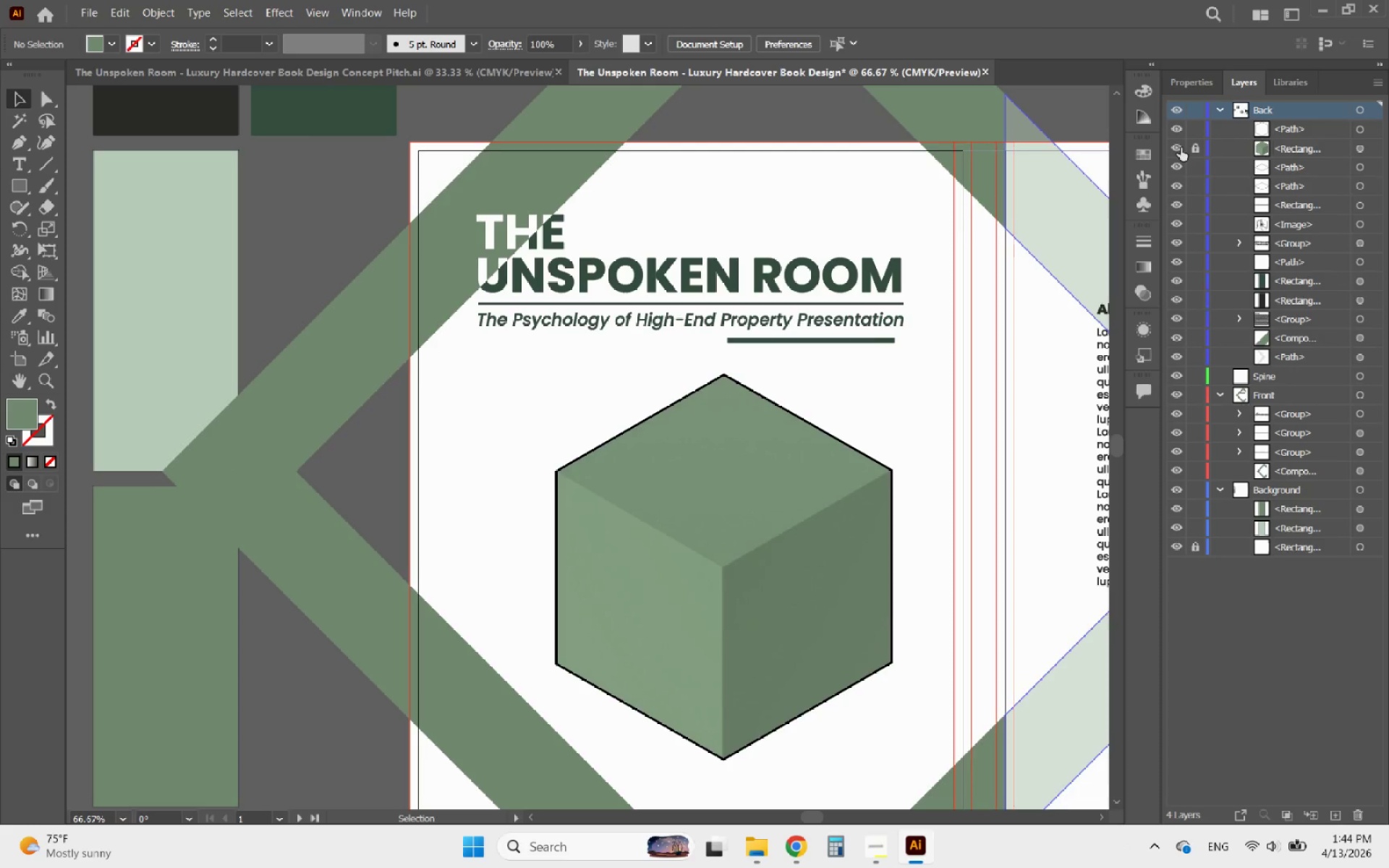 
left_click([1192, 148])
 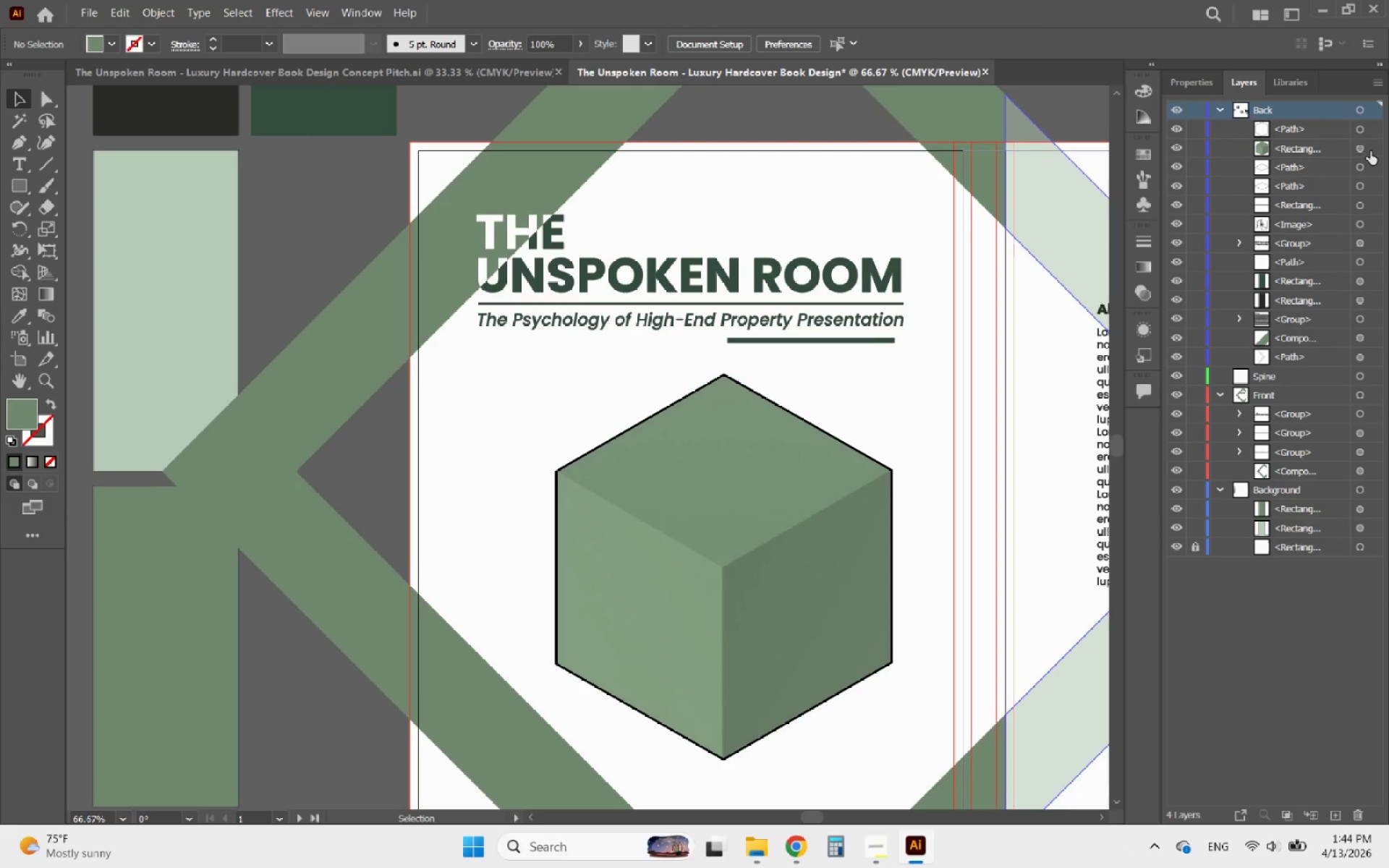 
left_click_drag(start_coordinate=[1370, 146], to_coordinate=[1350, 406])
 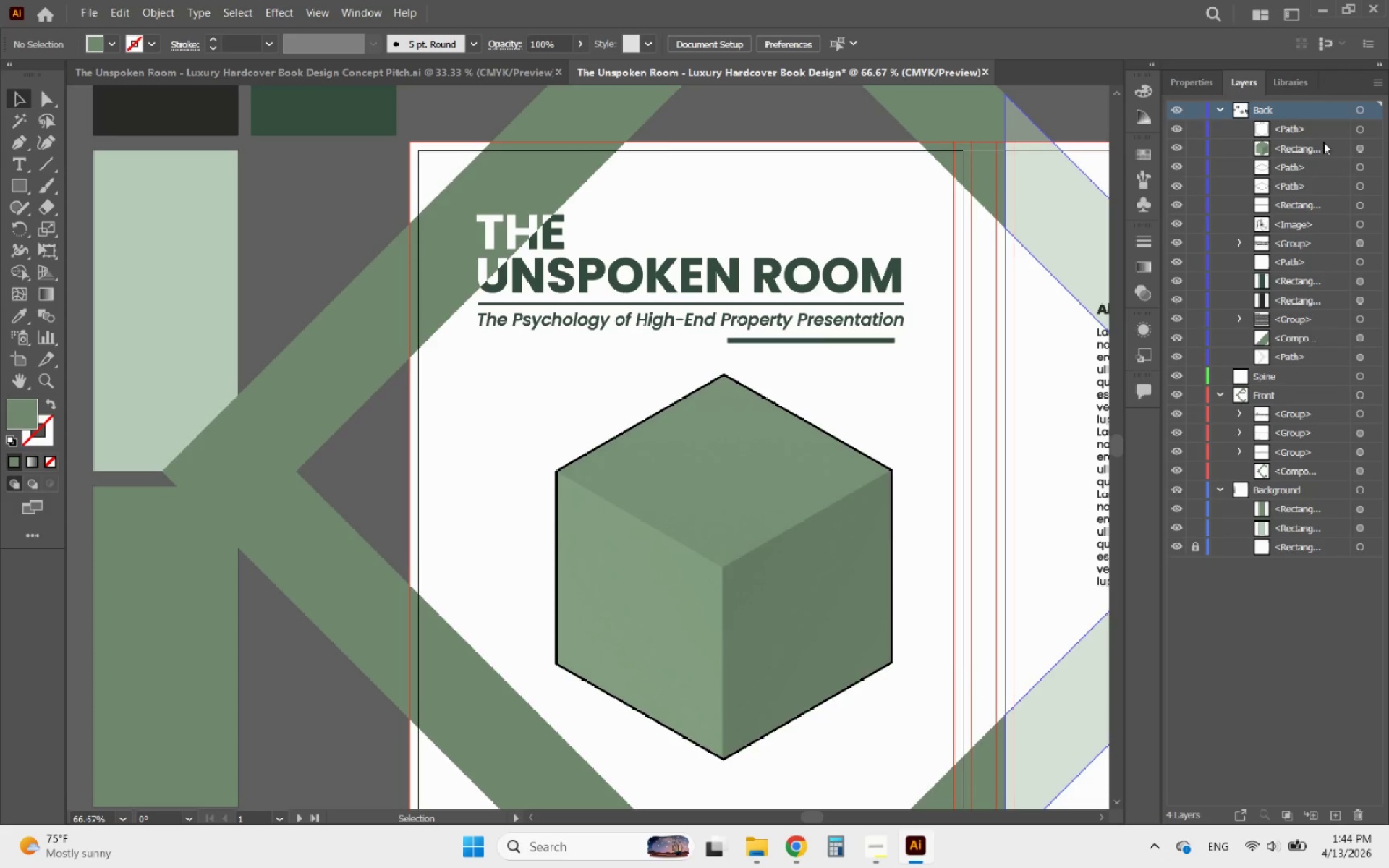 
left_click([1323, 142])
 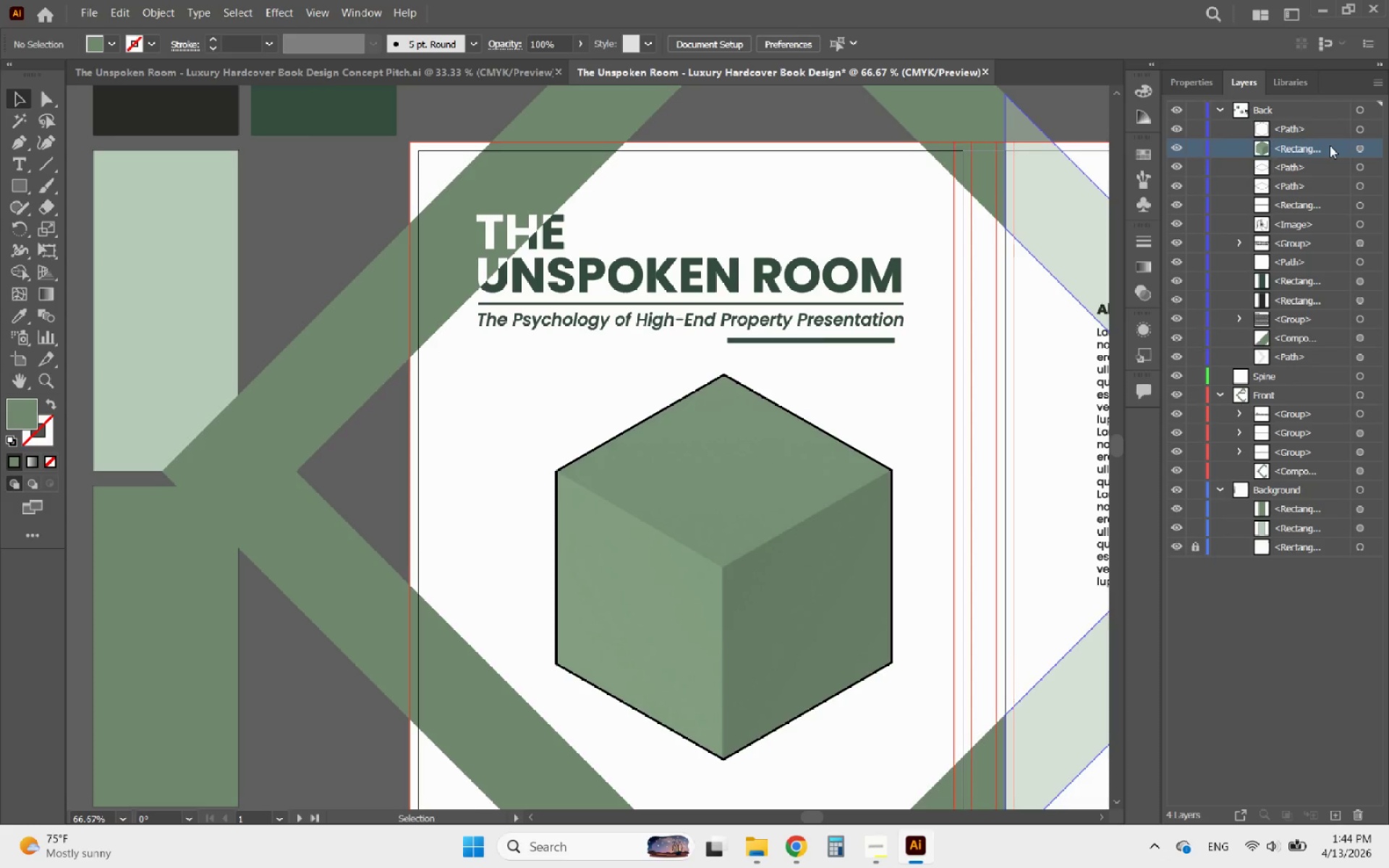 
left_click_drag(start_coordinate=[1330, 146], to_coordinate=[1327, 408])
 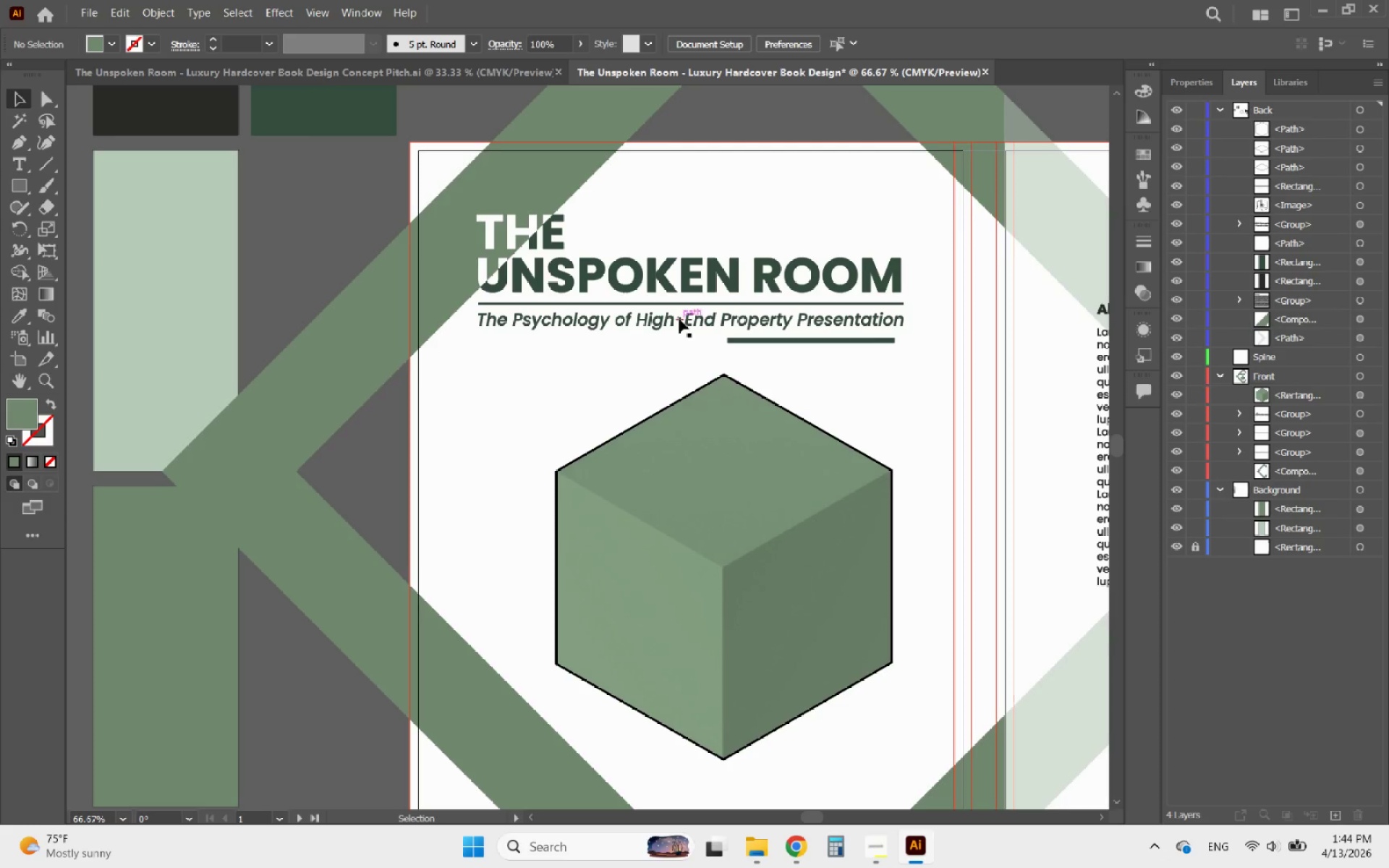 
left_click([679, 318])
 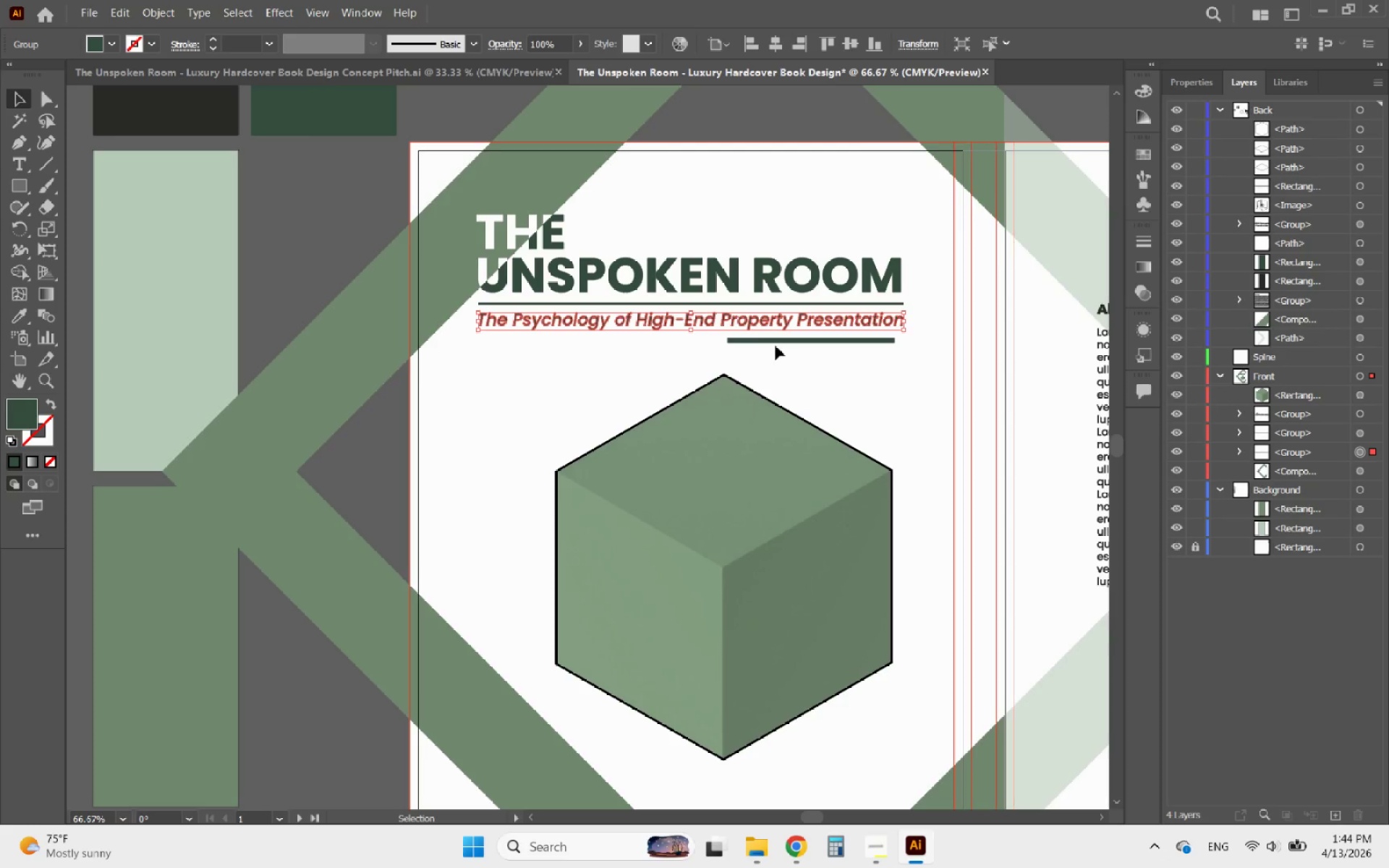 
left_click([778, 341])
 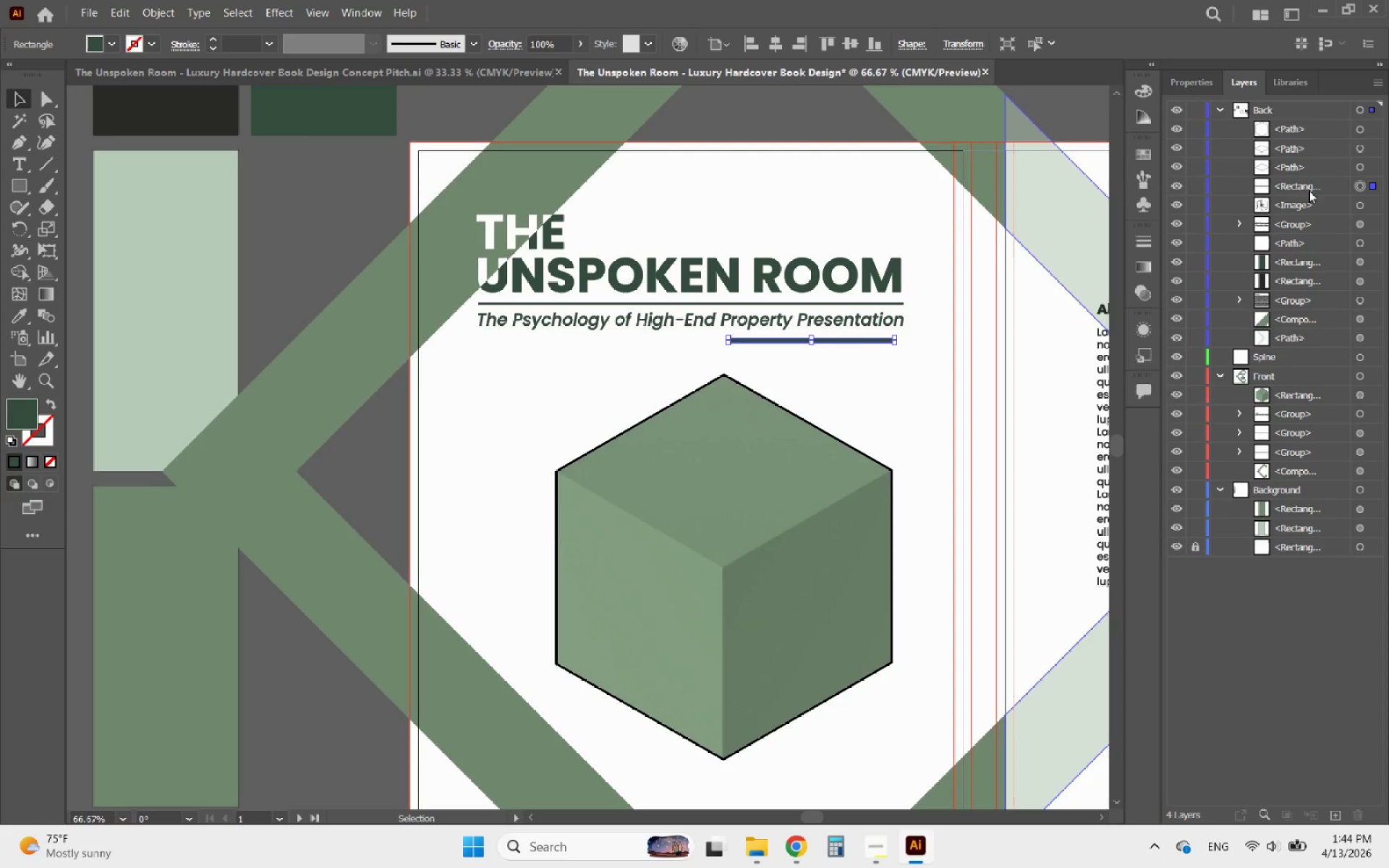 
left_click_drag(start_coordinate=[1322, 183], to_coordinate=[1304, 382])
 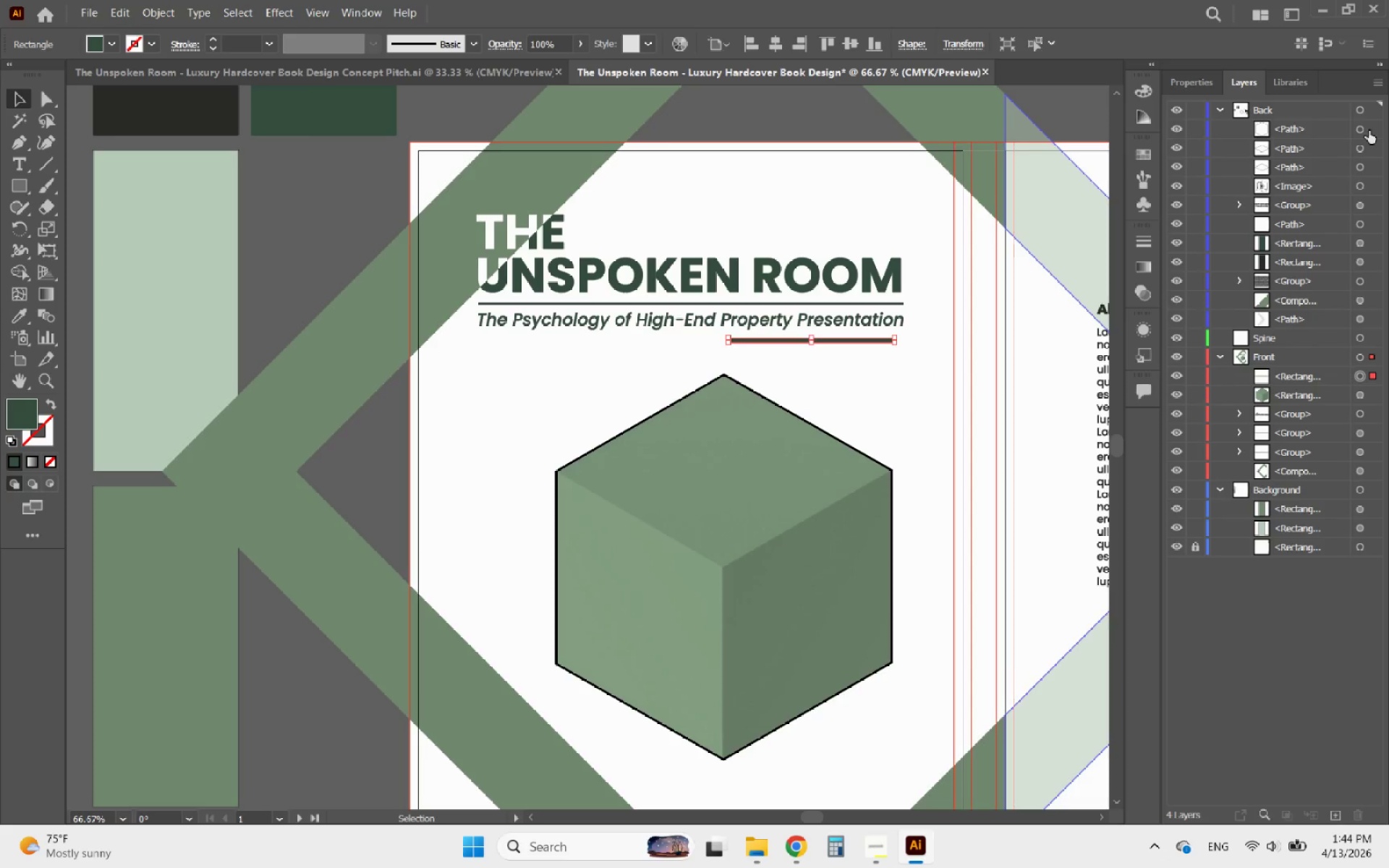 
left_click([1369, 130])
 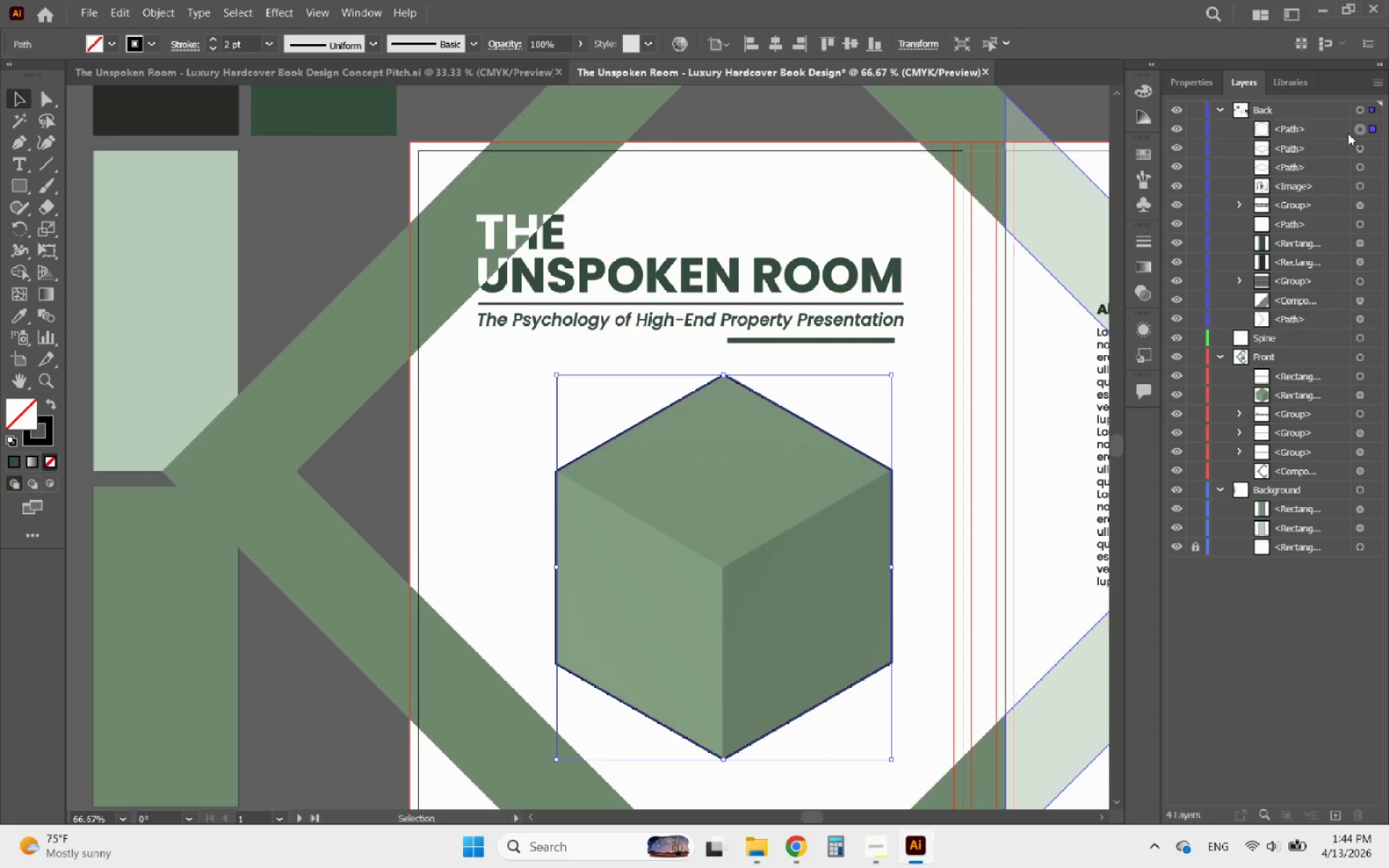 
left_click_drag(start_coordinate=[1321, 126], to_coordinate=[1286, 365])
 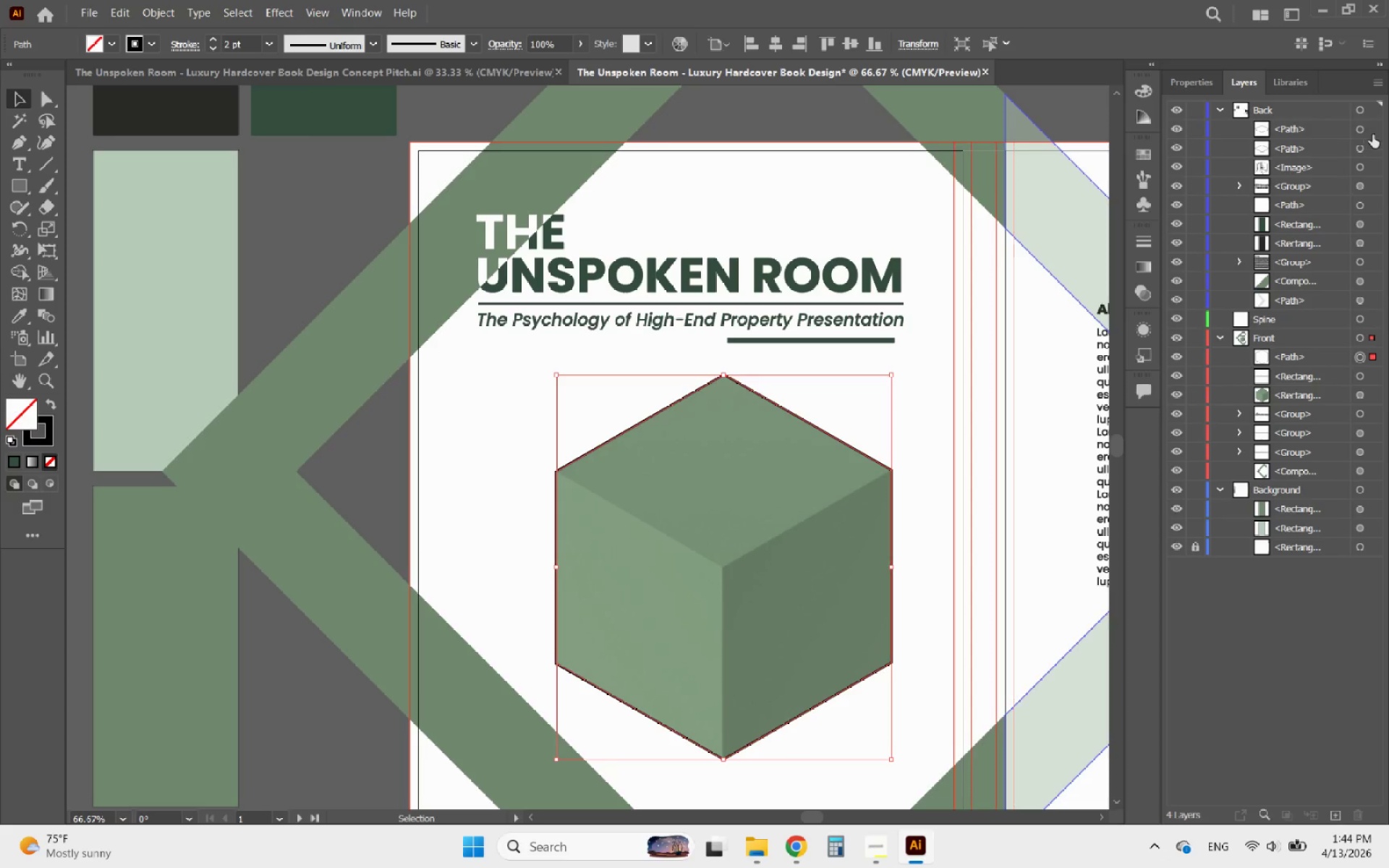 
left_click([1372, 126])
 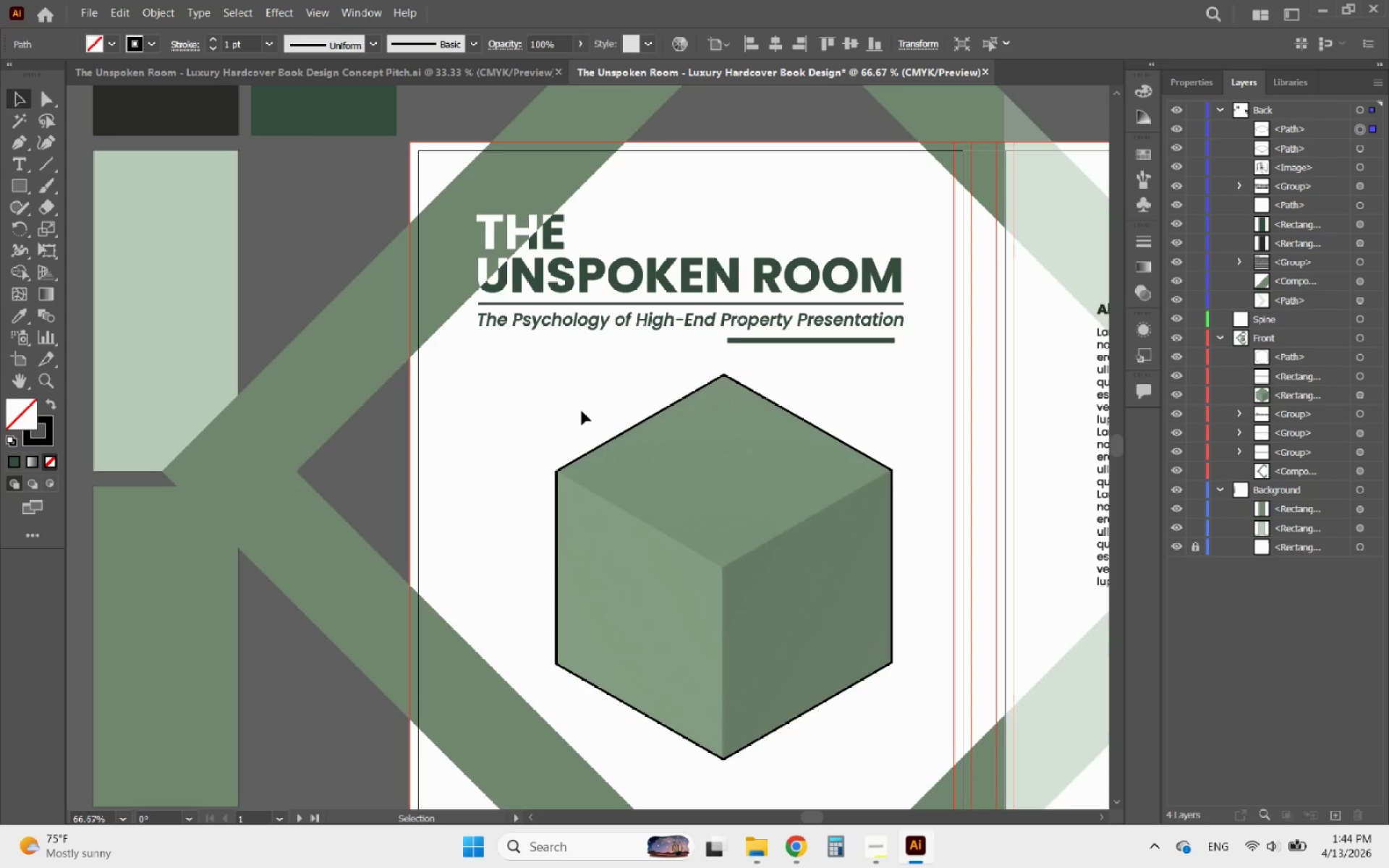 
hold_key(key=AltLeft, duration=0.7)
scroll: coordinate [579, 416], scroll_direction: down, amount: 3.0
 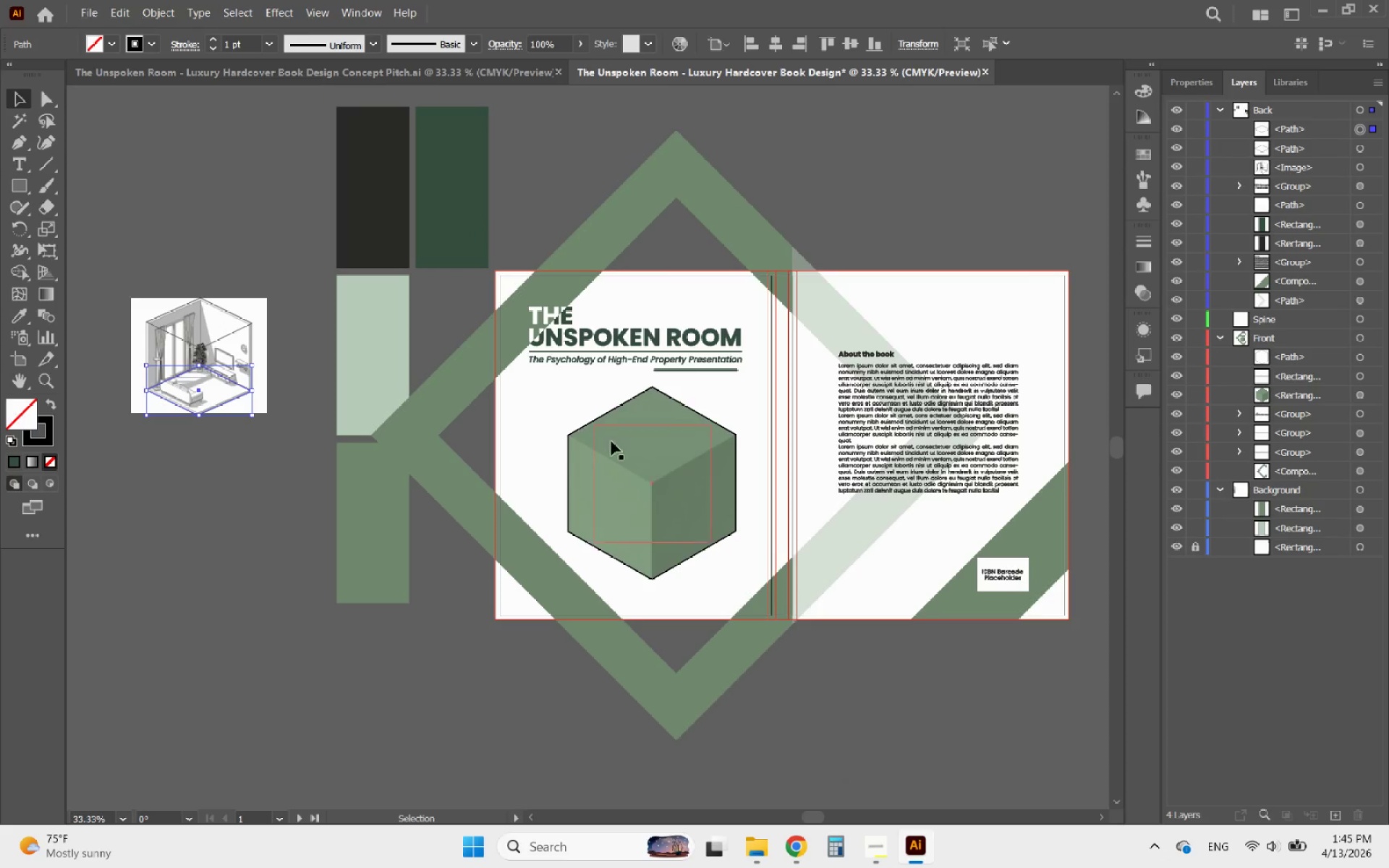 
left_click([1370, 145])
 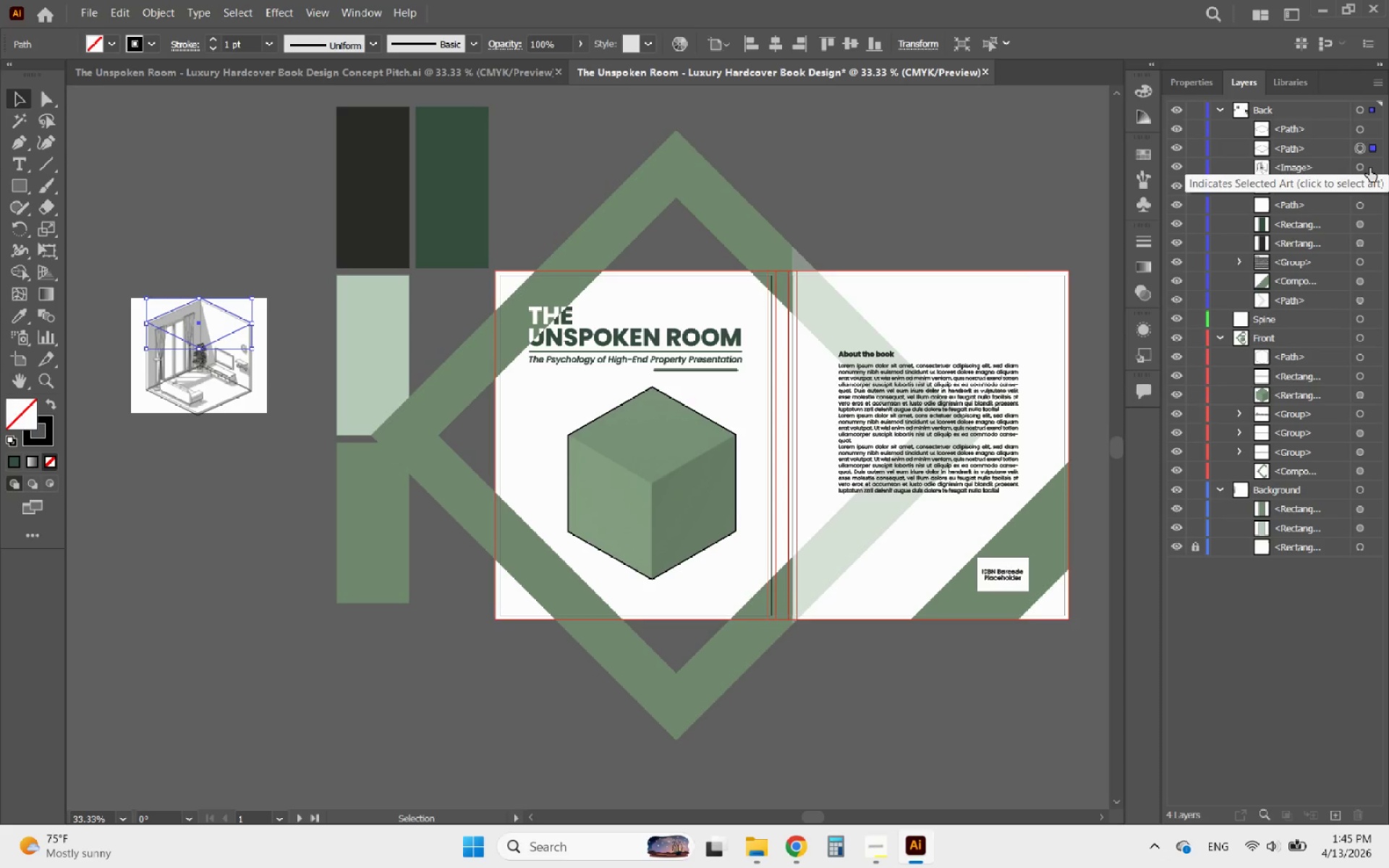 
left_click([1369, 168])
 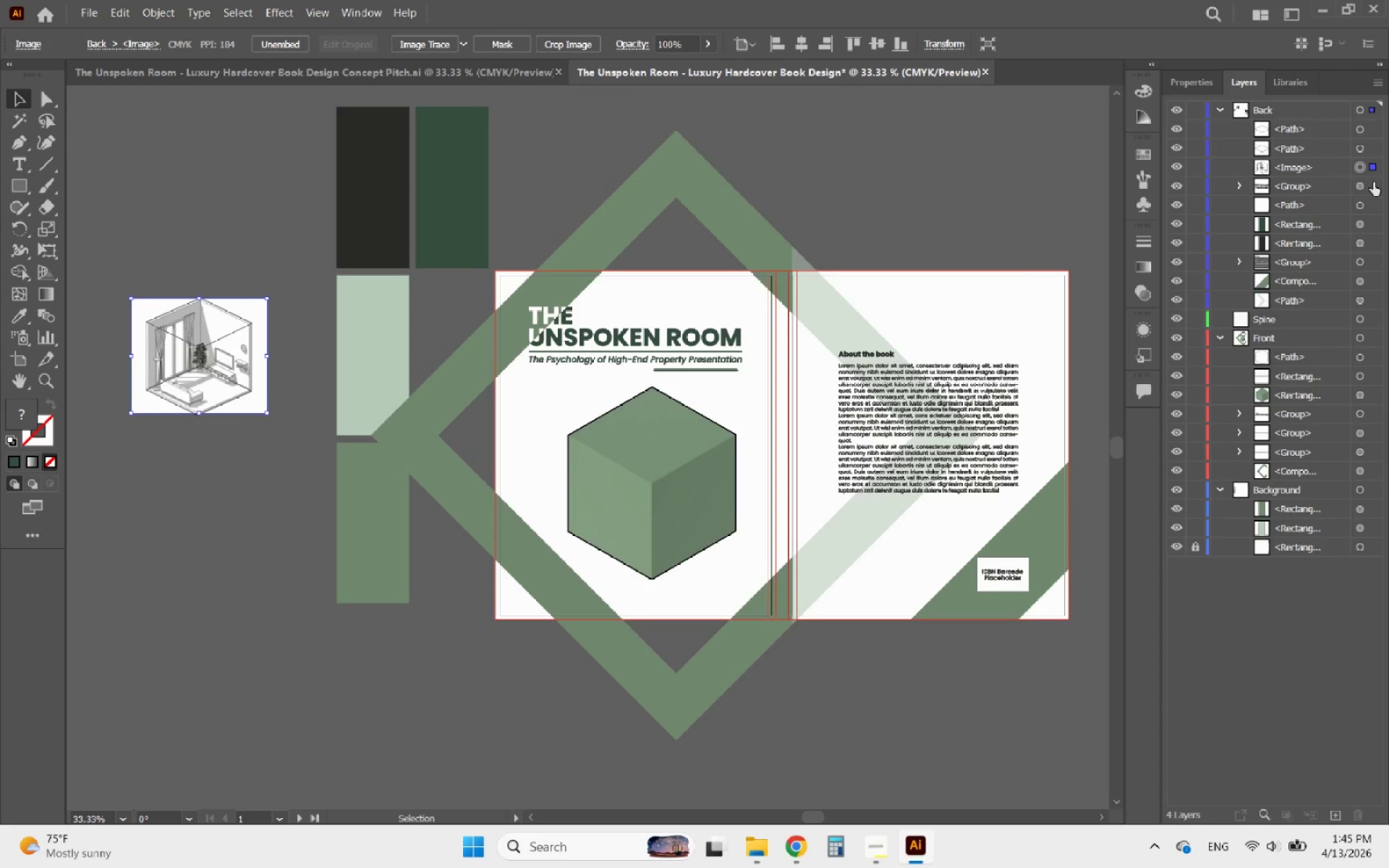 
left_click([1373, 182])
 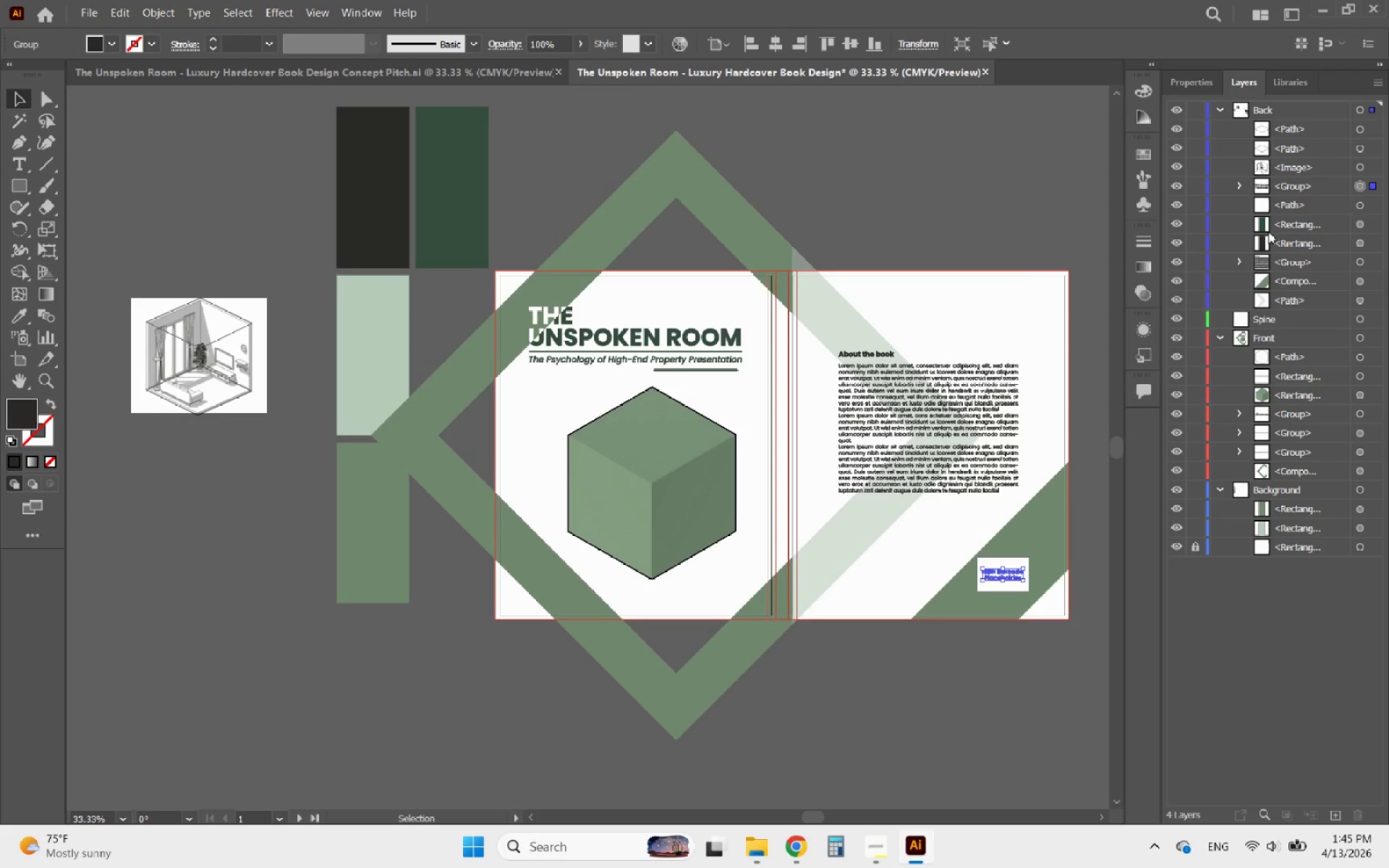 
left_click([900, 190])
 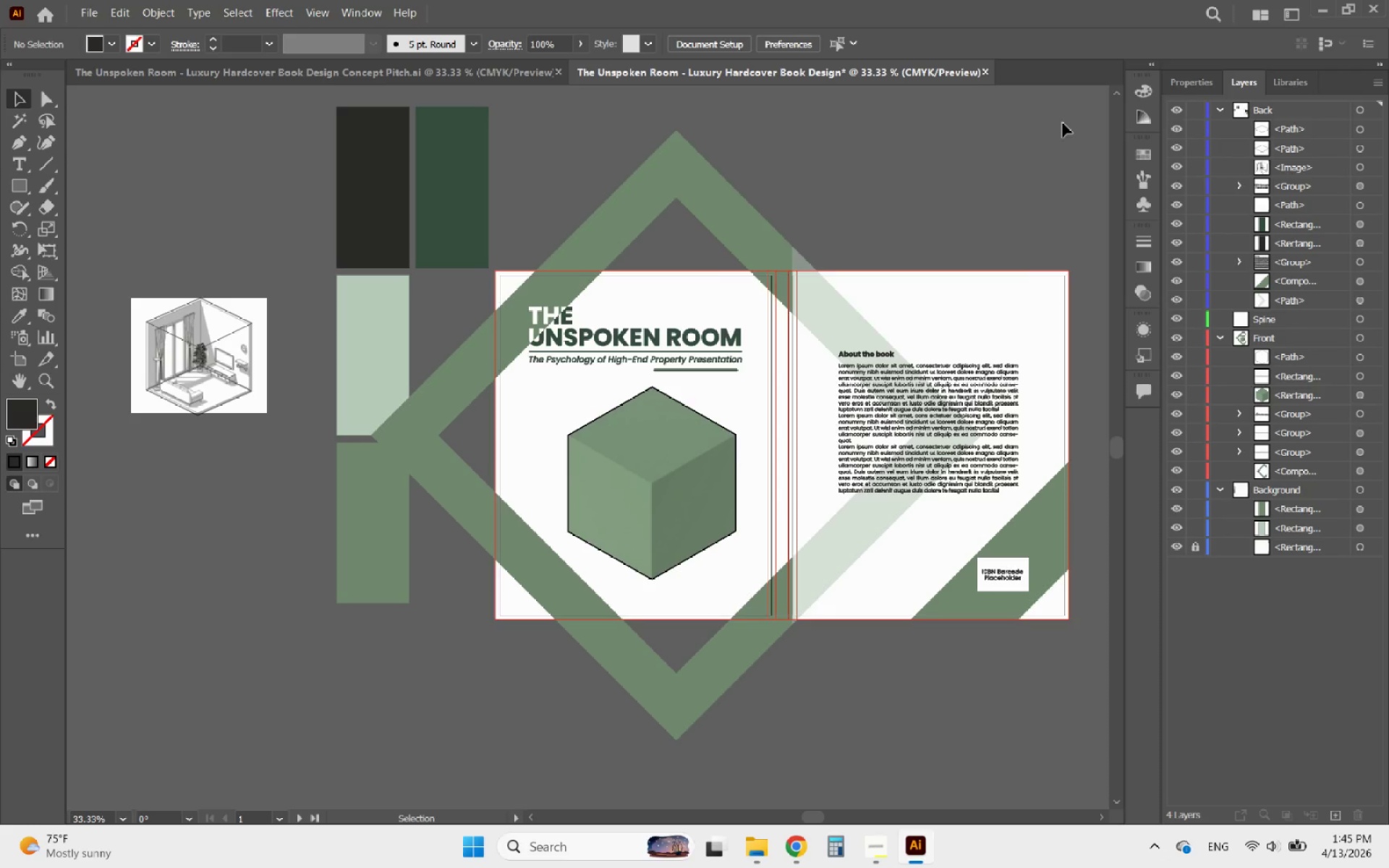 
wait(7.8)
 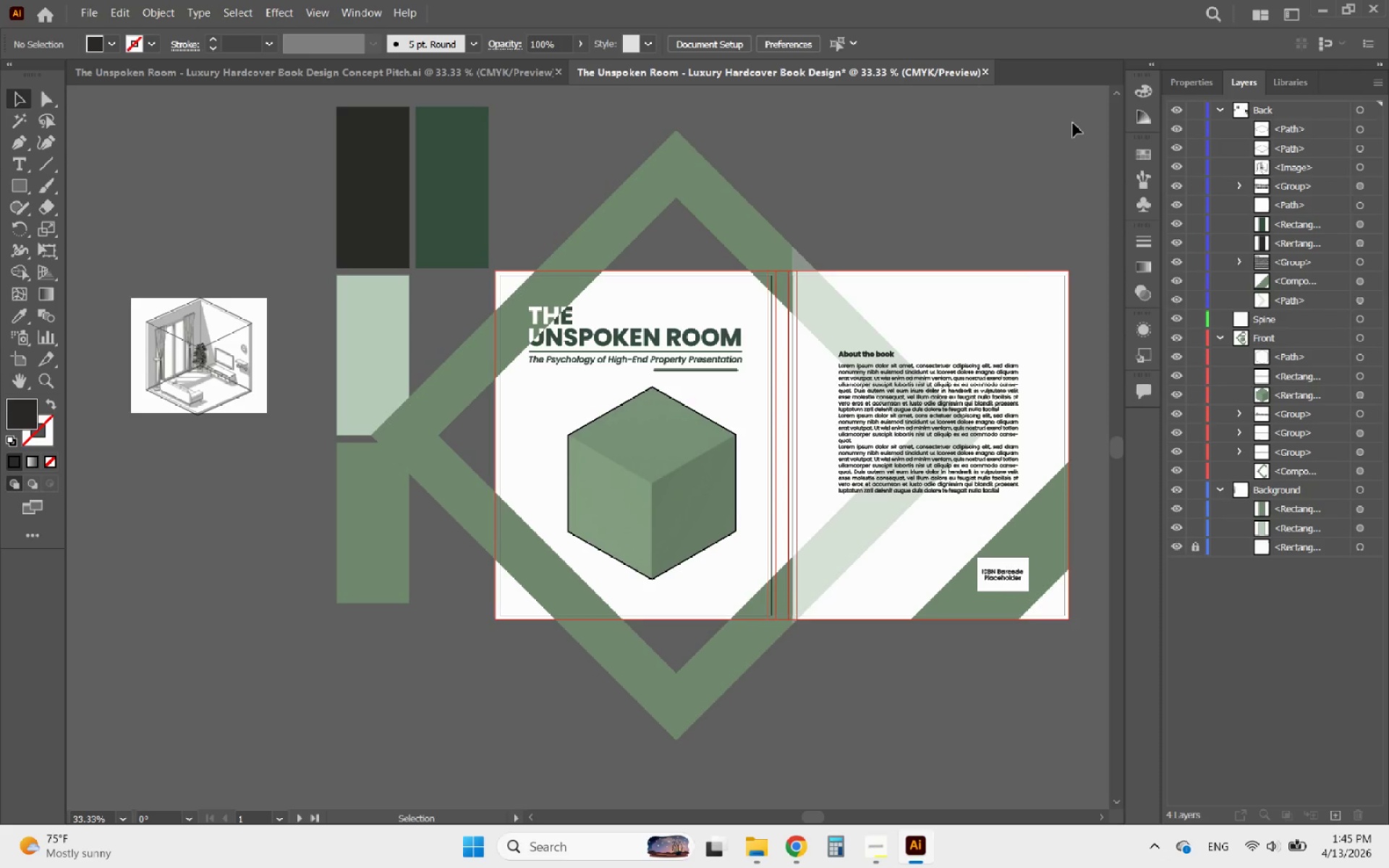 
hold_key(key=AltLeft, duration=1.0)
scroll: coordinate [634, 488], scroll_direction: up, amount: 2.0
 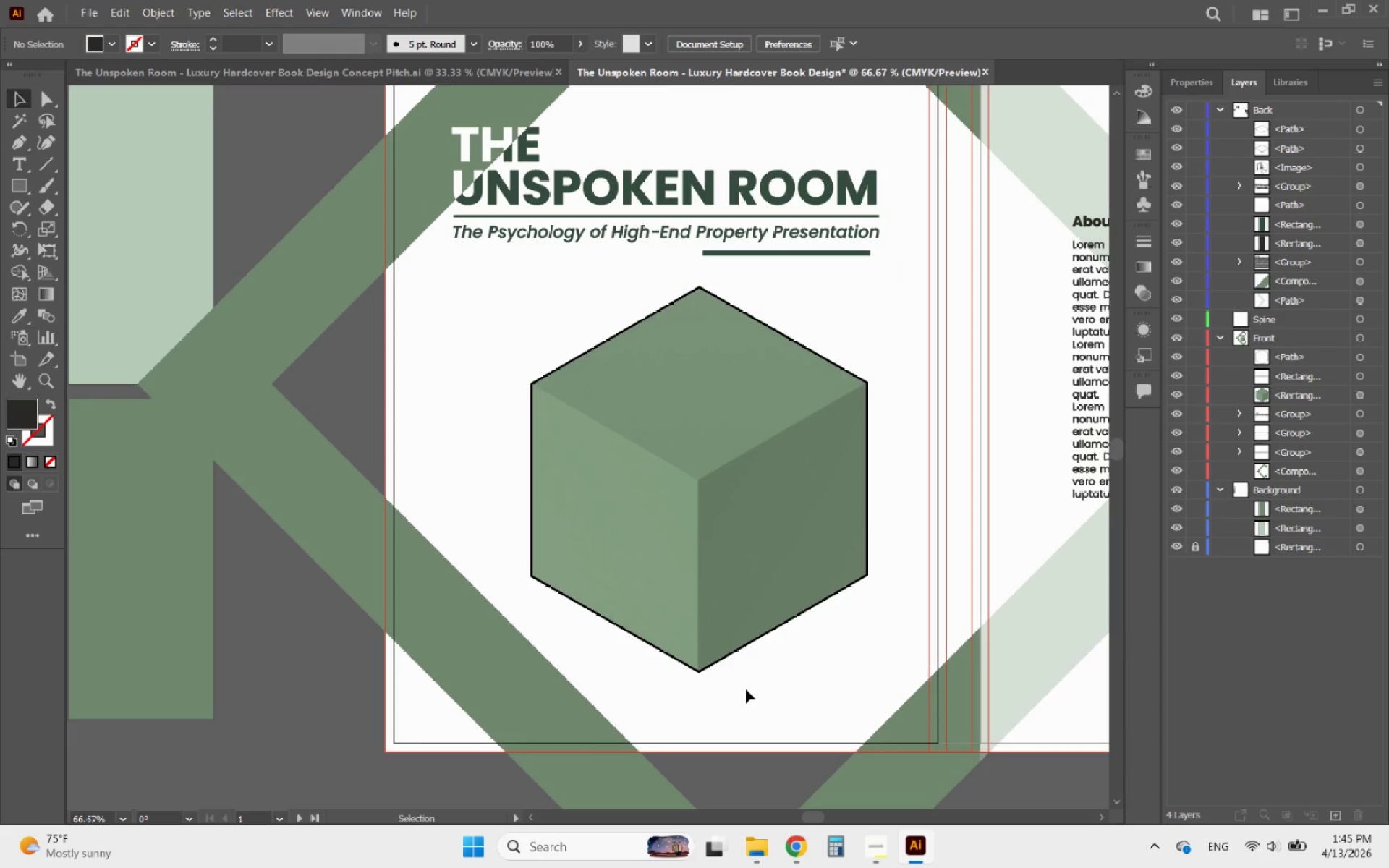 
left_click_drag(start_coordinate=[743, 690], to_coordinate=[661, 629])
 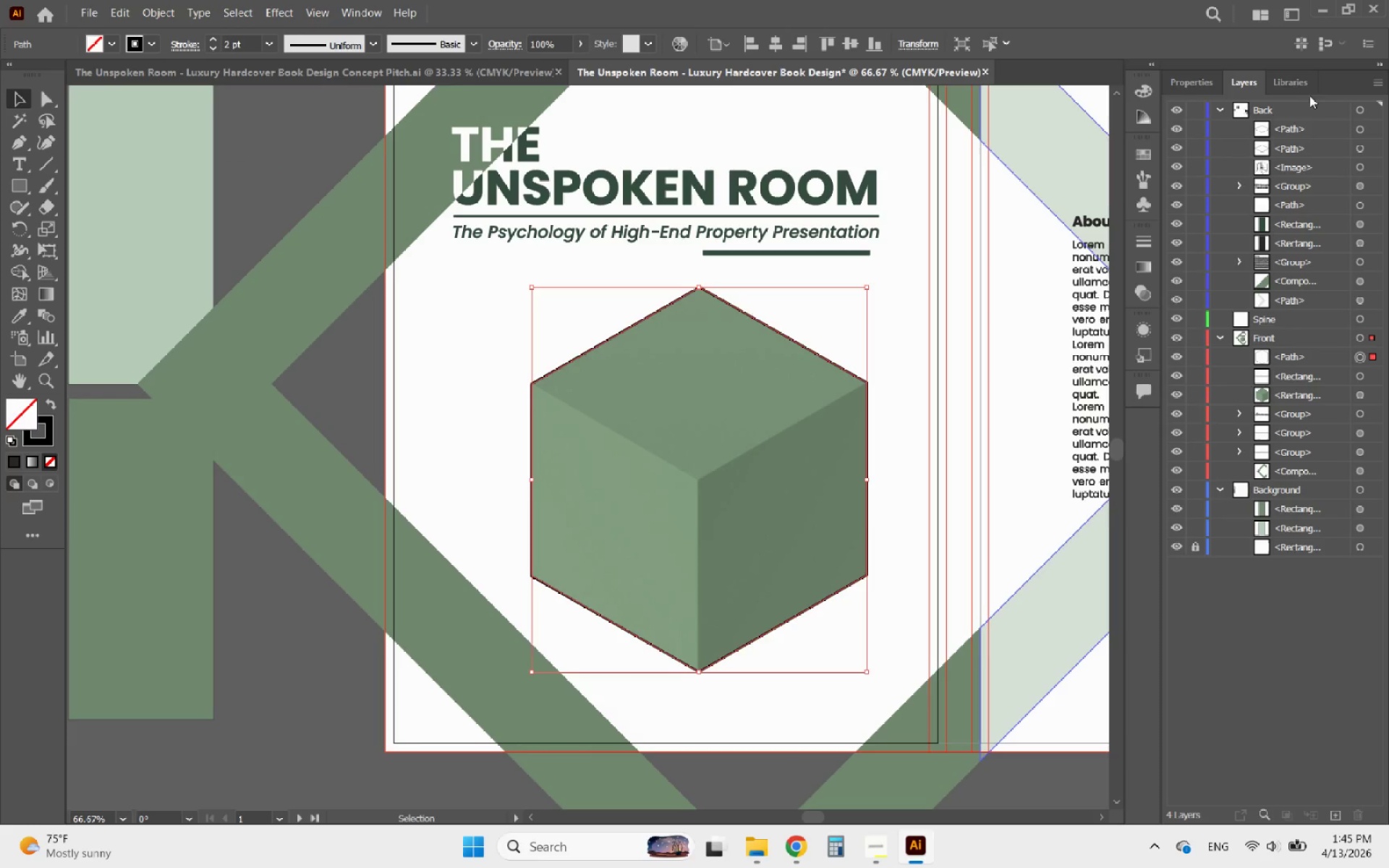 
left_click([1204, 81])
 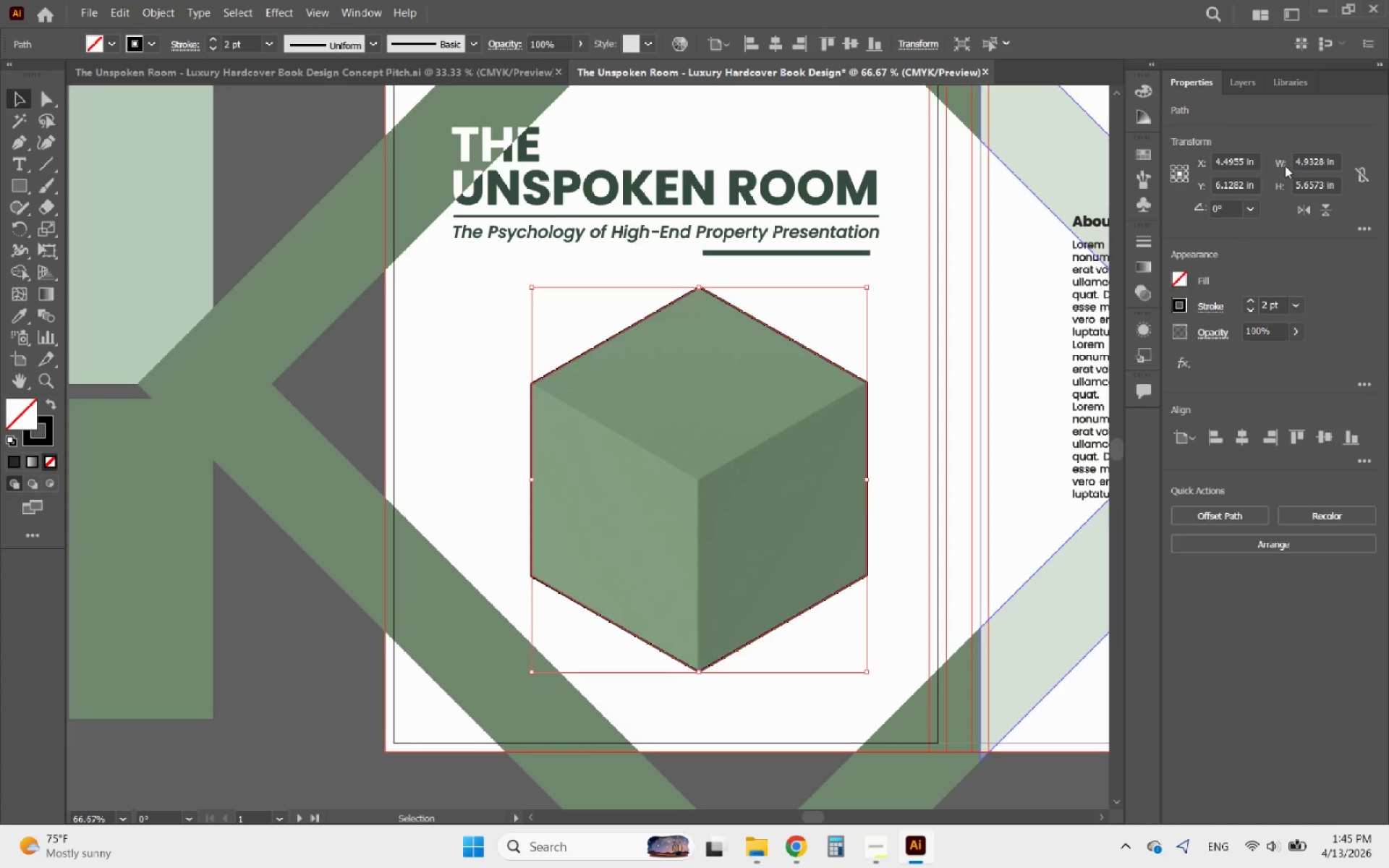 
left_click([1239, 85])
 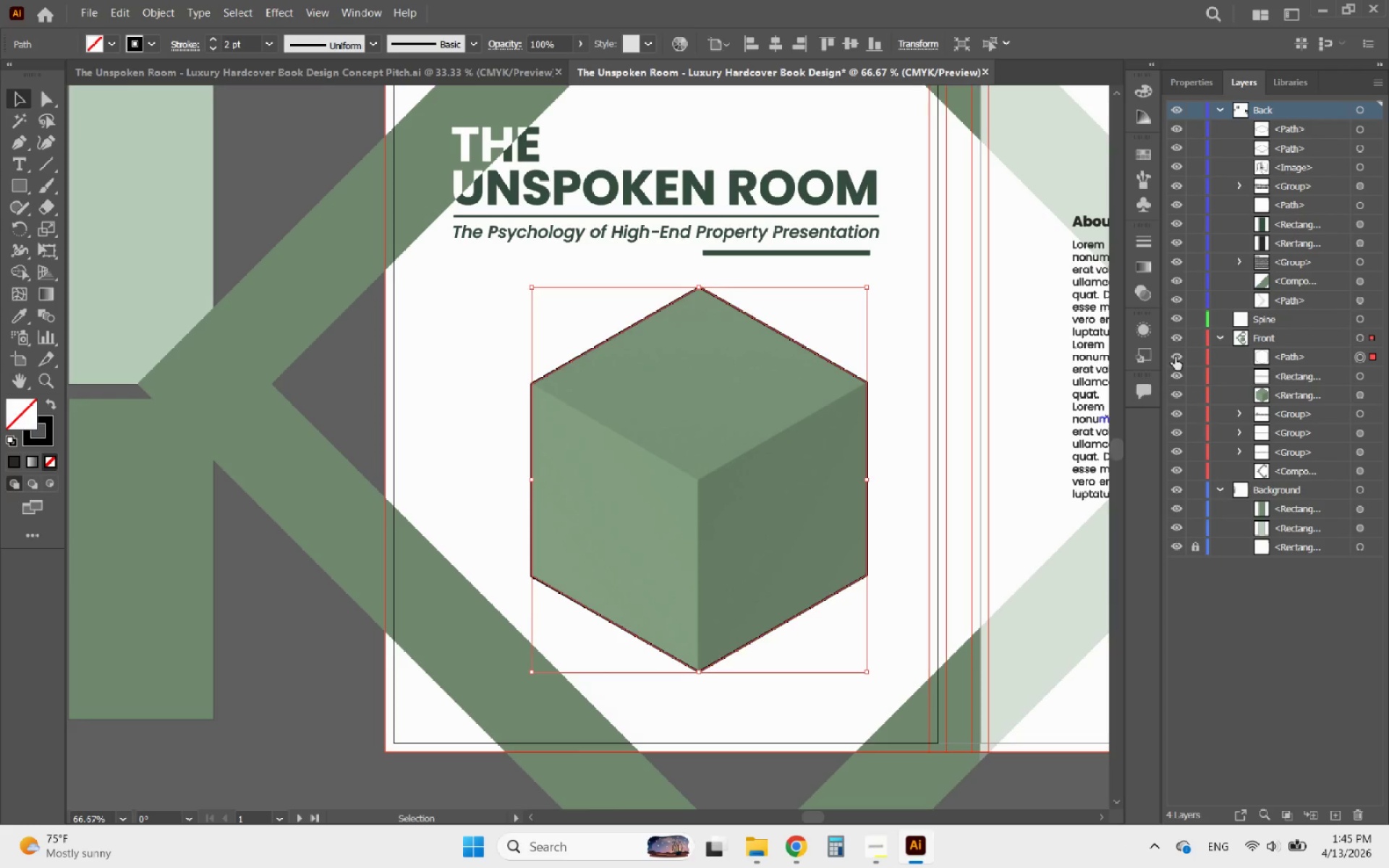 
wait(7.73)
 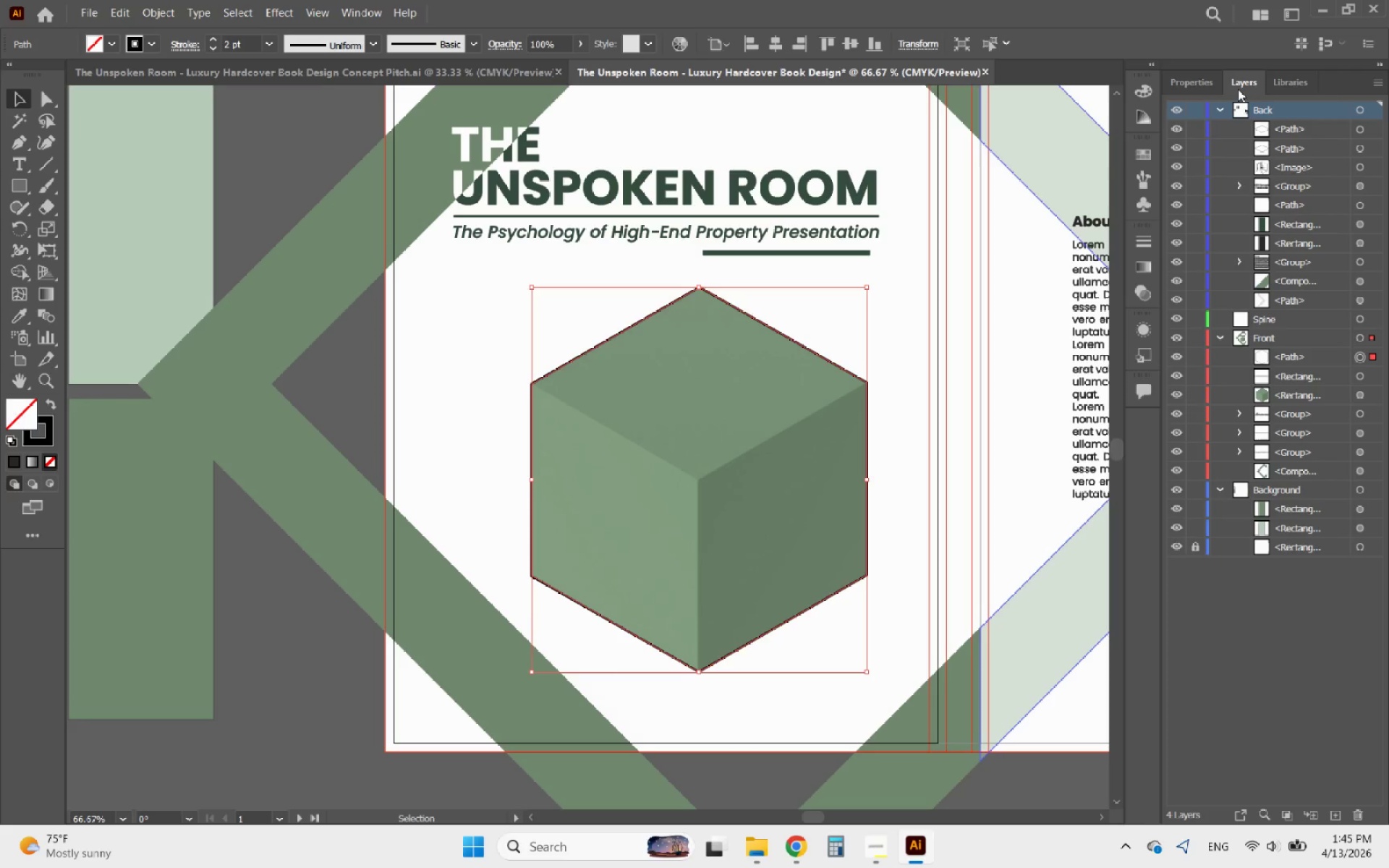 
hold_key(key=ShiftLeft, duration=0.31)
left_click([1370, 392])
 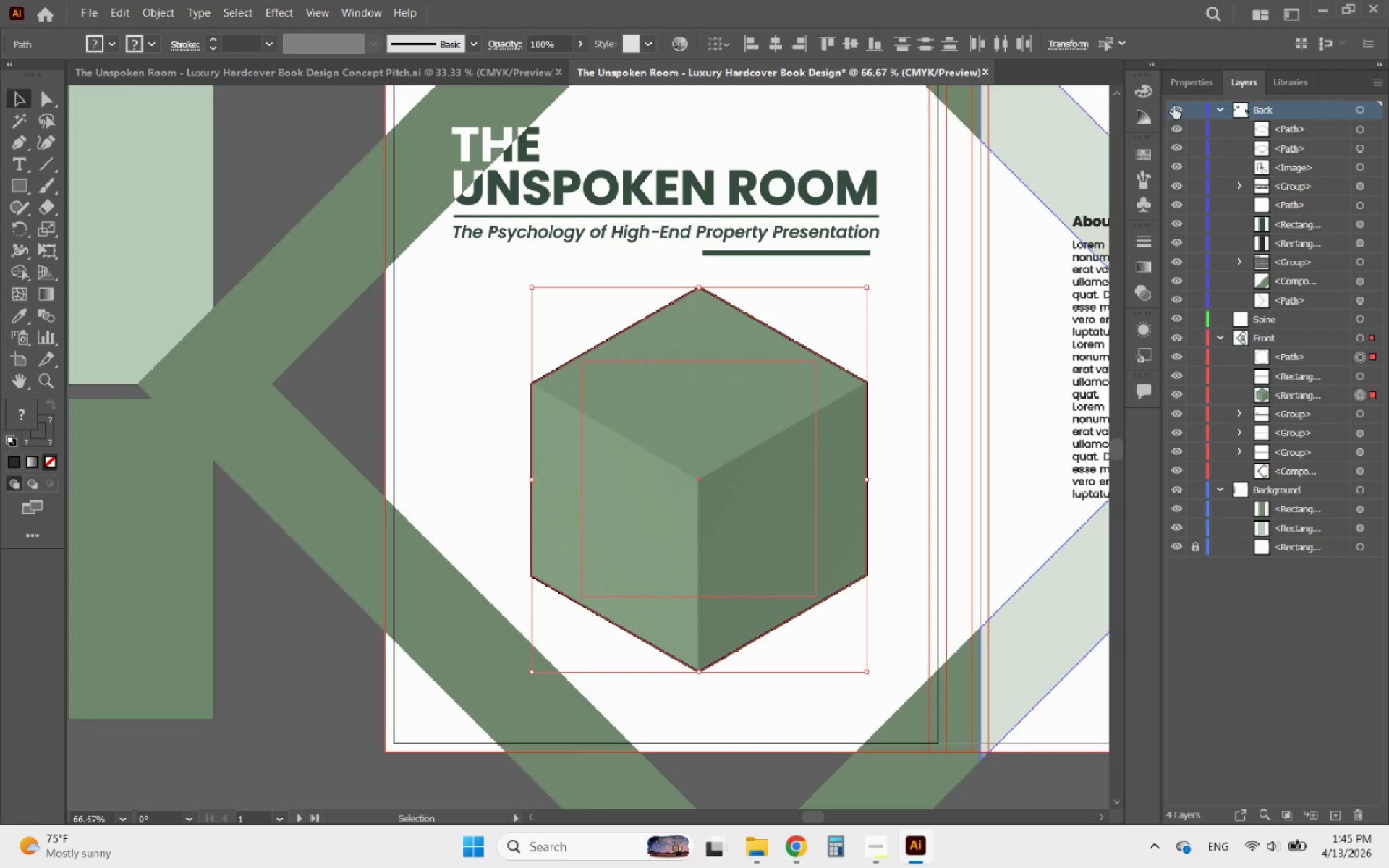 
left_click([1199, 82])
 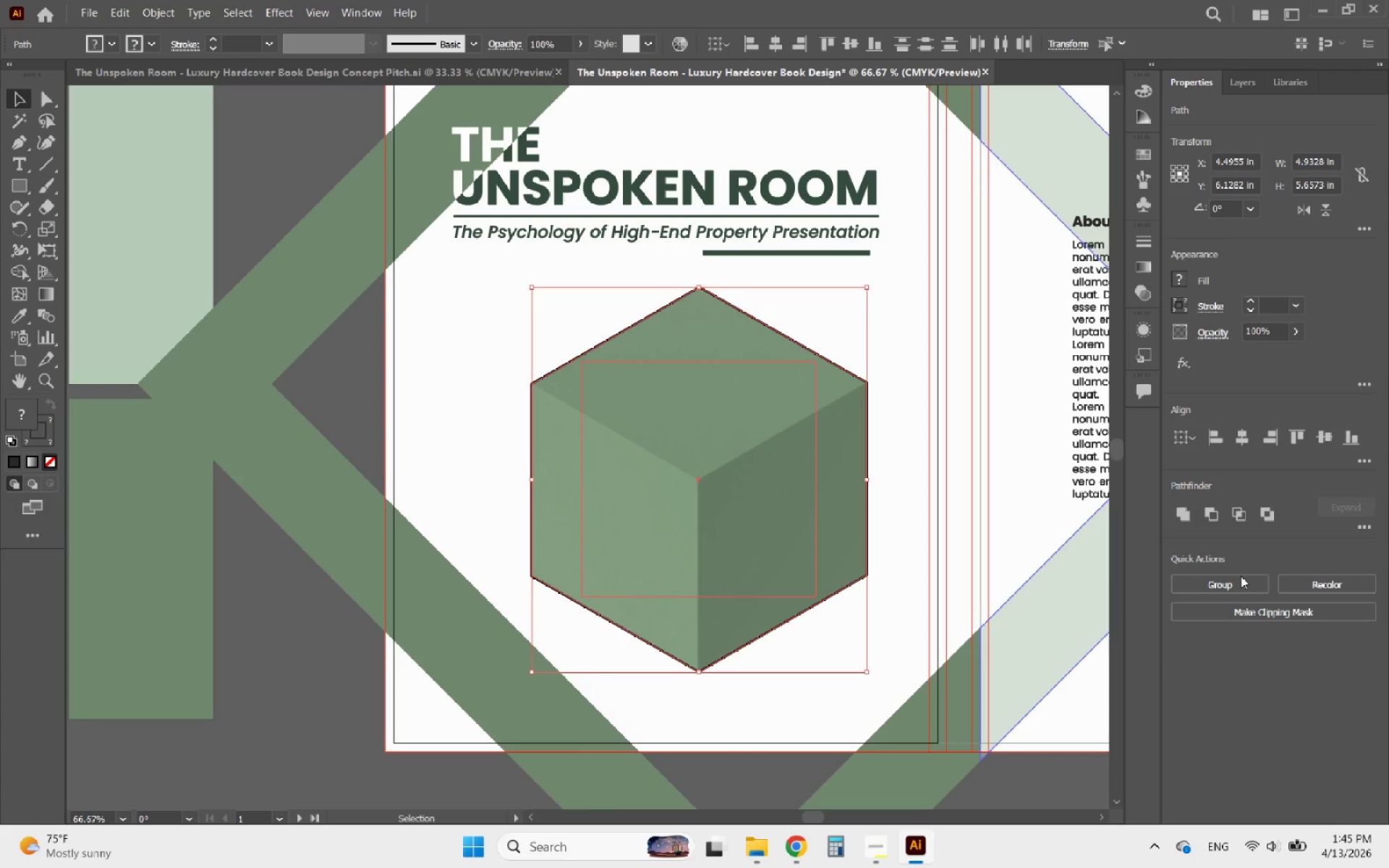 
left_click([1235, 584])
 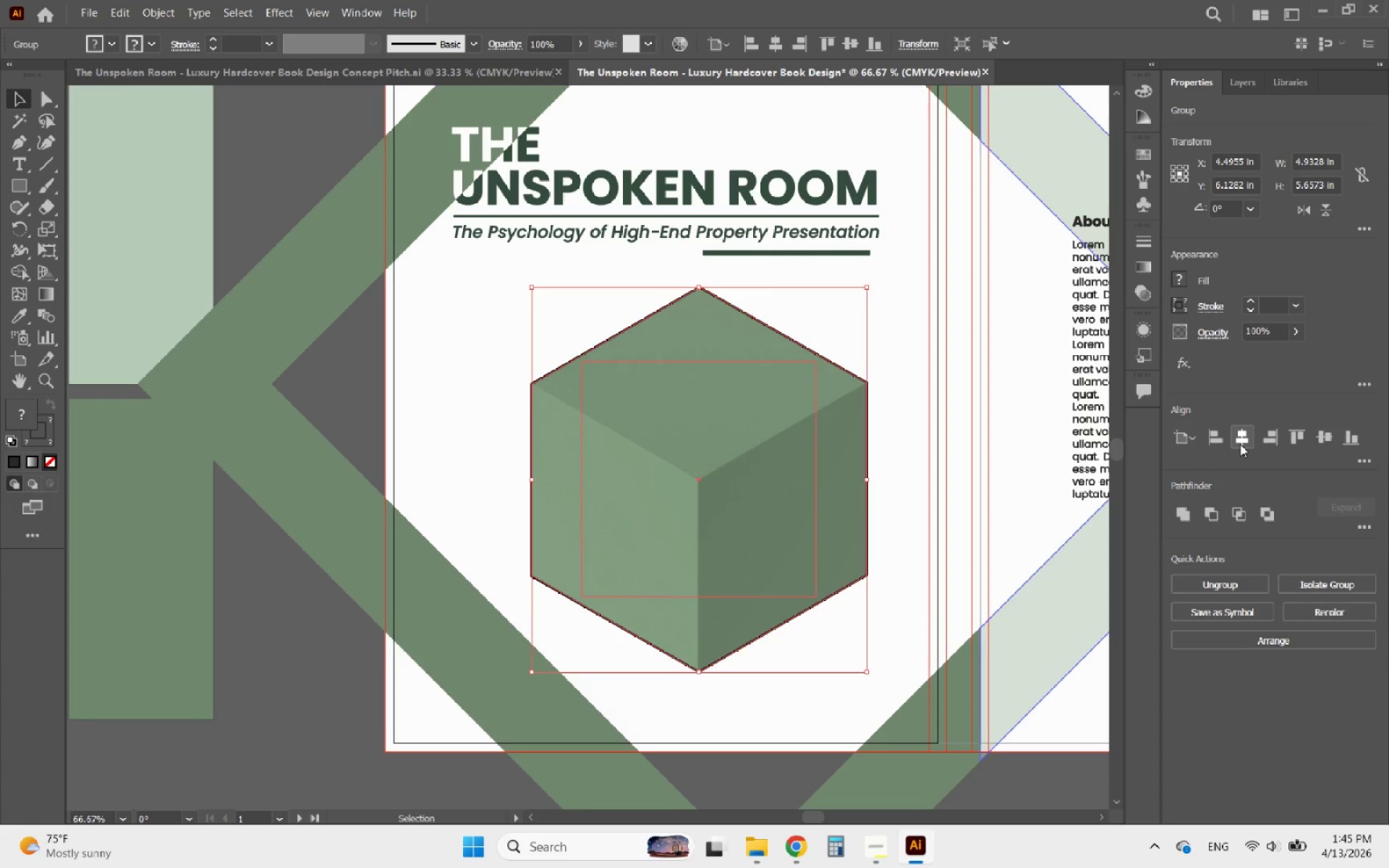 
left_click([1238, 441])
 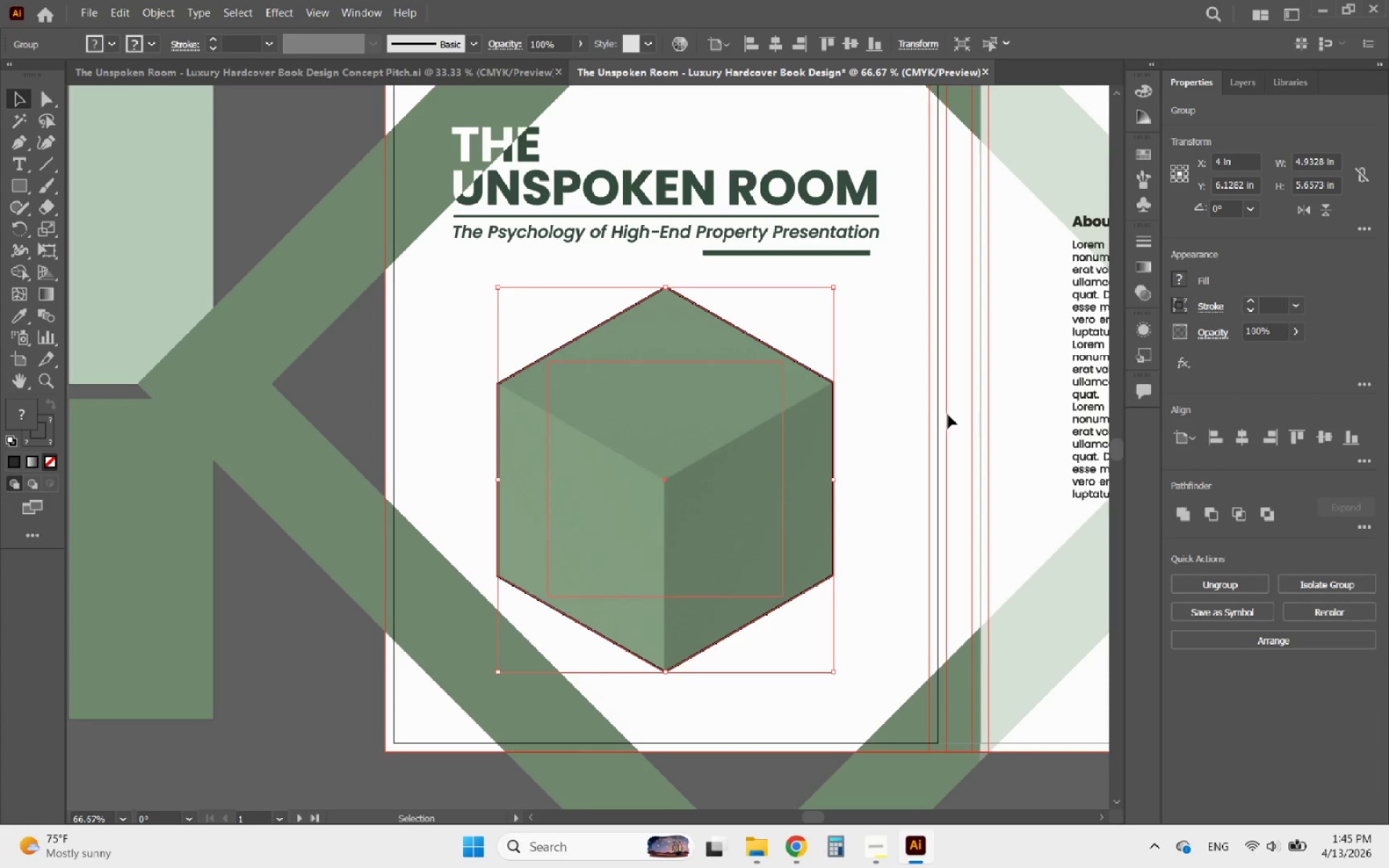 
left_click([859, 386])
 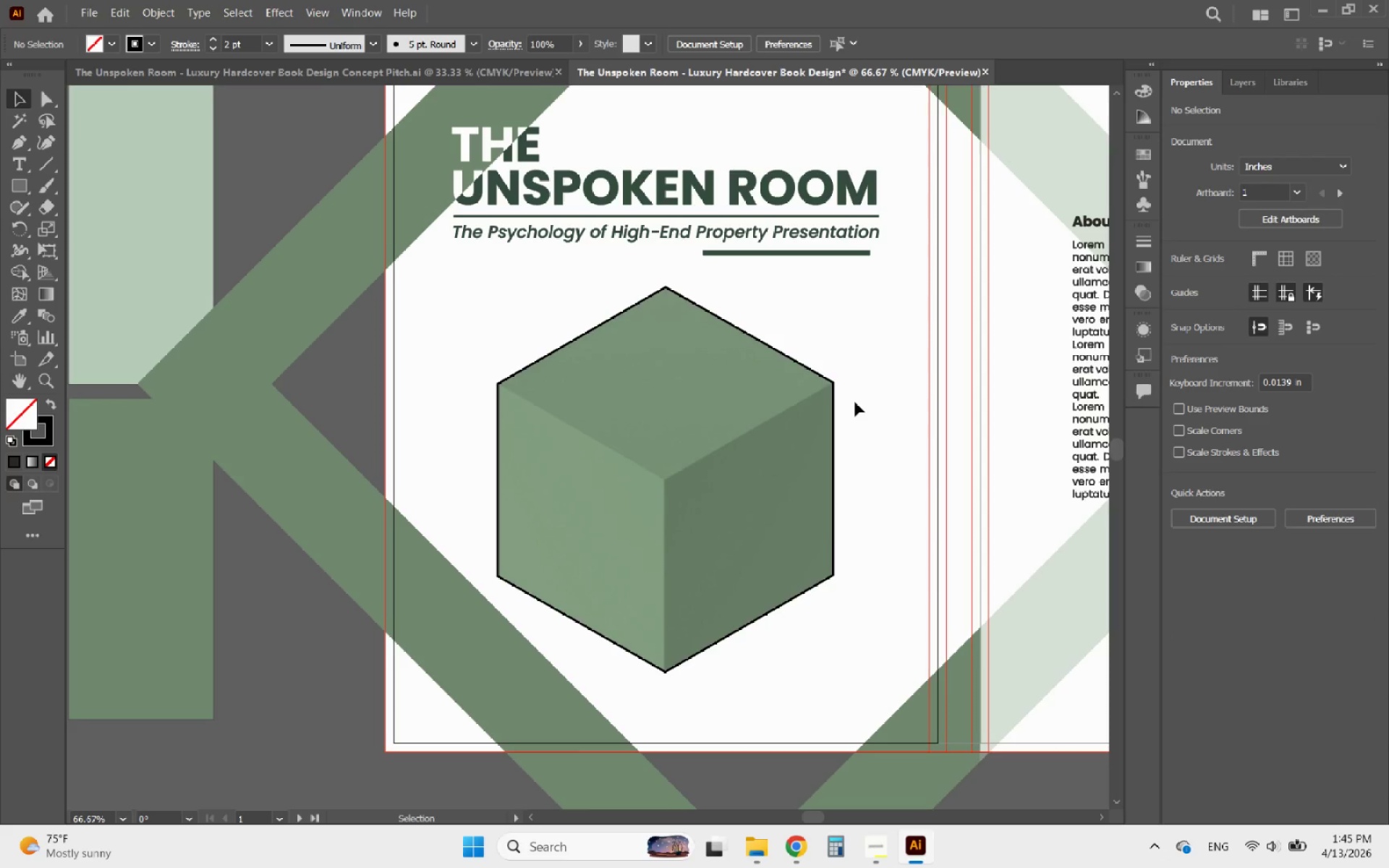 
hold_key(key=AltLeft, duration=0.55)
scroll: coordinate [815, 376], scroll_direction: down, amount: 1.0
 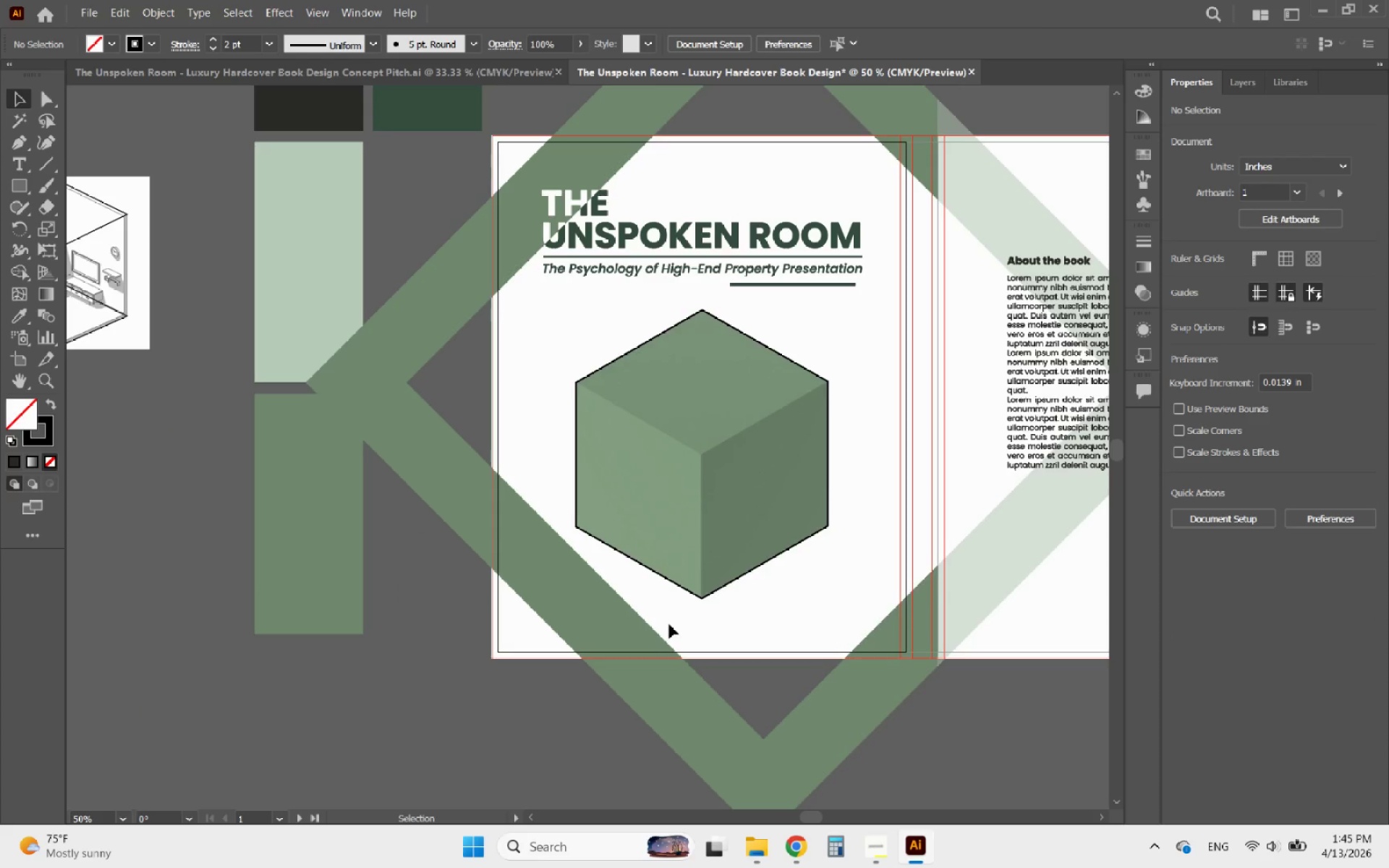 
wait(6.16)
 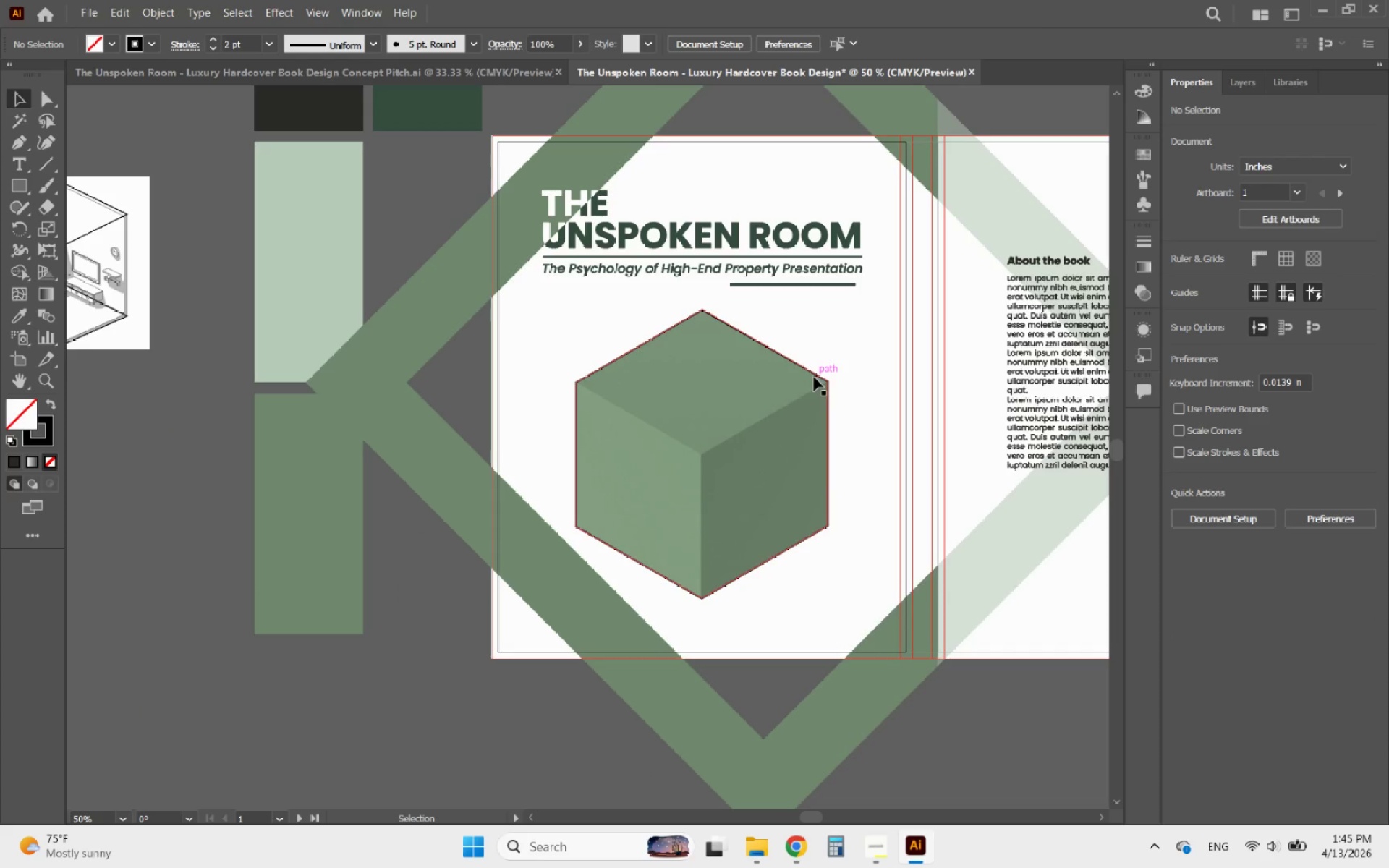 
left_click([636, 633])
 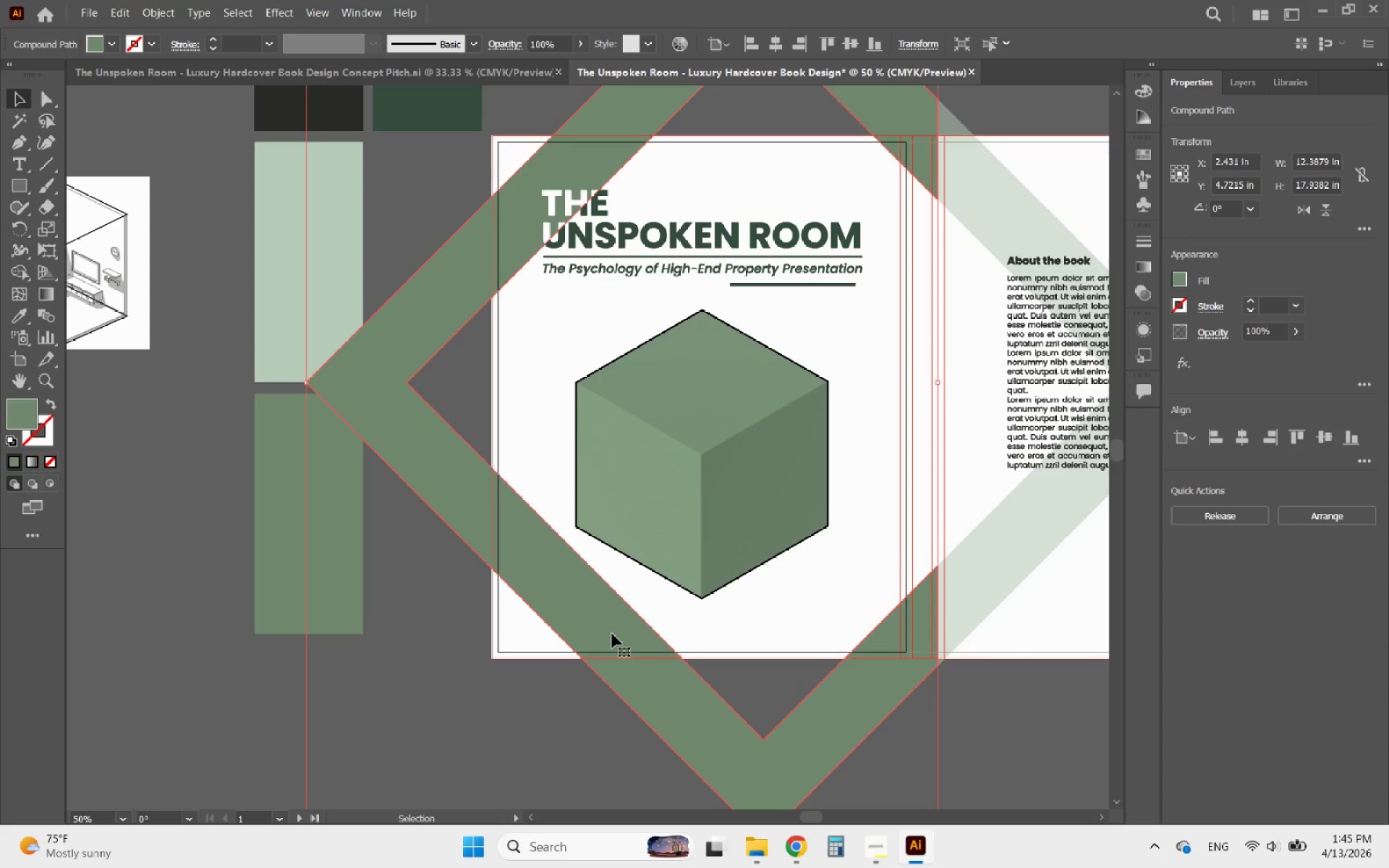 
left_click([612, 634])
 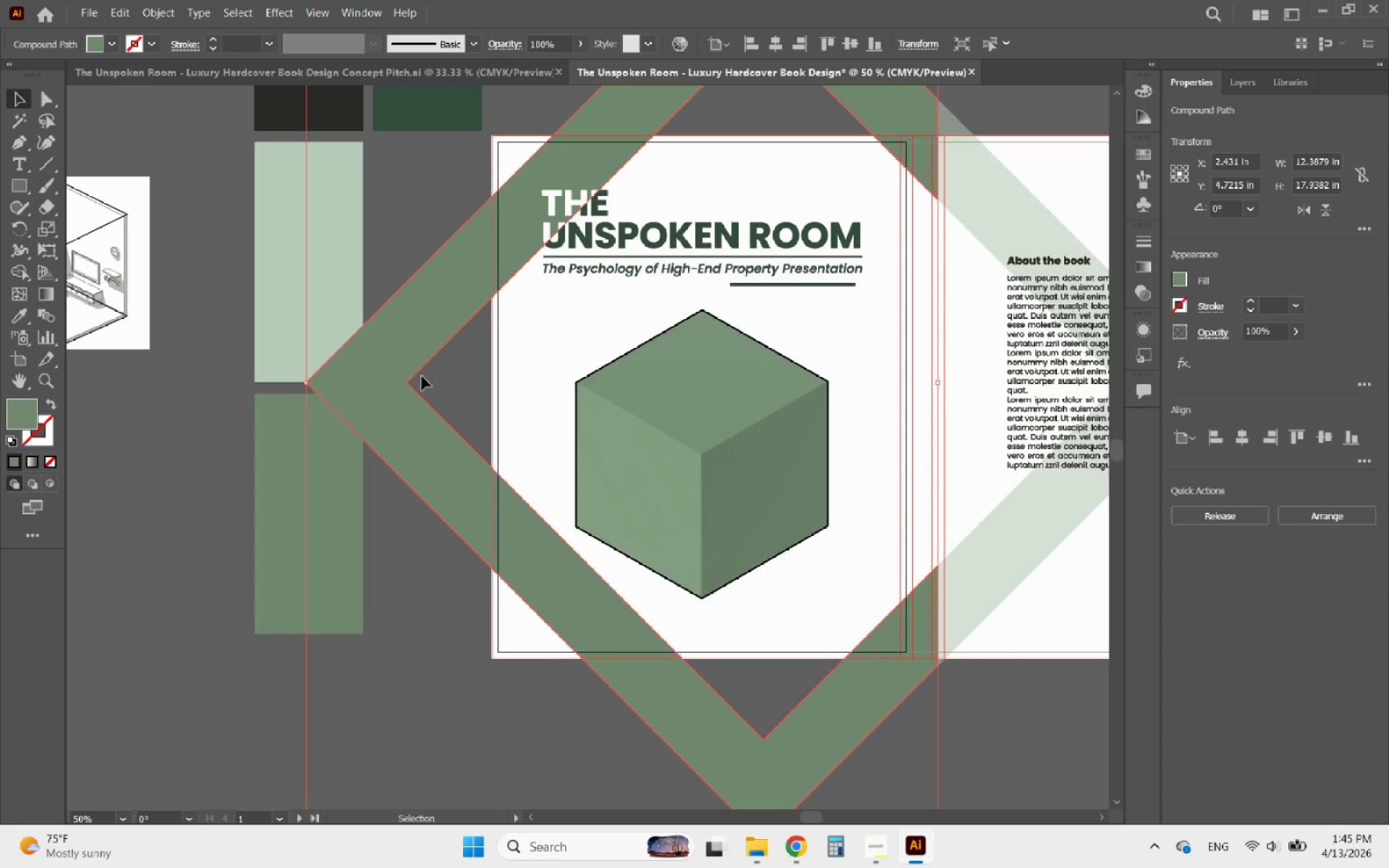 
left_click([422, 214])
 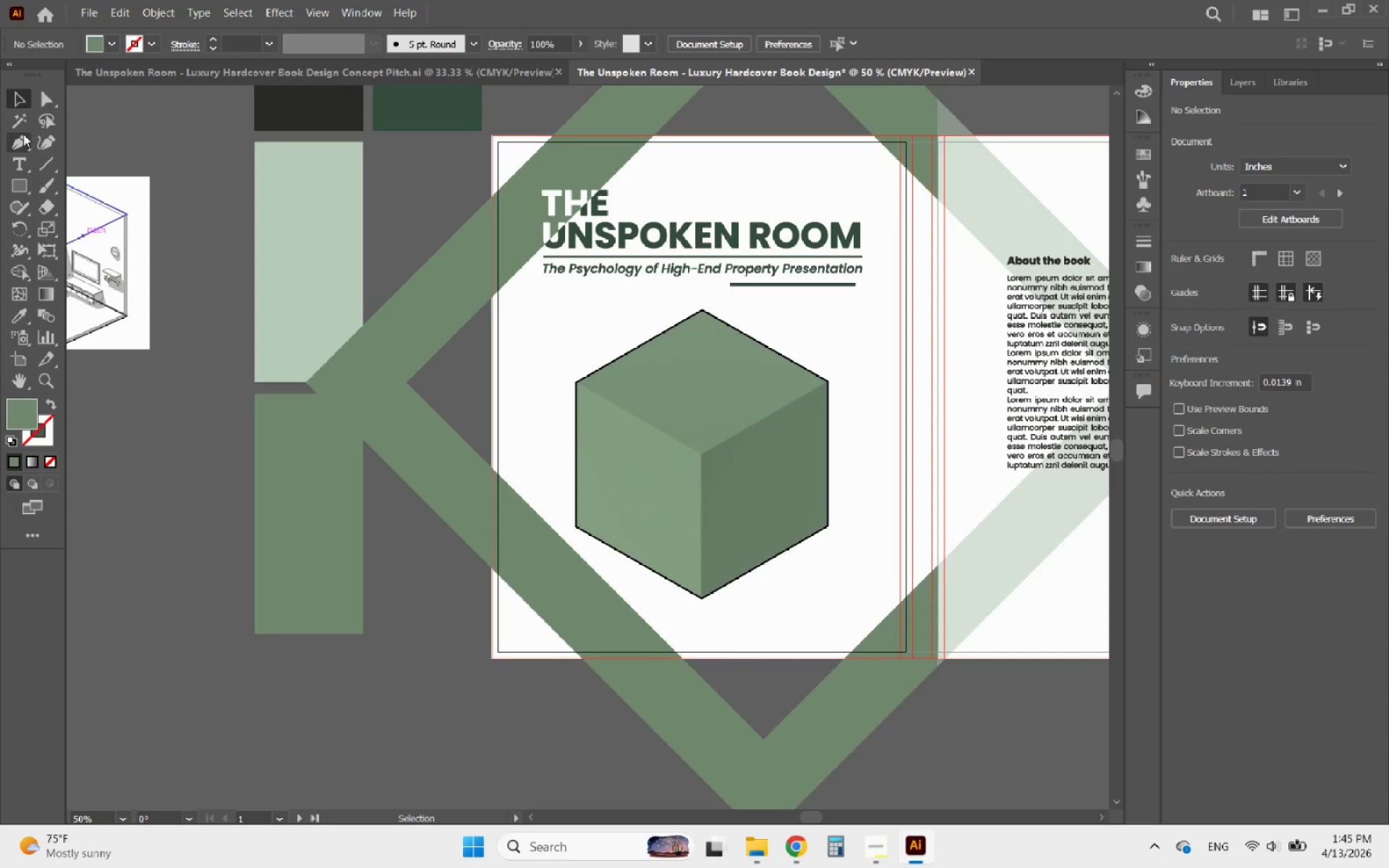 
left_click([22, 134])
 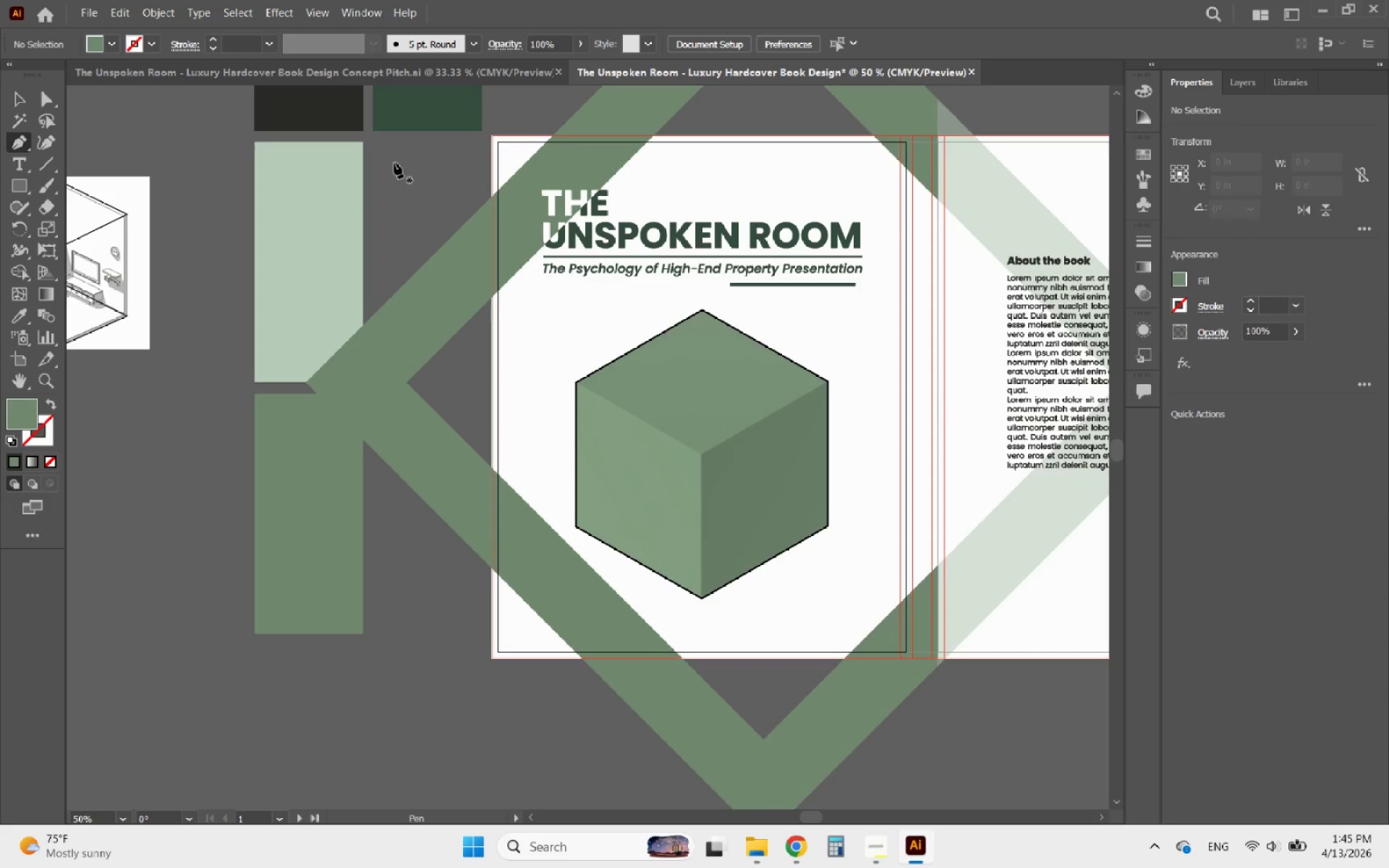 
hold_key(key=AltLeft, duration=0.56)
scroll: coordinate [472, 162], scroll_direction: up, amount: 3.0
 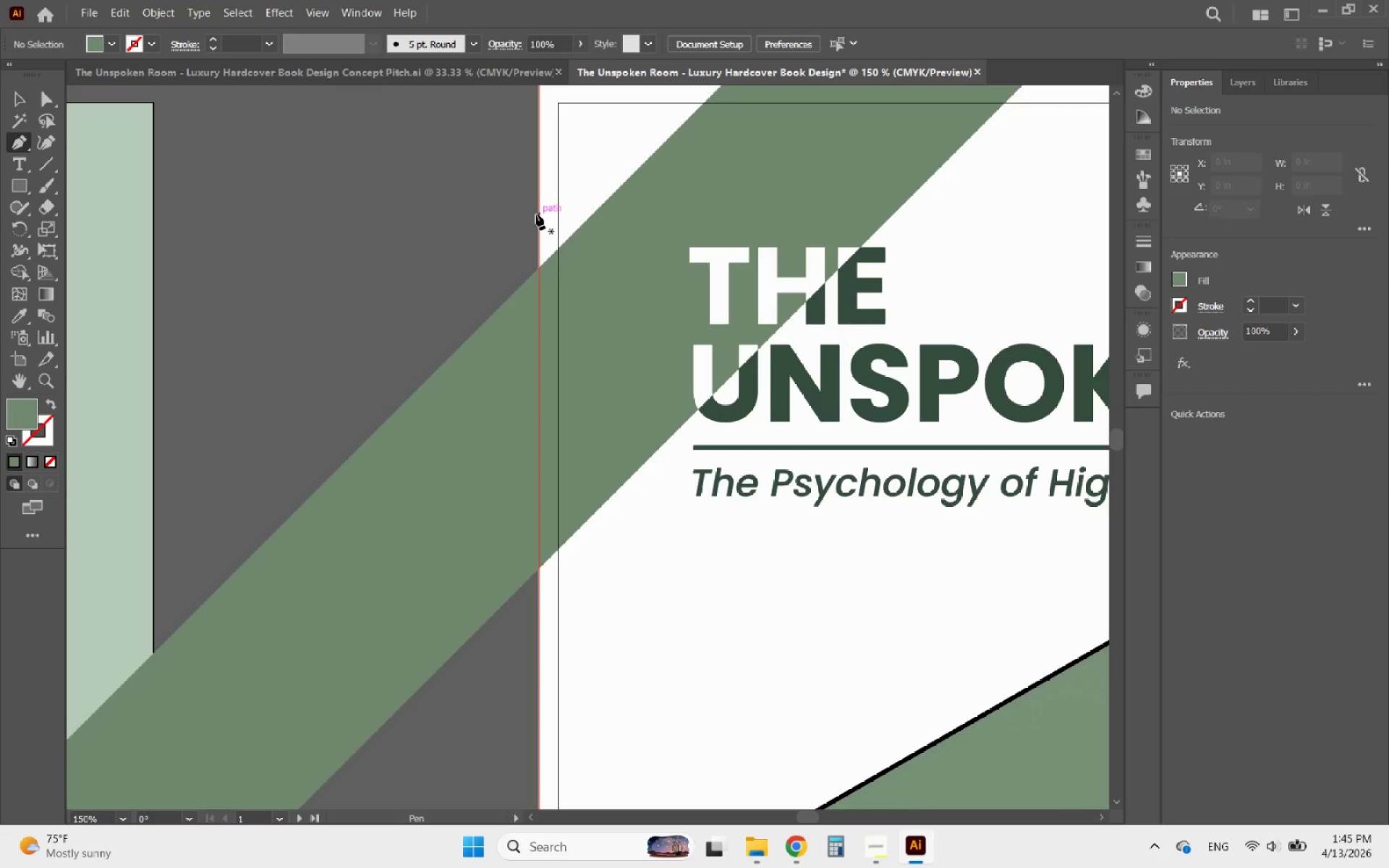 
left_click([537, 215])
 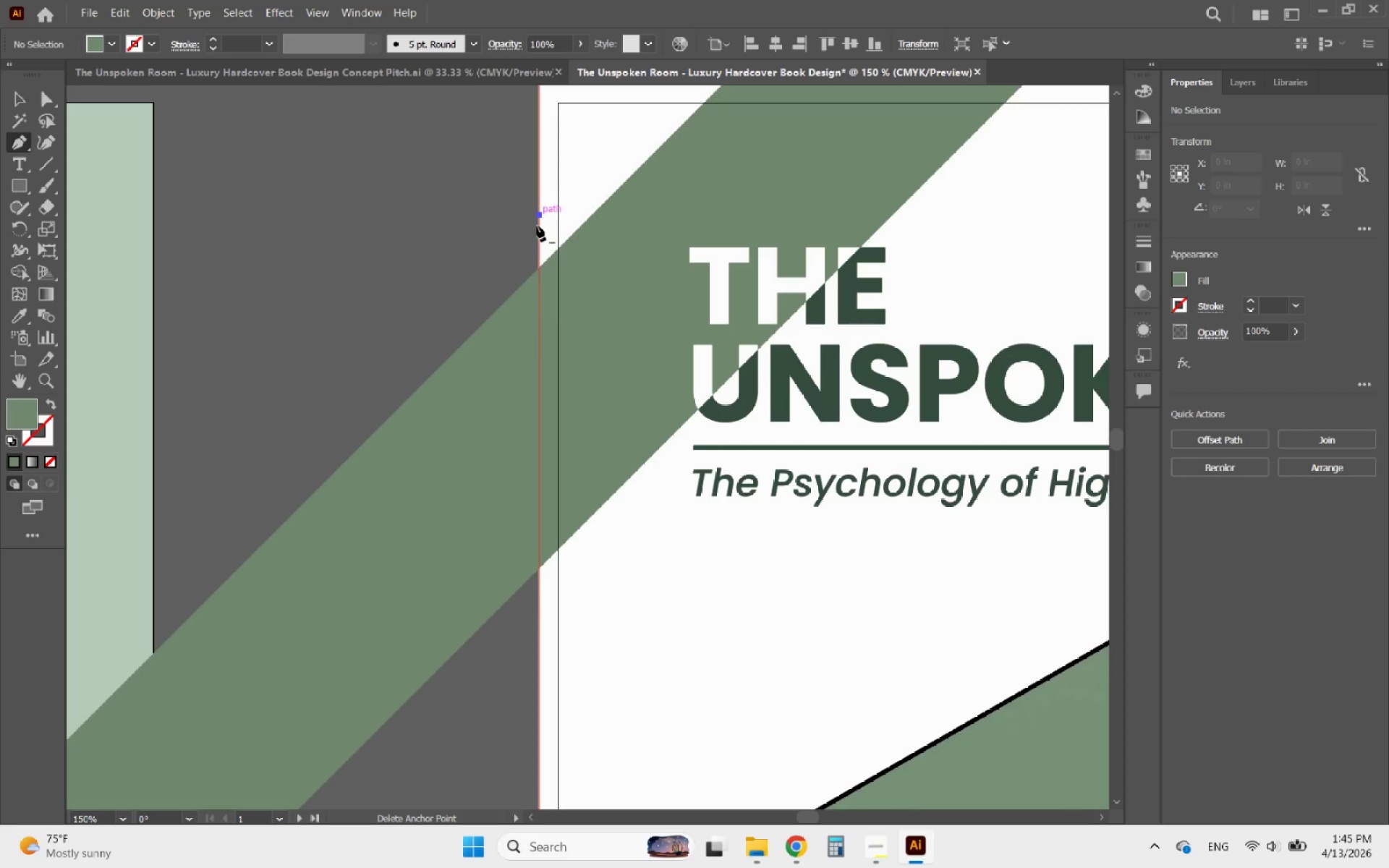 
hold_key(key=ShiftLeft, duration=1.31)
left_click([535, 609])
 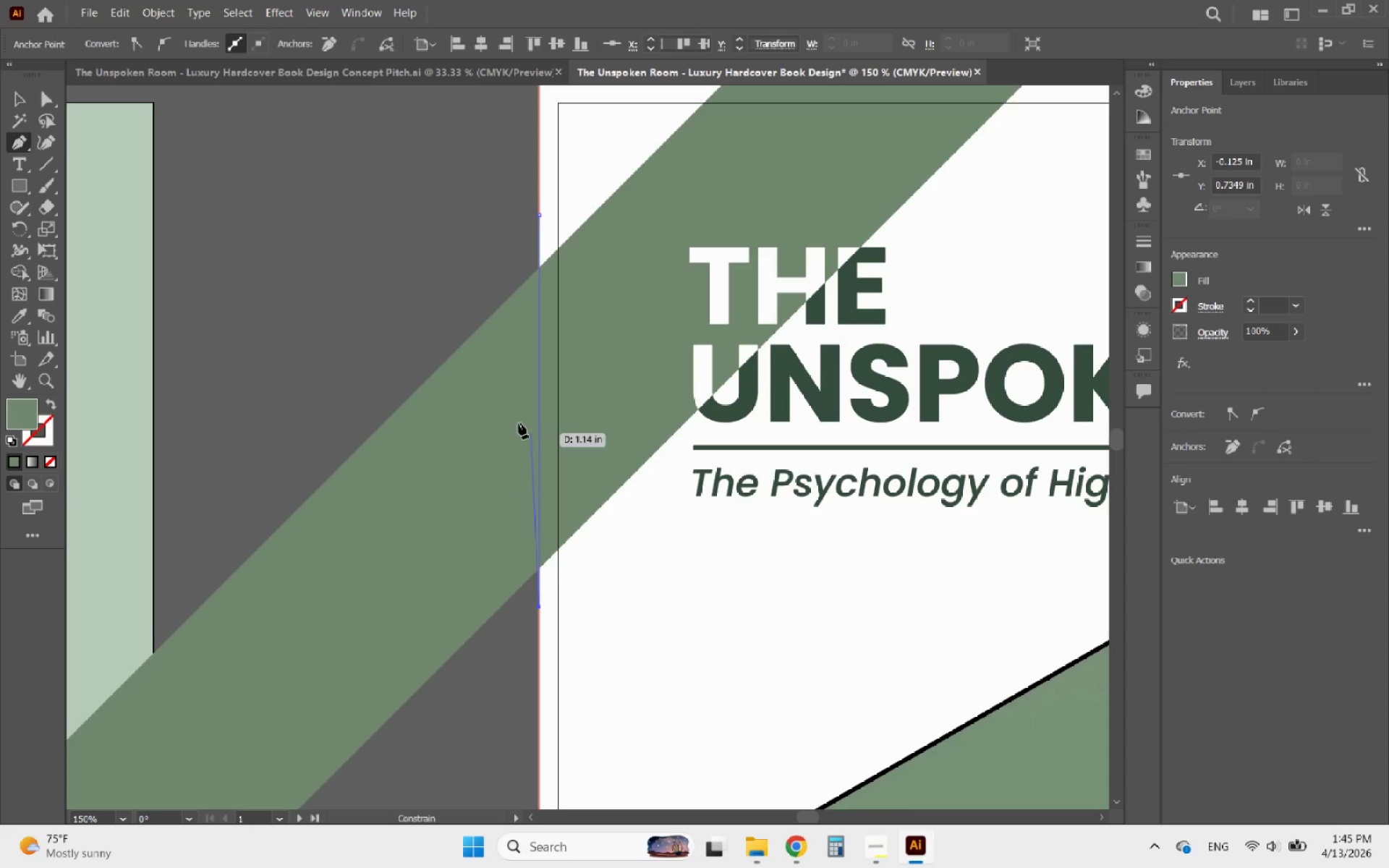 
key(Alt+AltLeft)
 